 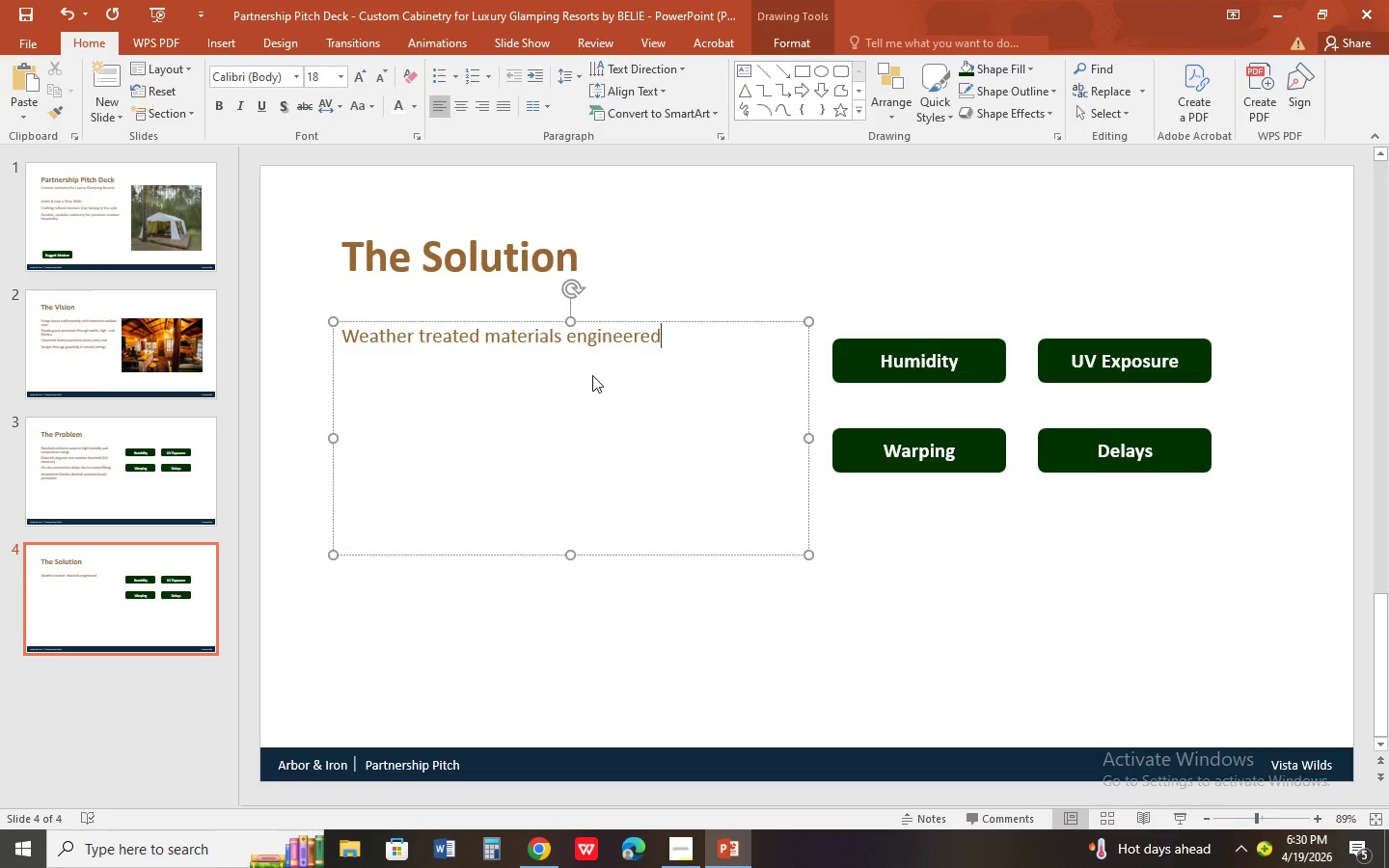 
hold_key(key=ShiftLeft, duration=1.06)
 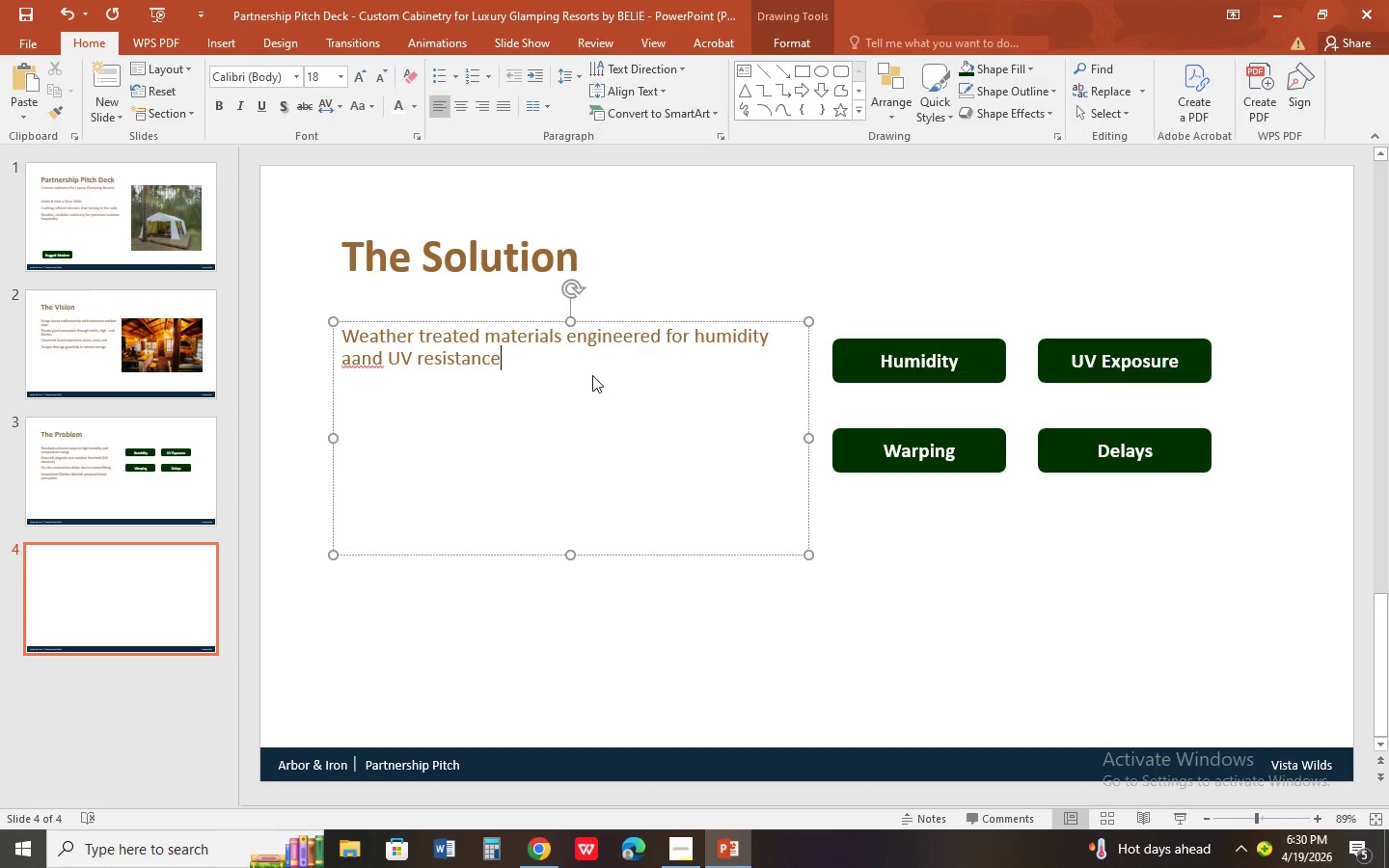 
key(Control+ArrowLeft)
 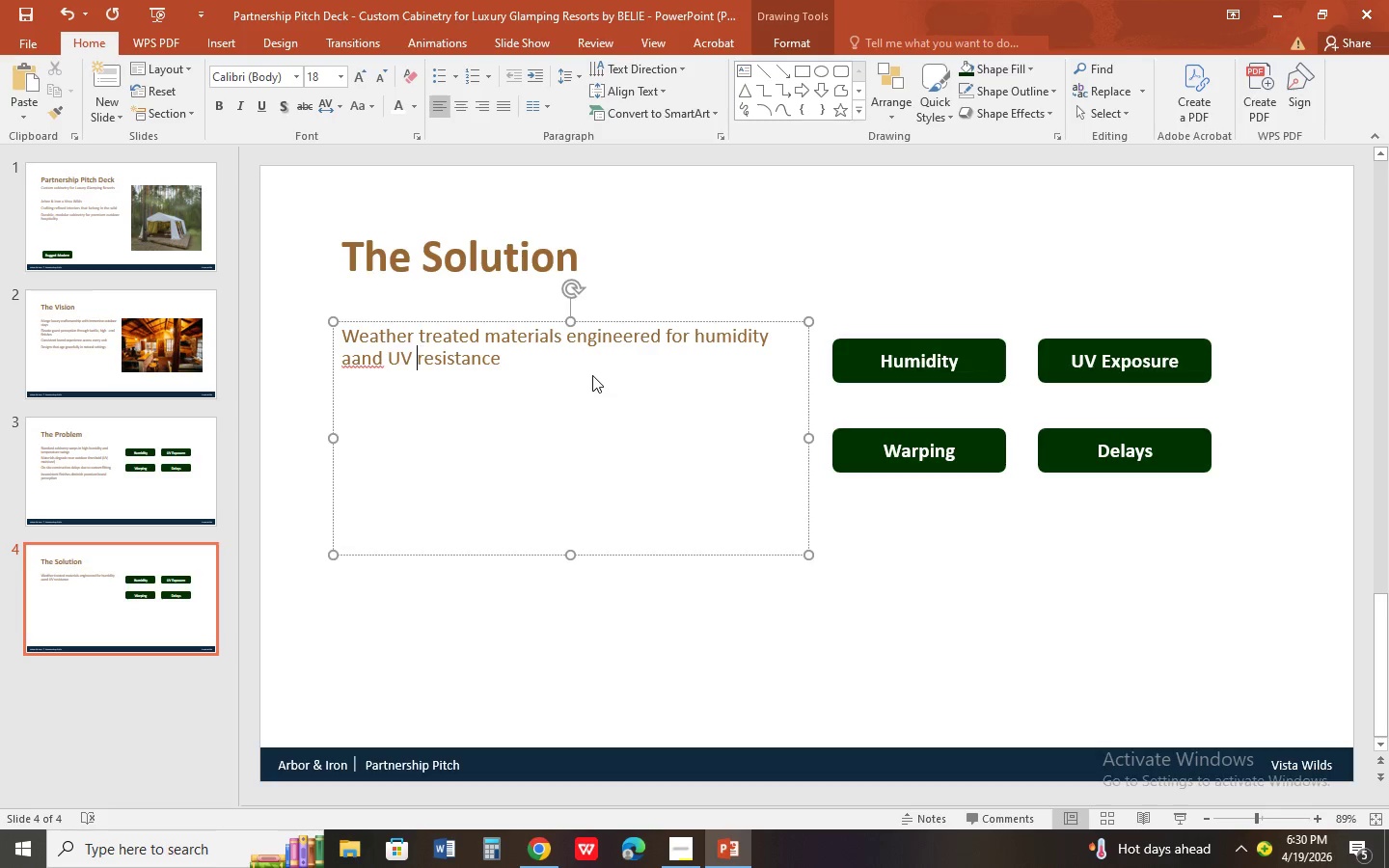 
key(Control+ArrowLeft)
 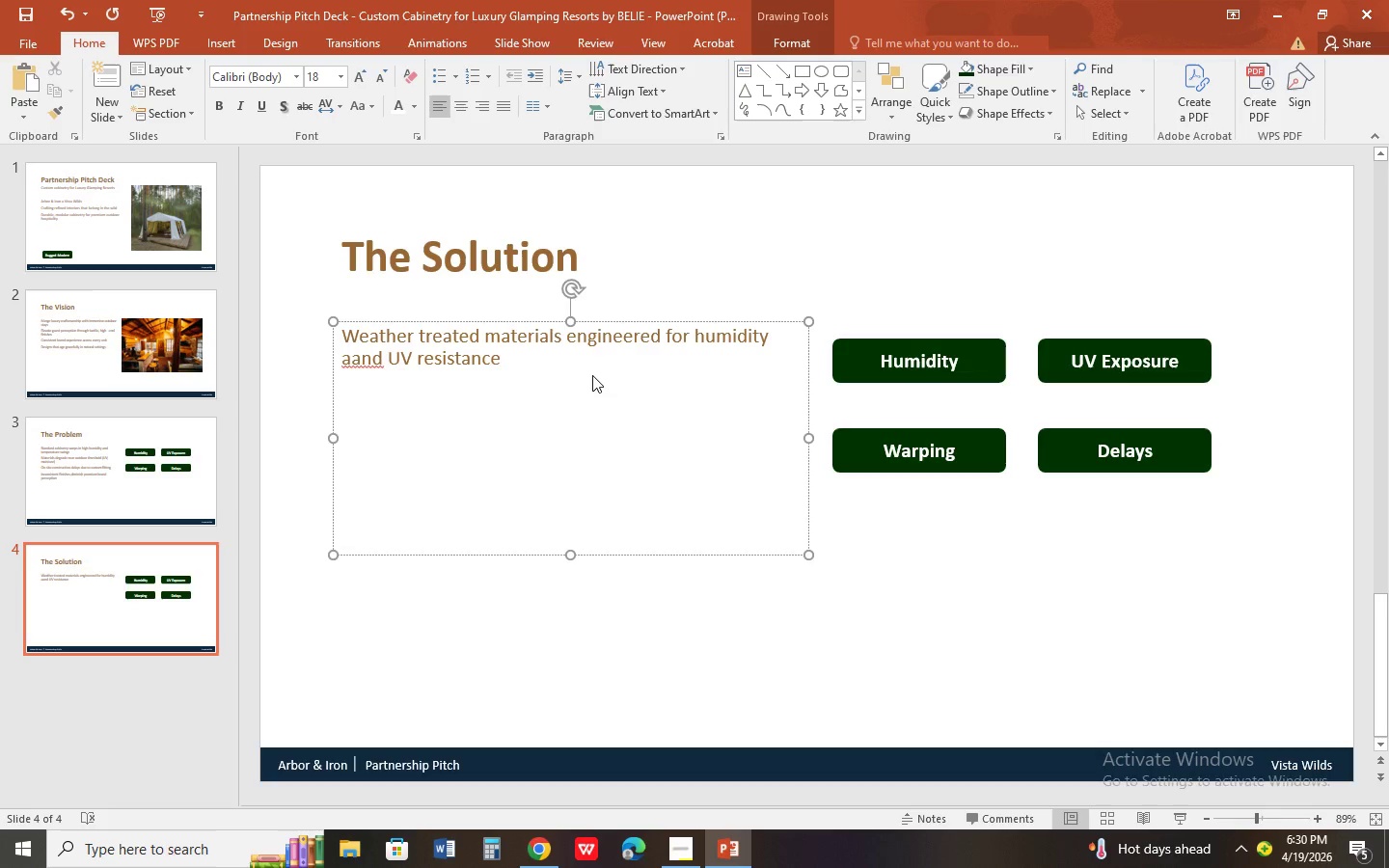 
key(Control+ArrowLeft)
 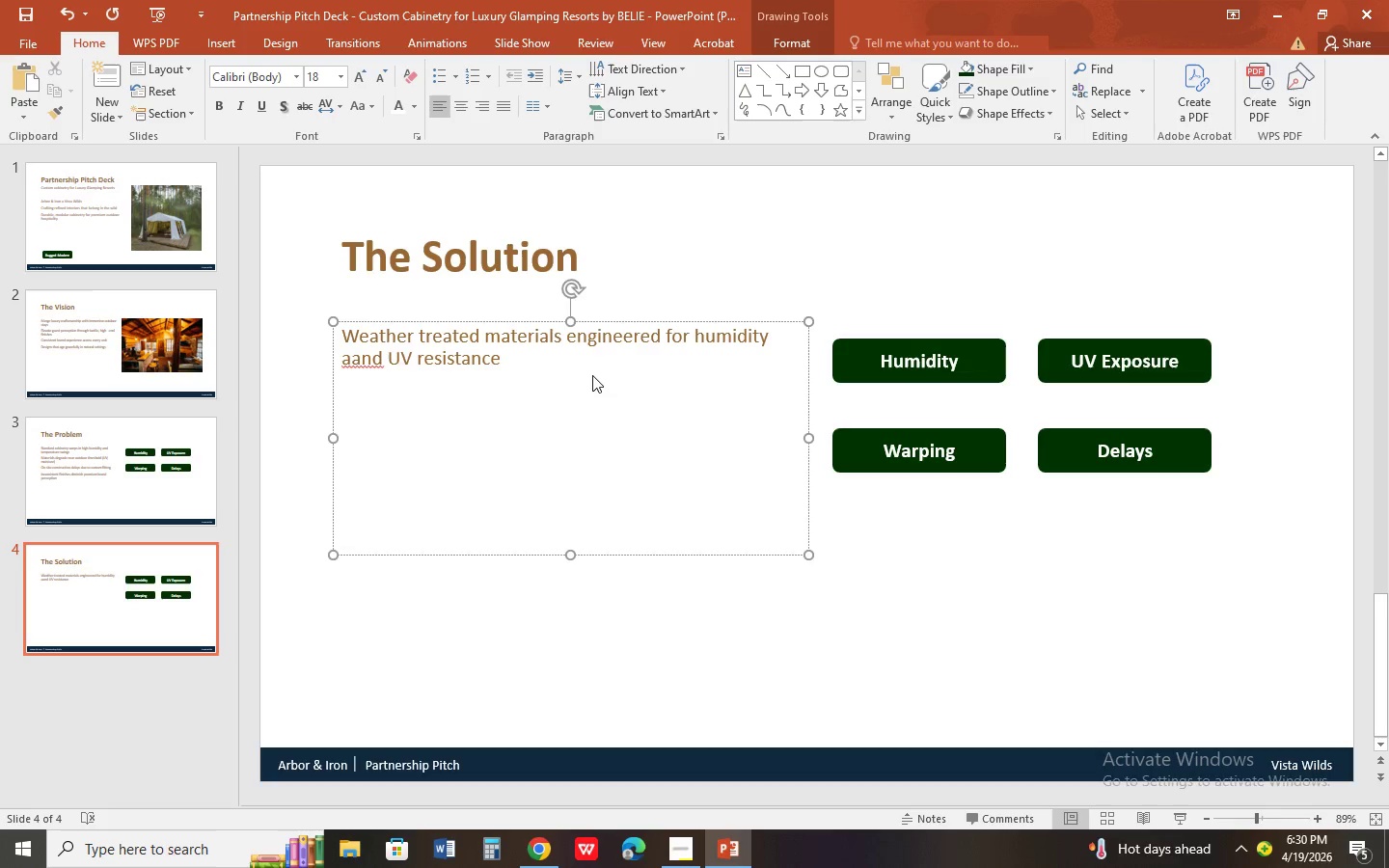 
key(Delete)
 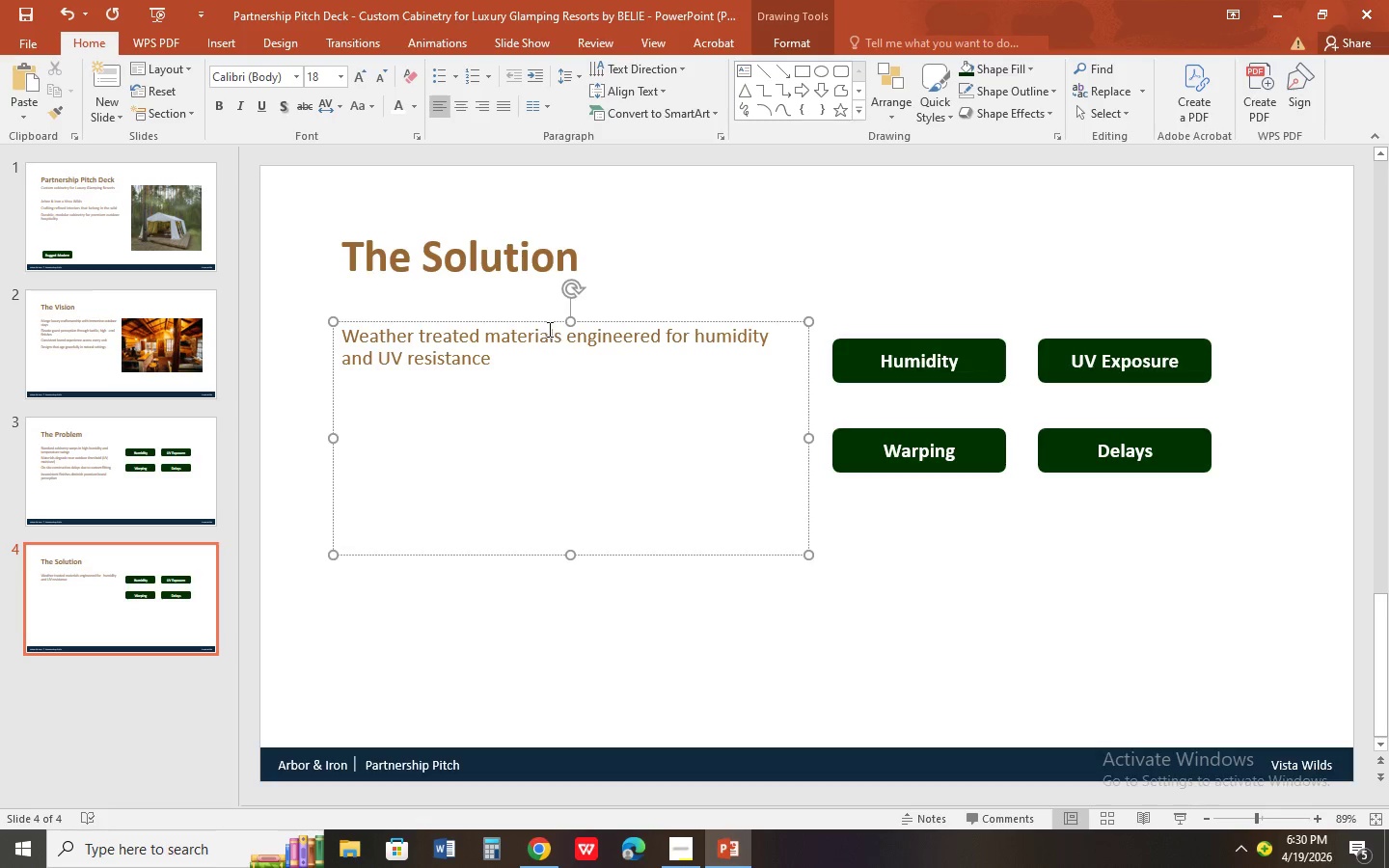 
left_click([540, 347])
 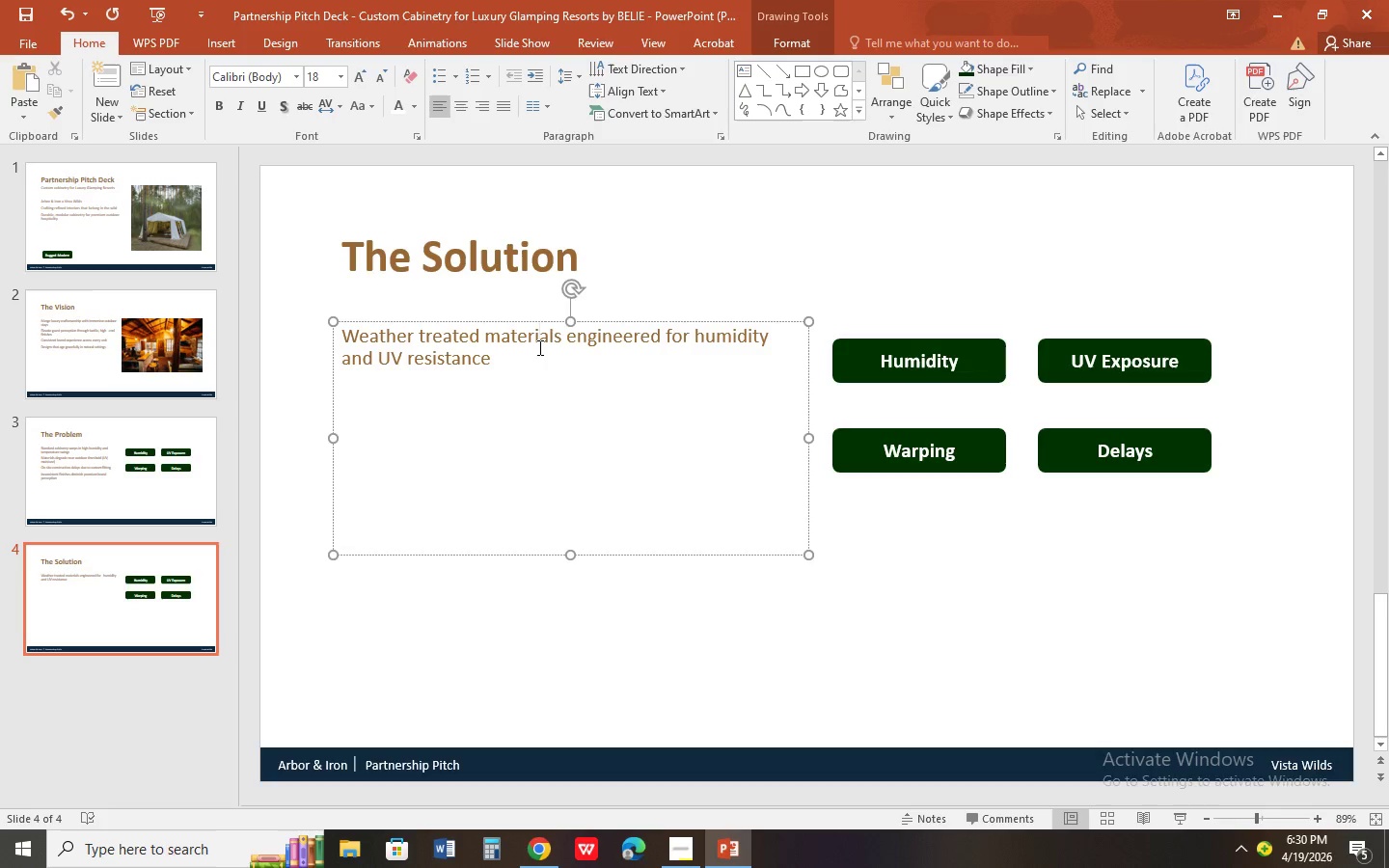 
key(ArrowLeft)
 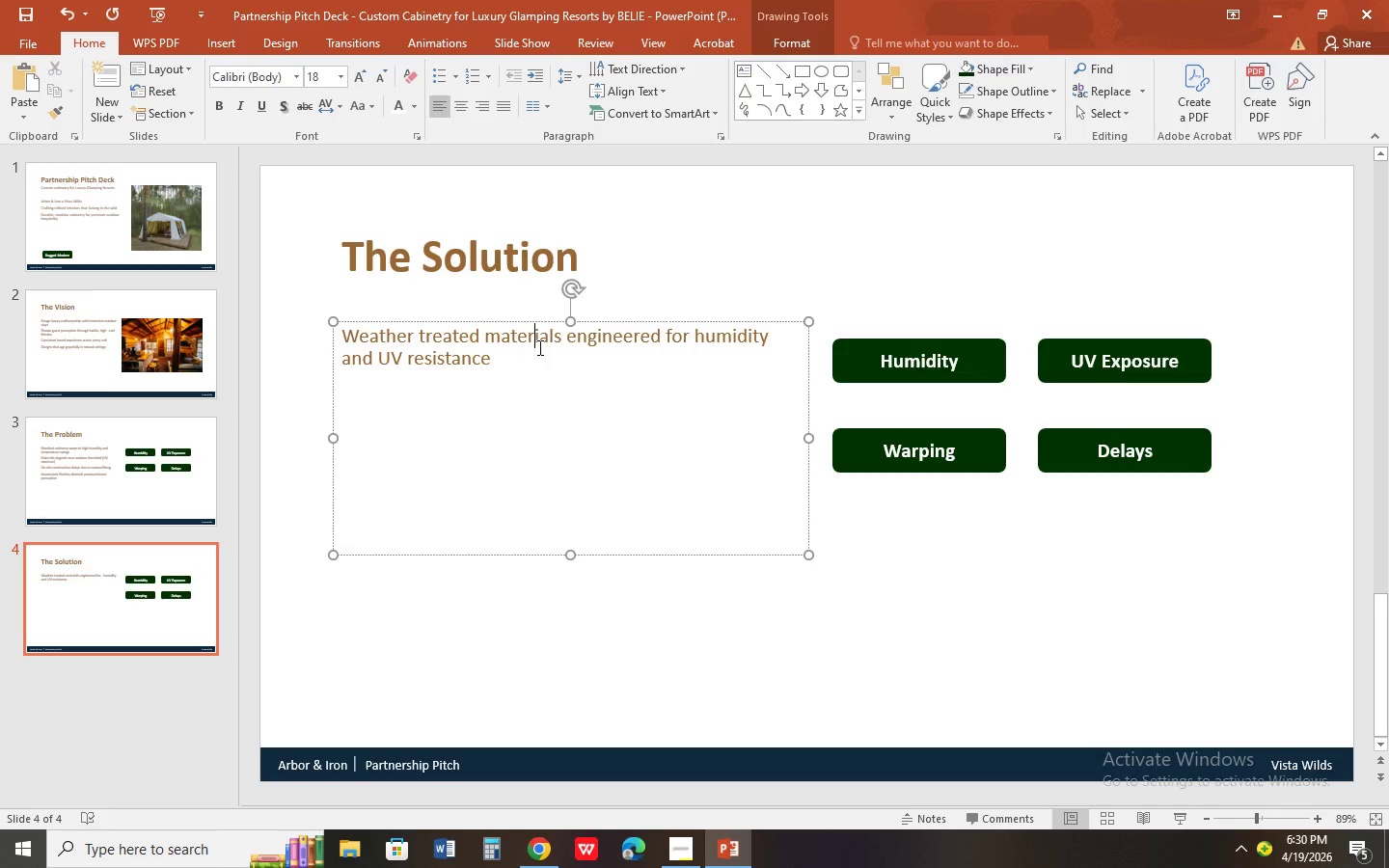 
key(ArrowDown)
 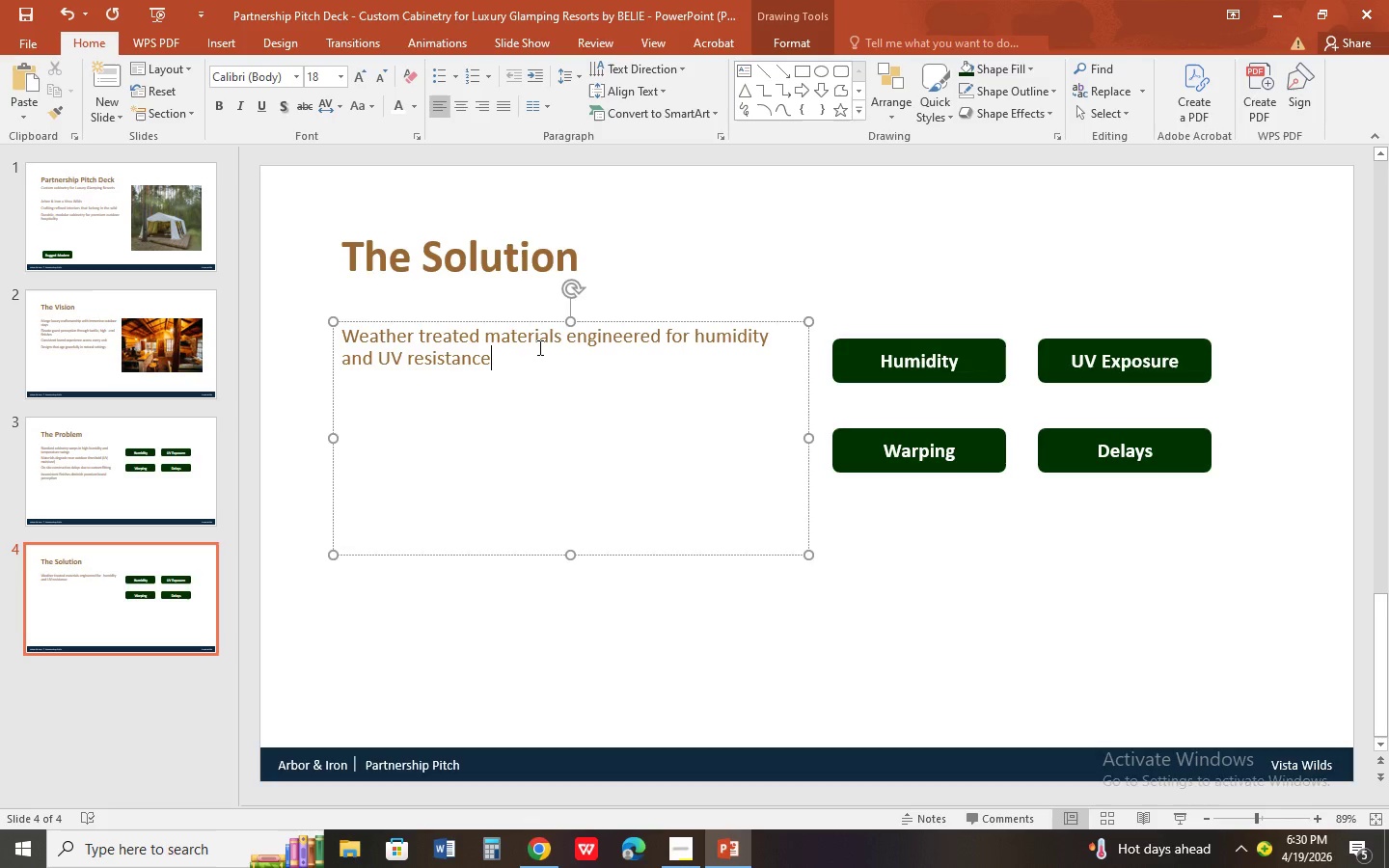 
key(Enter)
 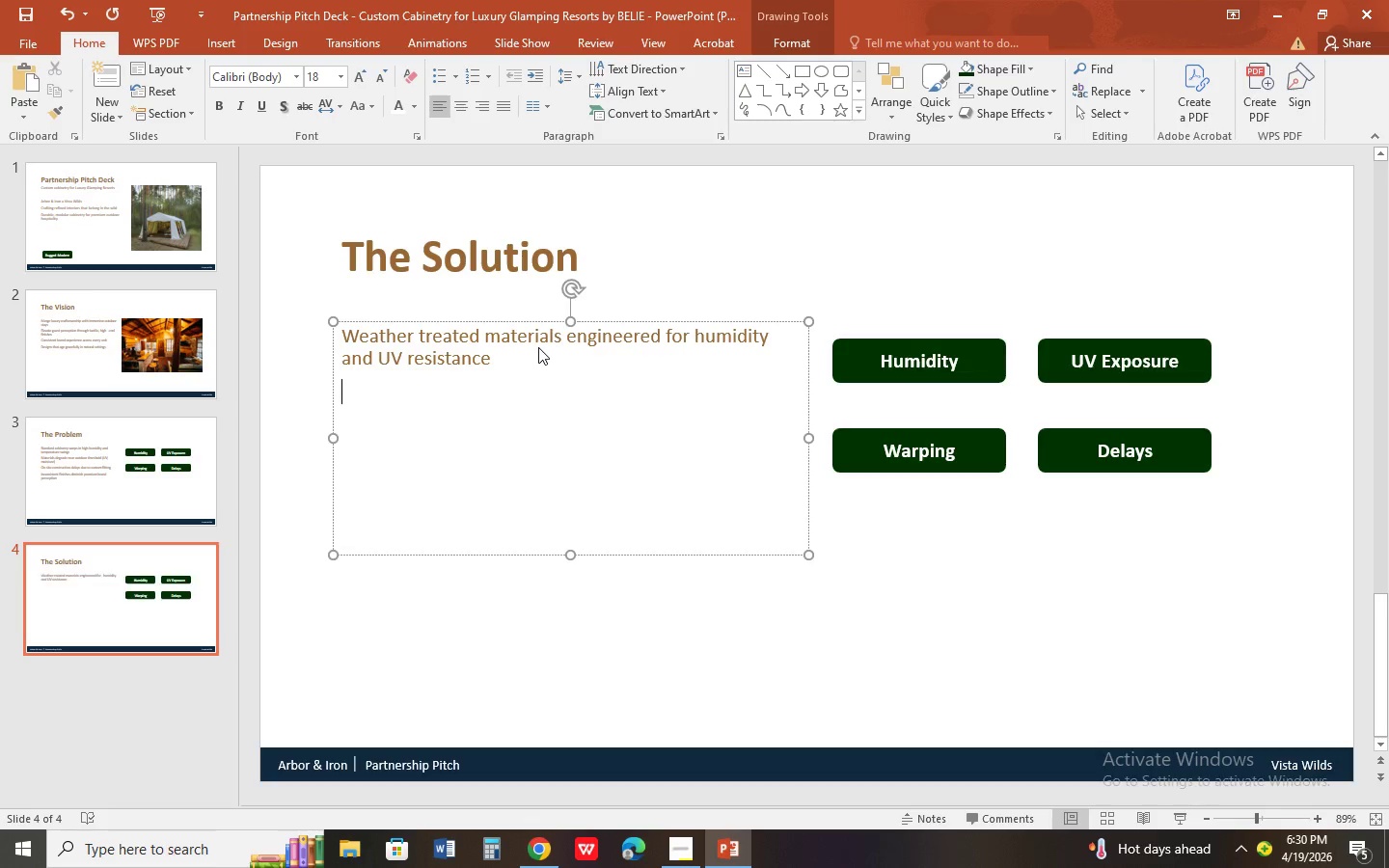 
type(modulkar )
key(Backspace)
key(Backspace)
key(Backspace)
key(Backspace)
type(ar kitchenet )
key(Backspace)
type( abnn)
key(Backspace)
key(Backspace)
key(Backspace)
type(nd vanity units)
 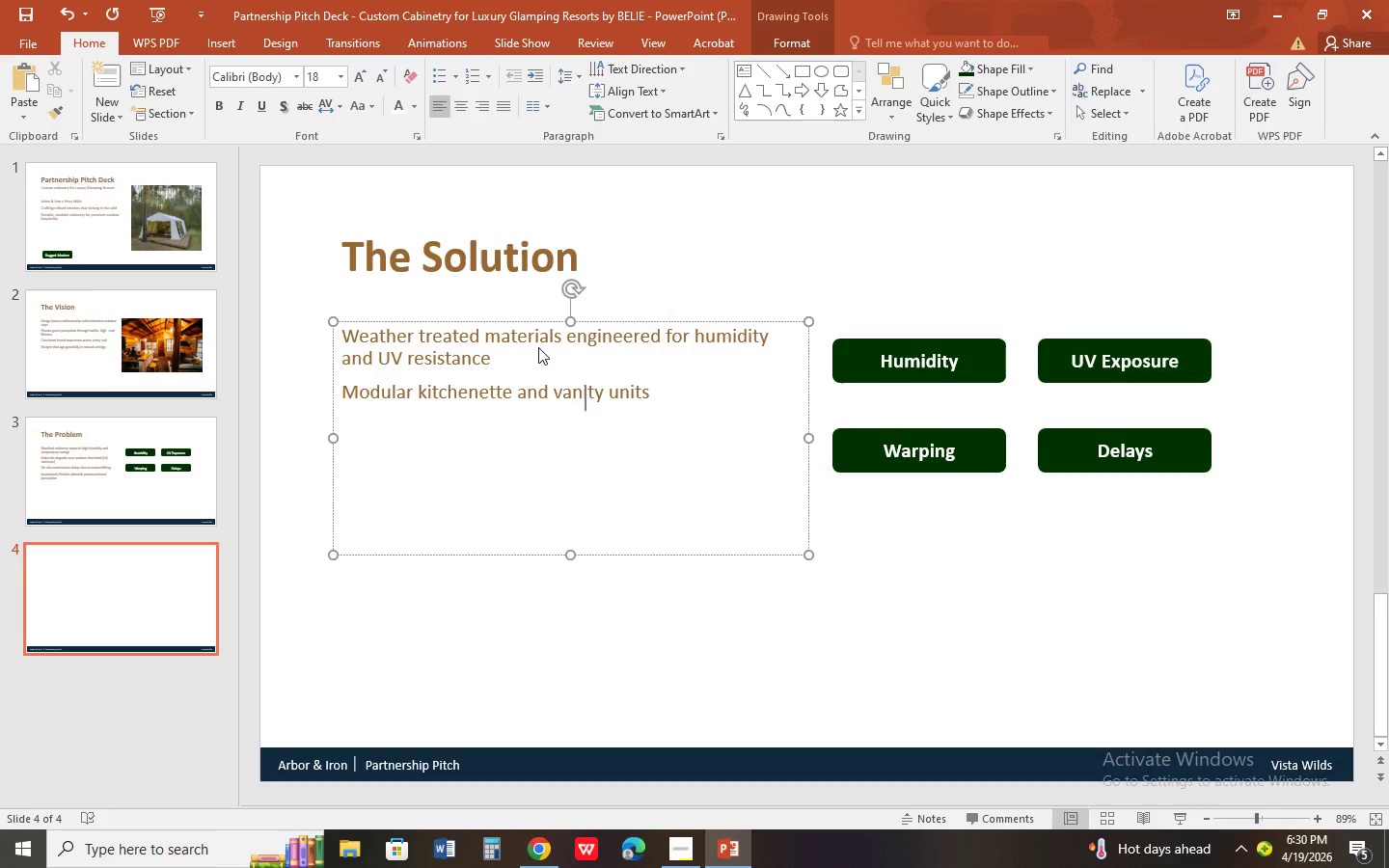 
key(Enter)
 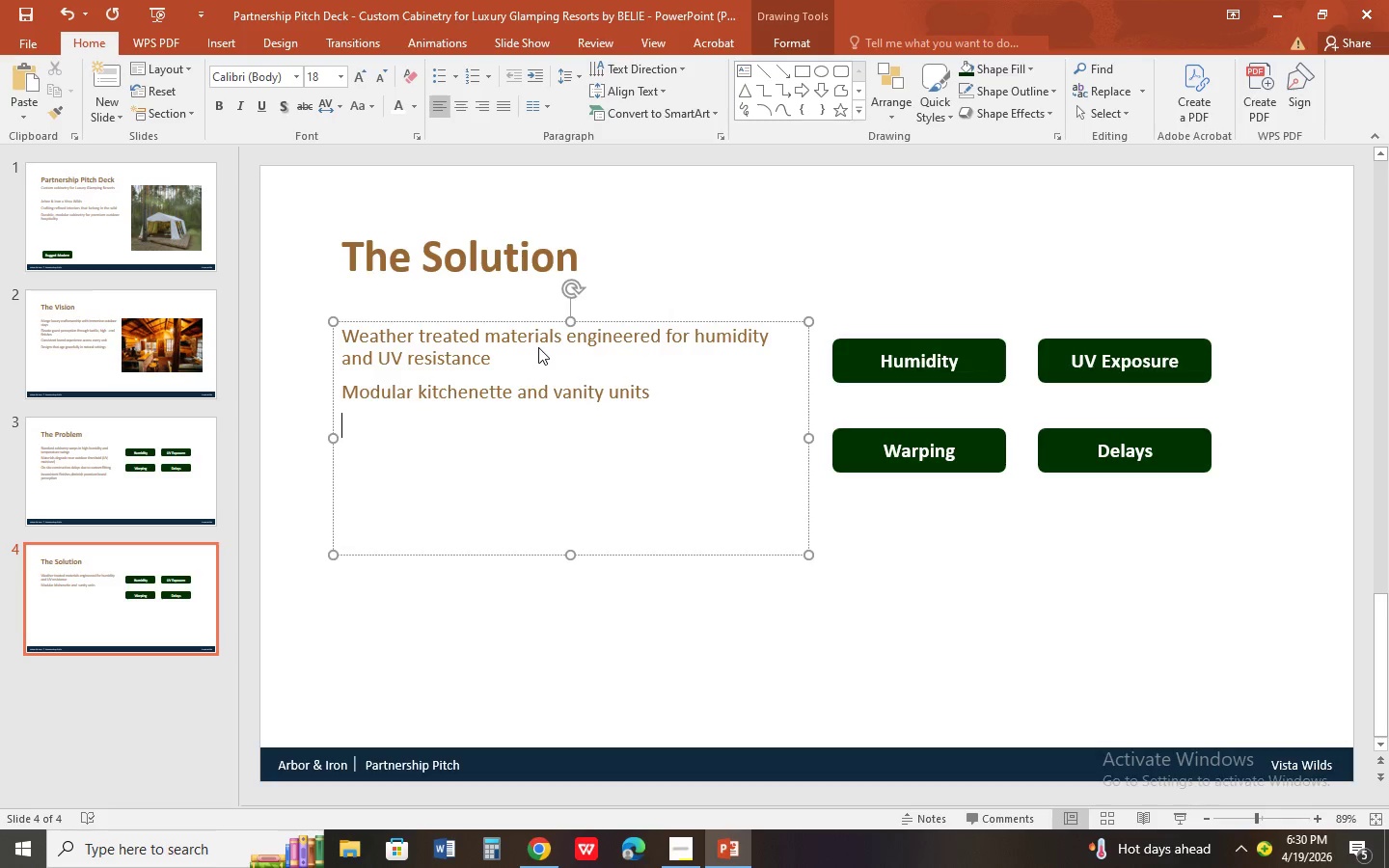 
type(precision fabrication ensures consistent, premium finish)
 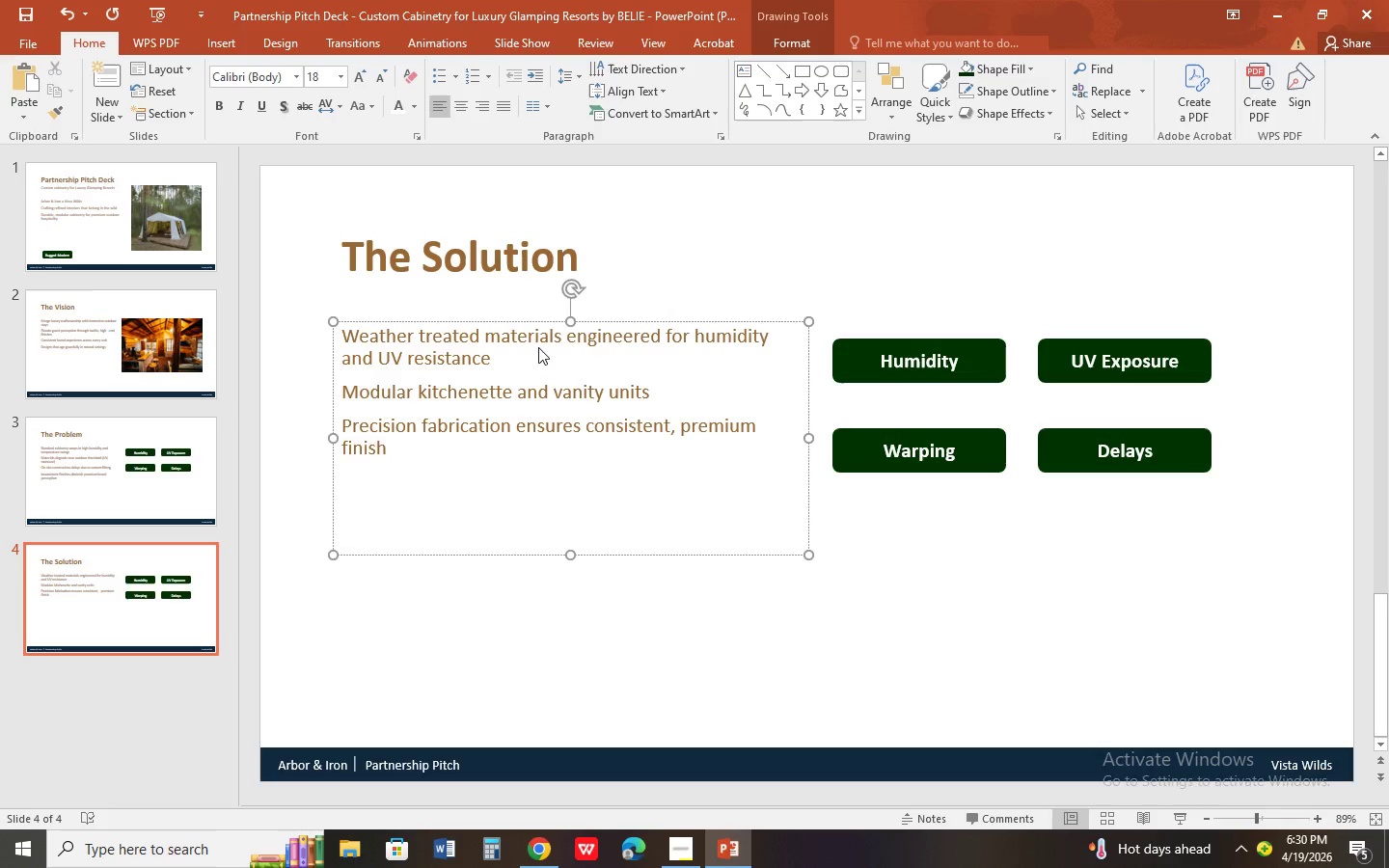 
key(Enter)
 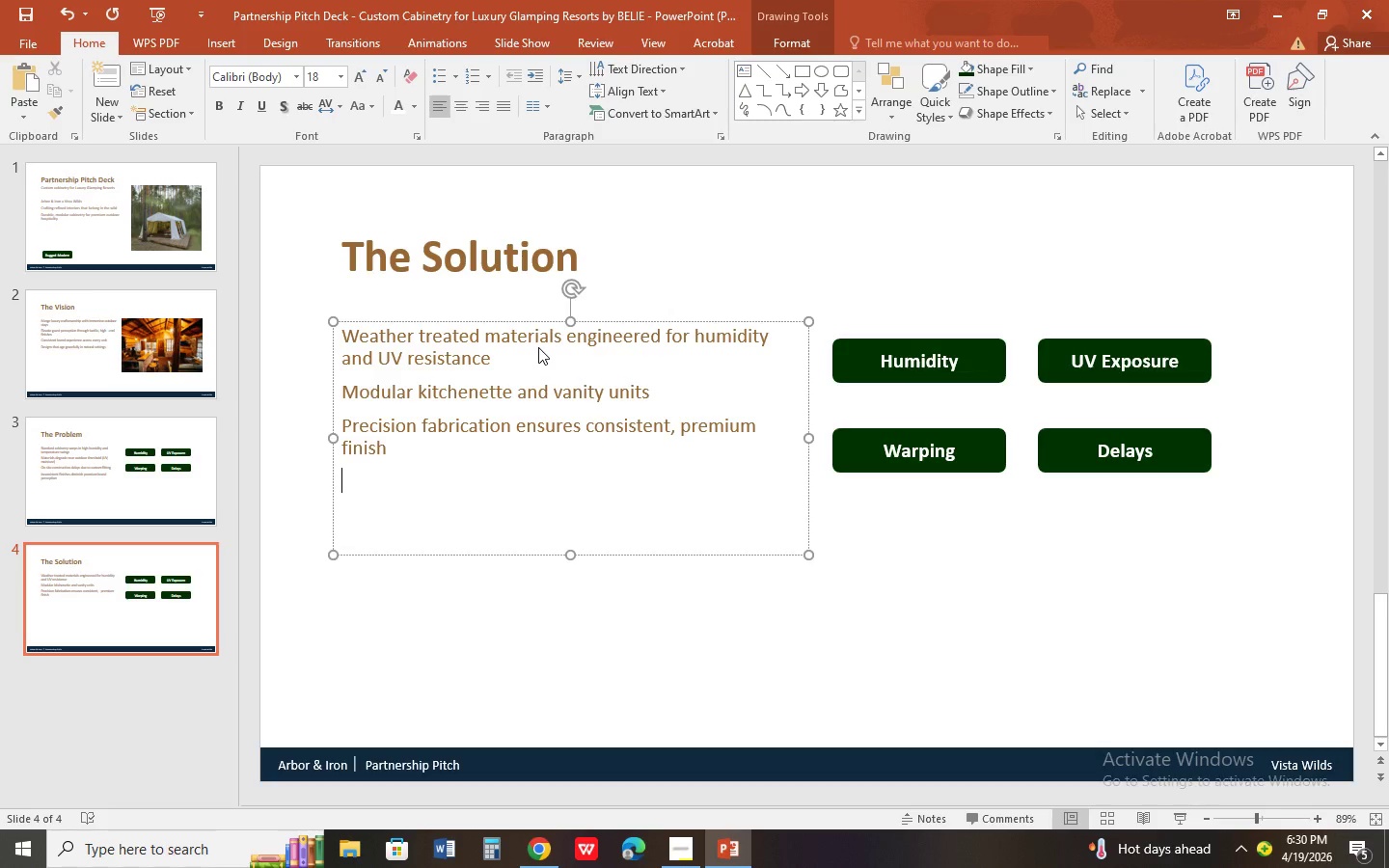 
type(reapid on-site assembly reduces install time by up to 50%)
 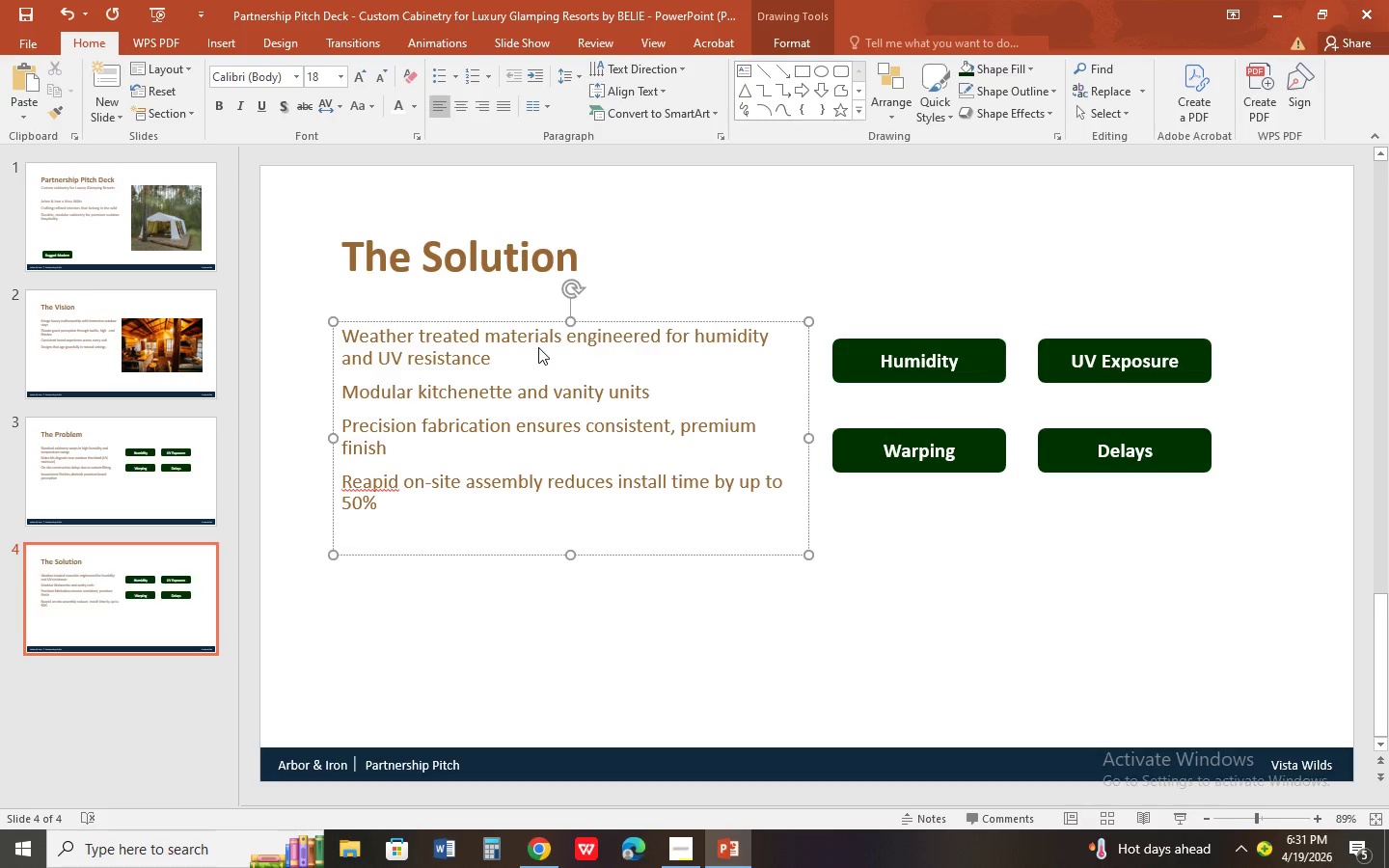 
left_click([364, 483])
 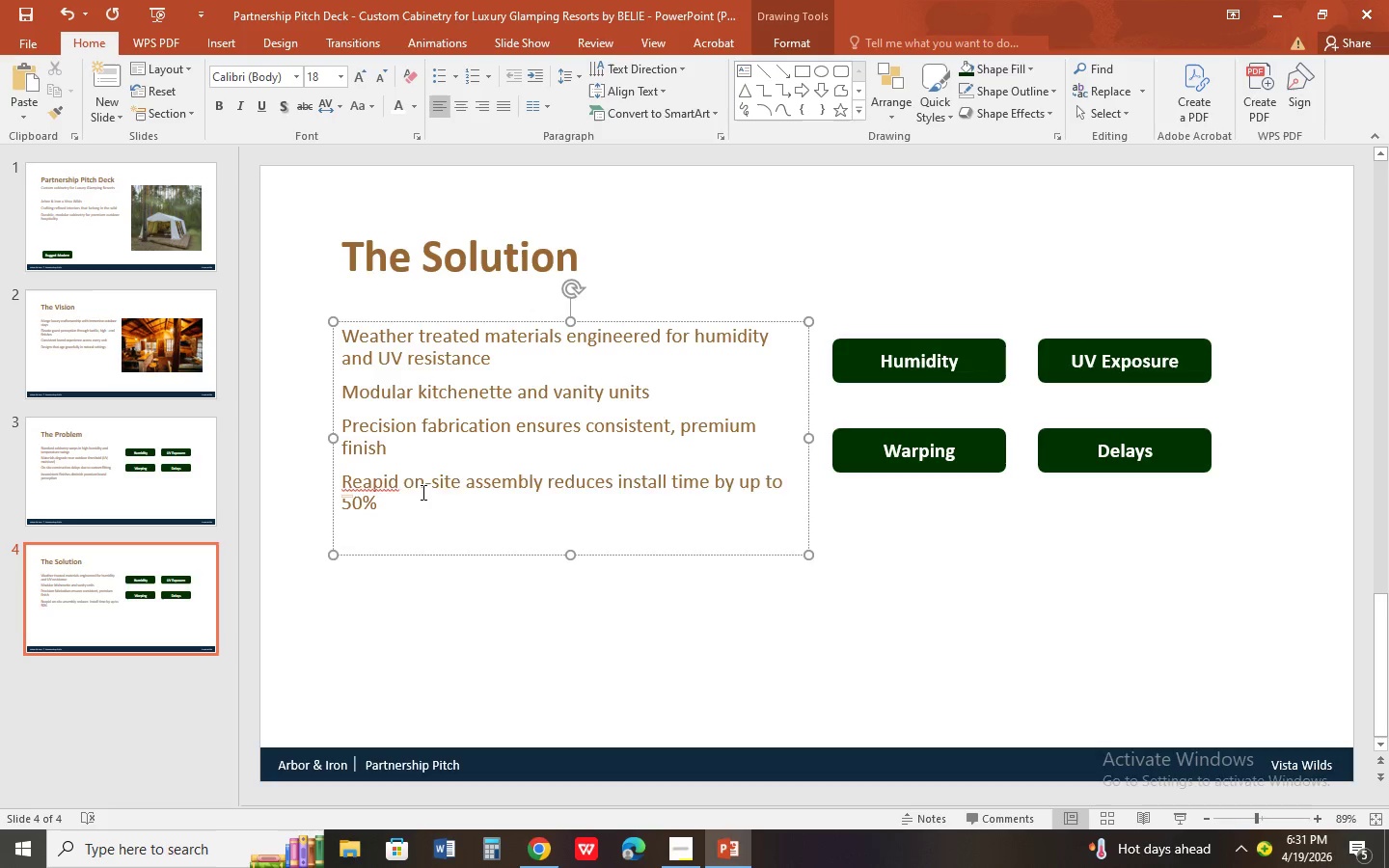 
key(Backspace)
 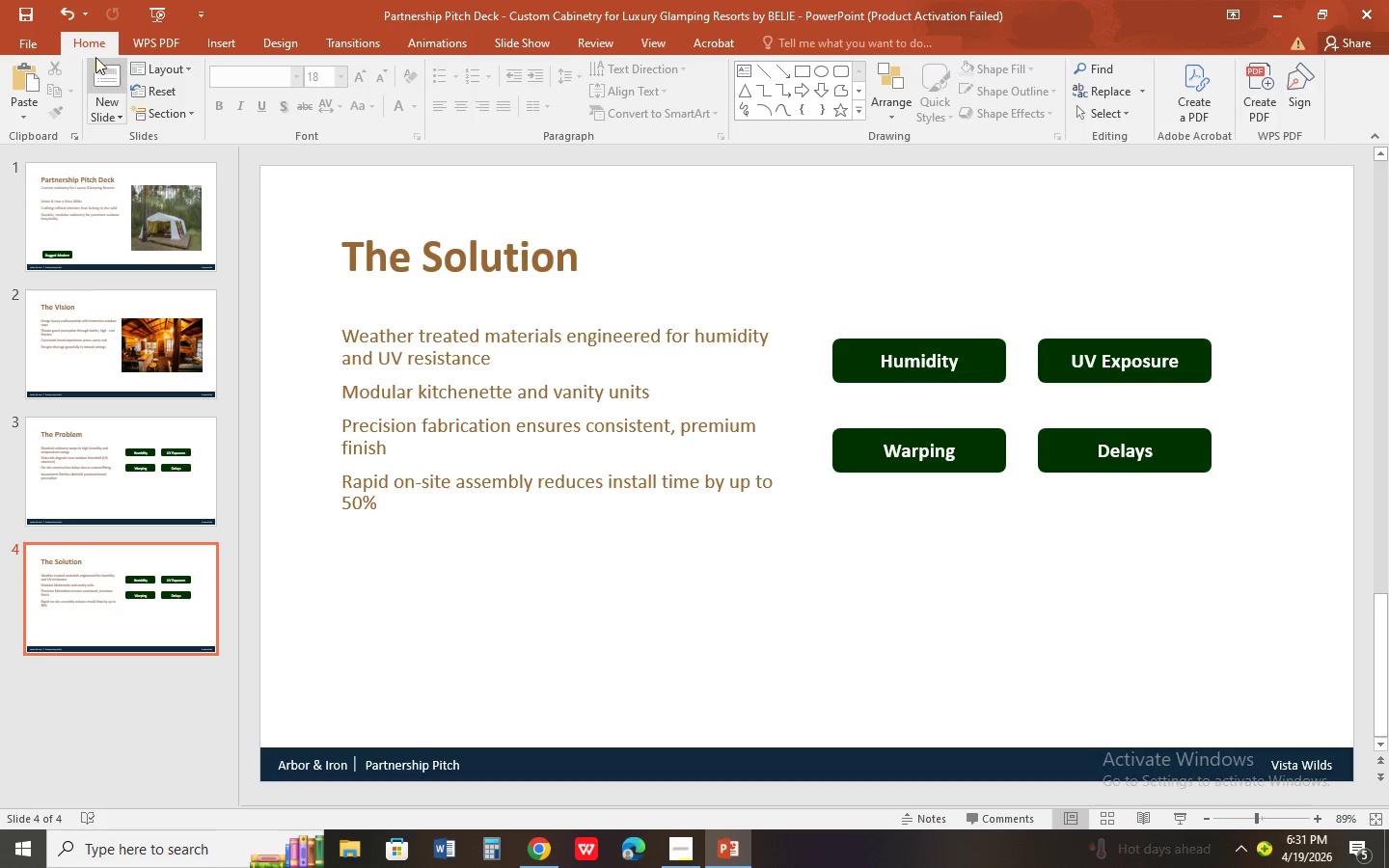 
left_click([26, 13])
 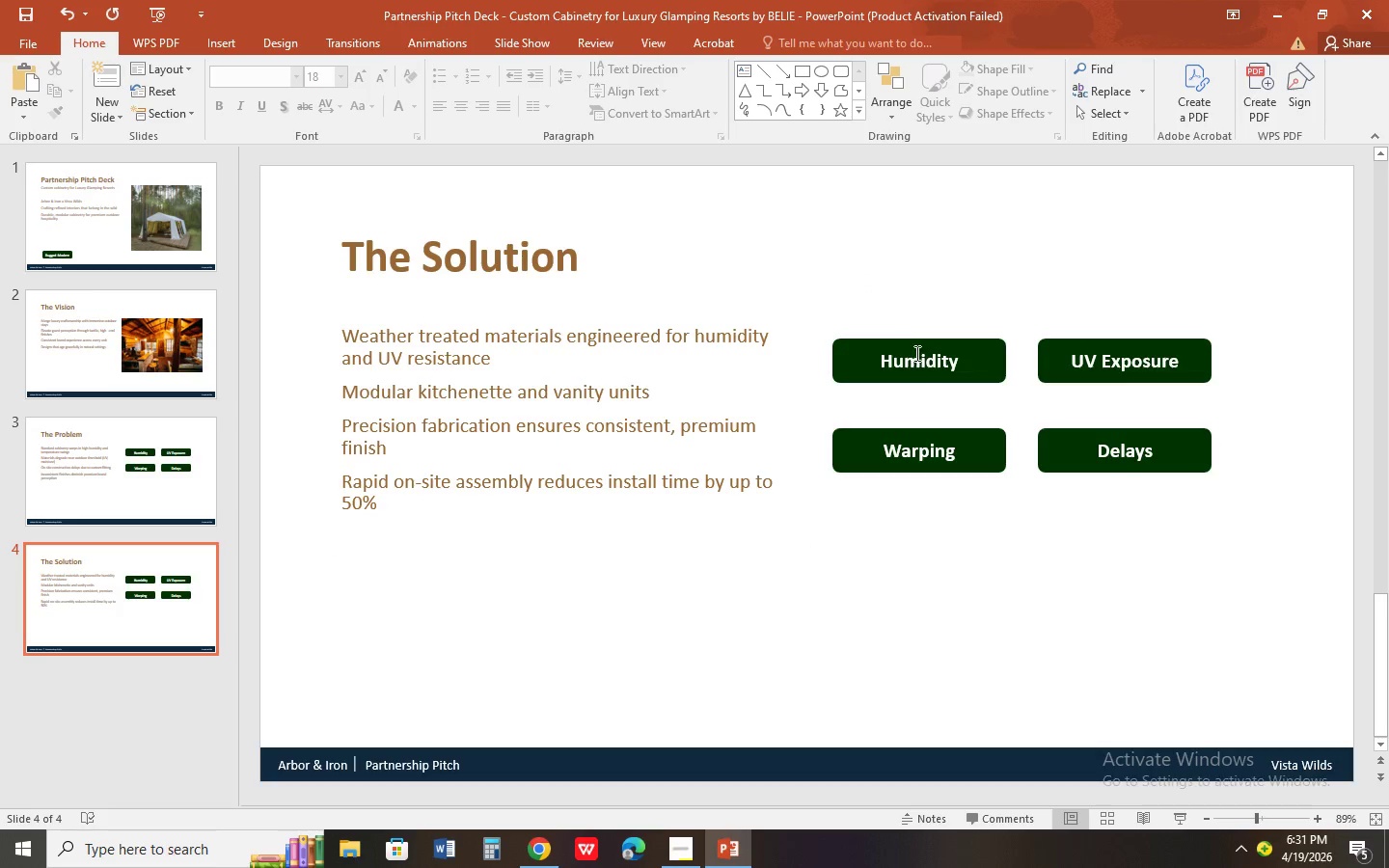 
double_click([916, 356])
 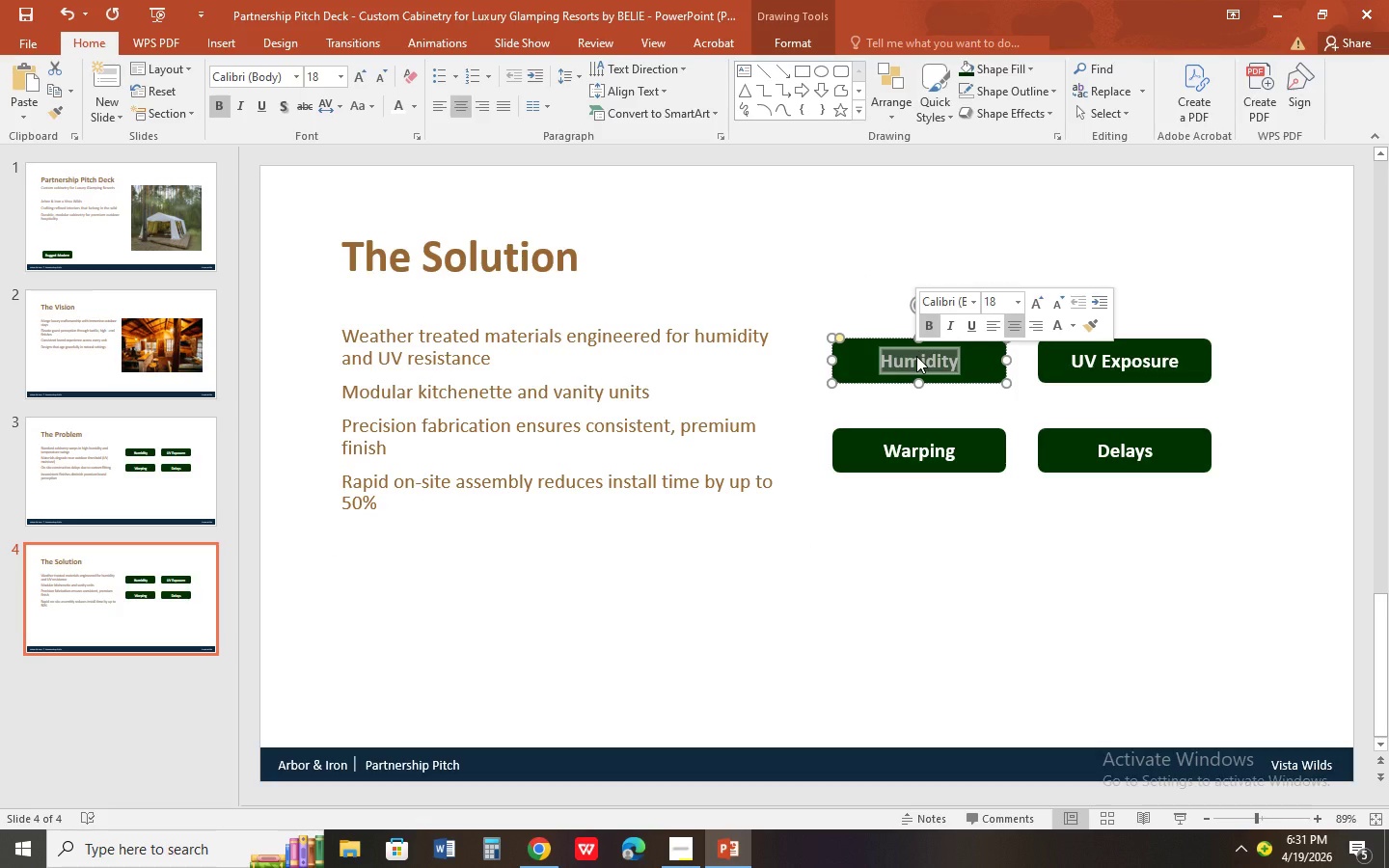 
type(sealed SUrfaces )
 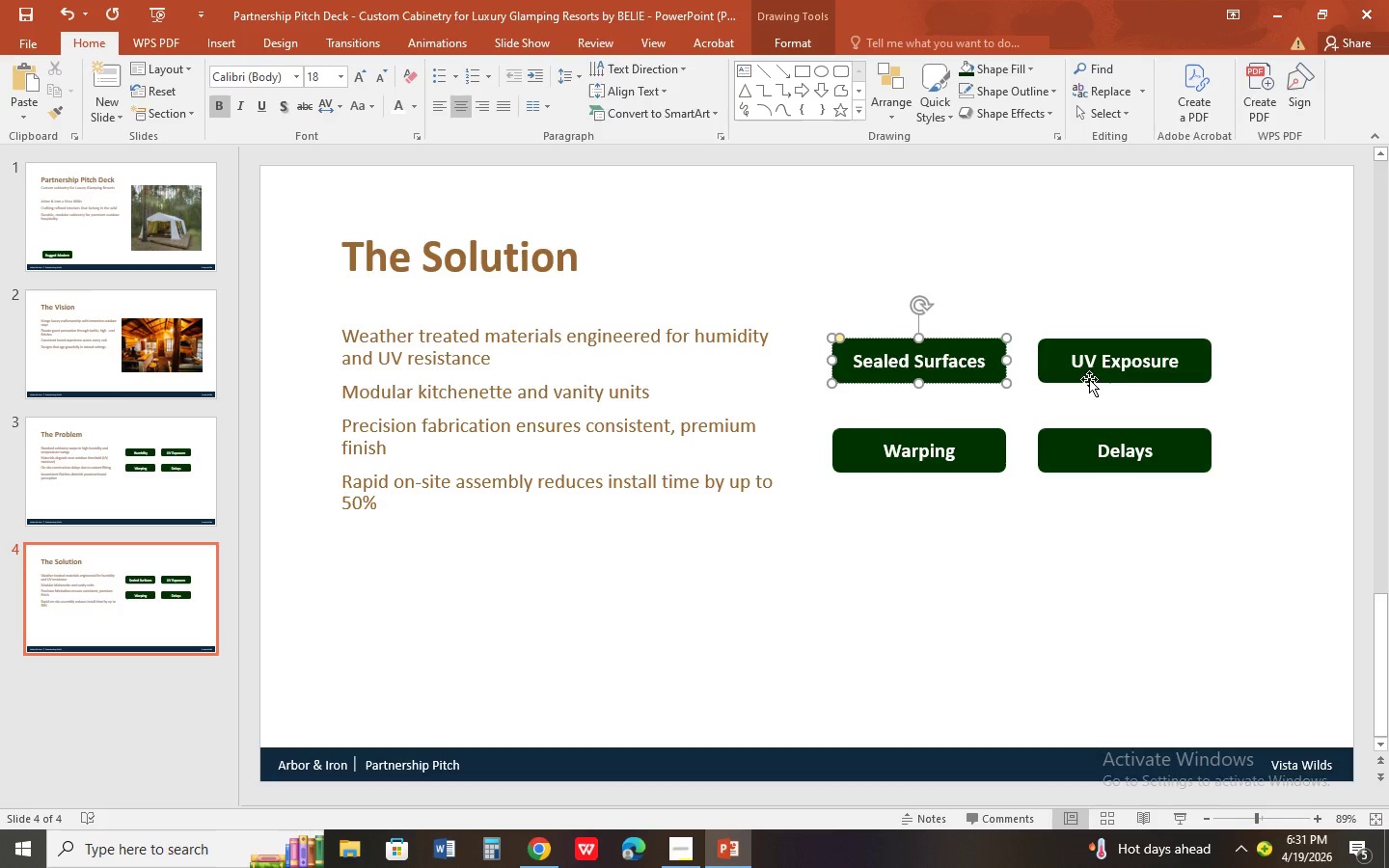 
left_click_drag(start_coordinate=[1090, 357], to_coordinate=[1177, 358])
 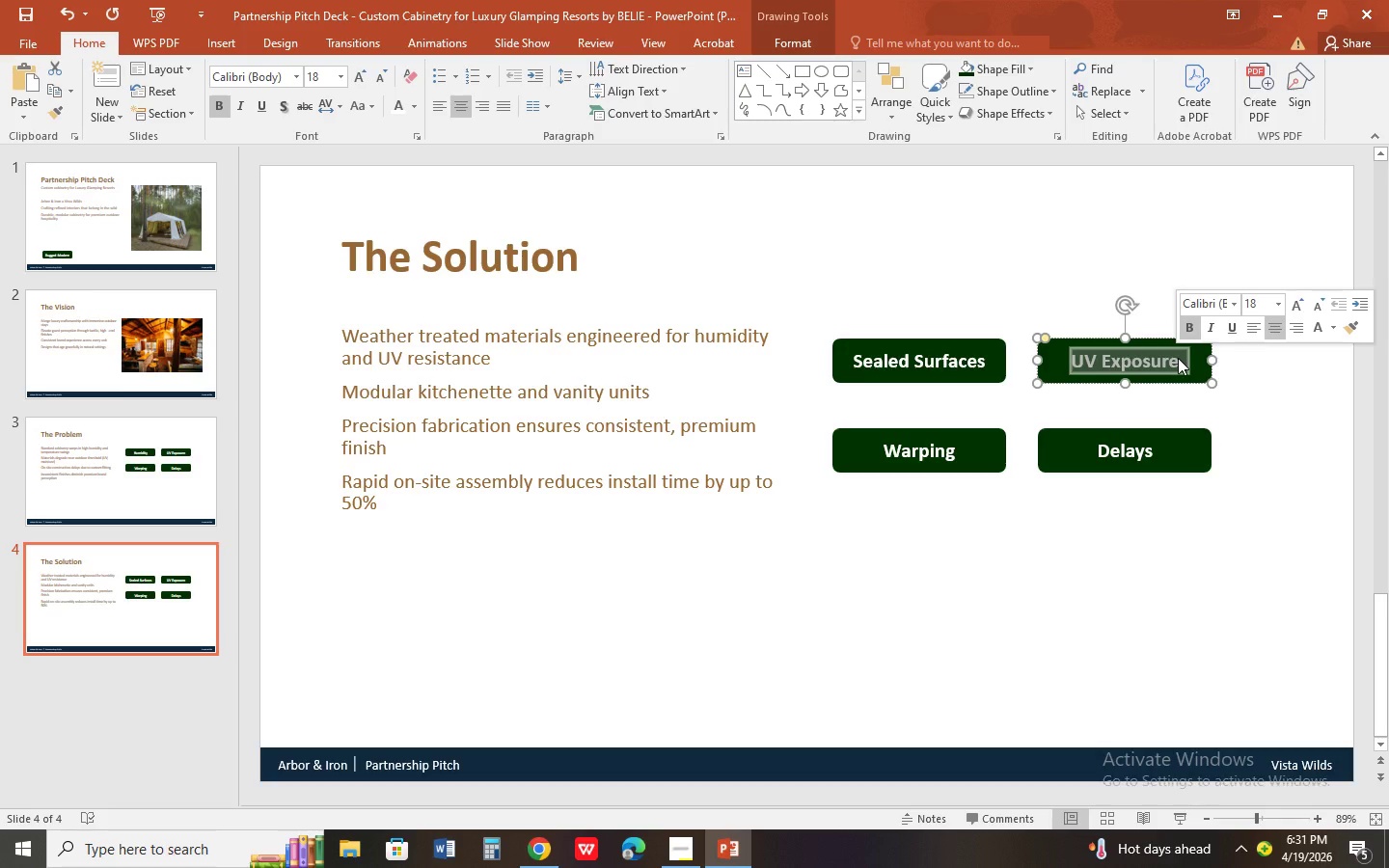 
type(Modular Build)
 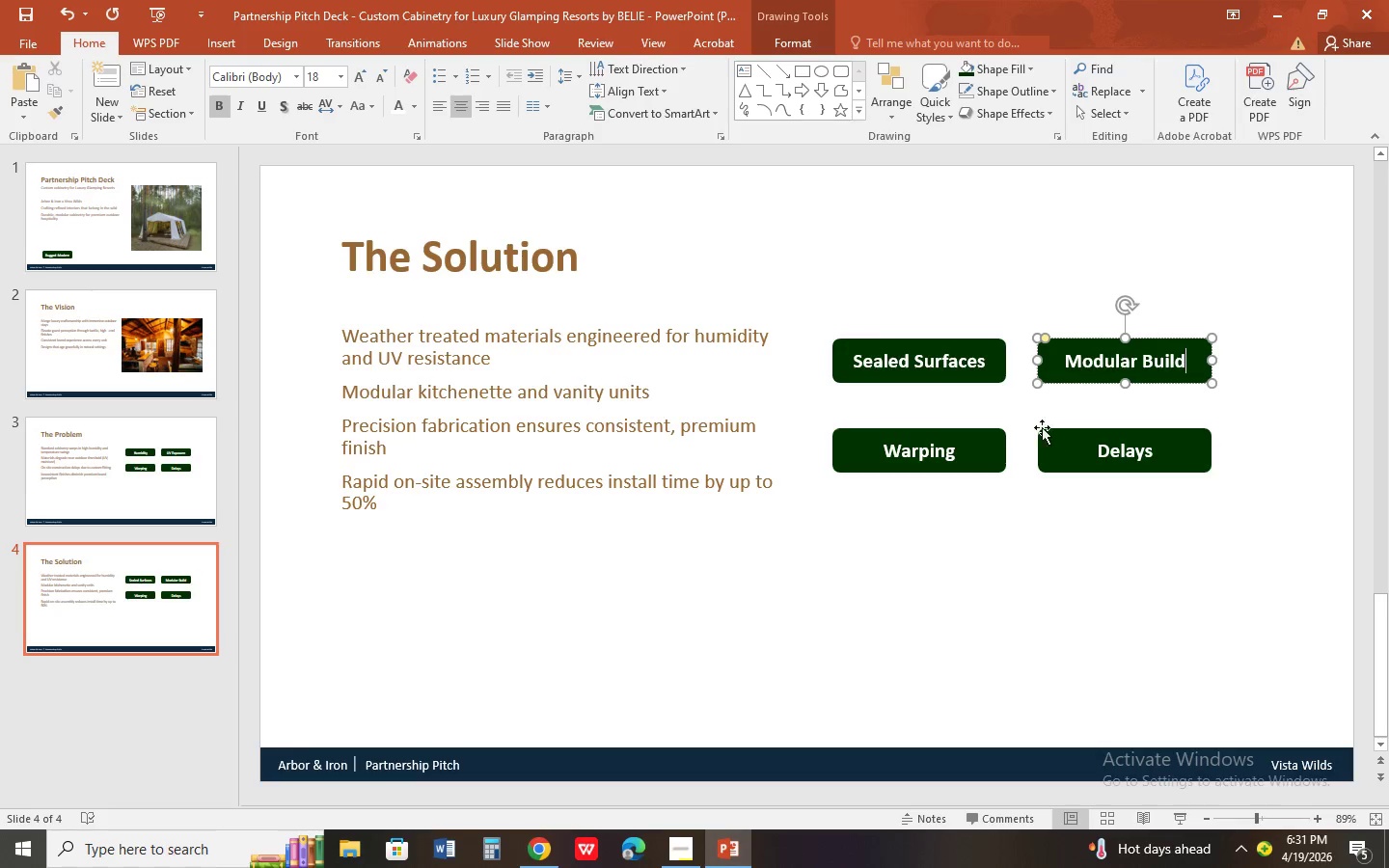 
double_click([931, 448])
 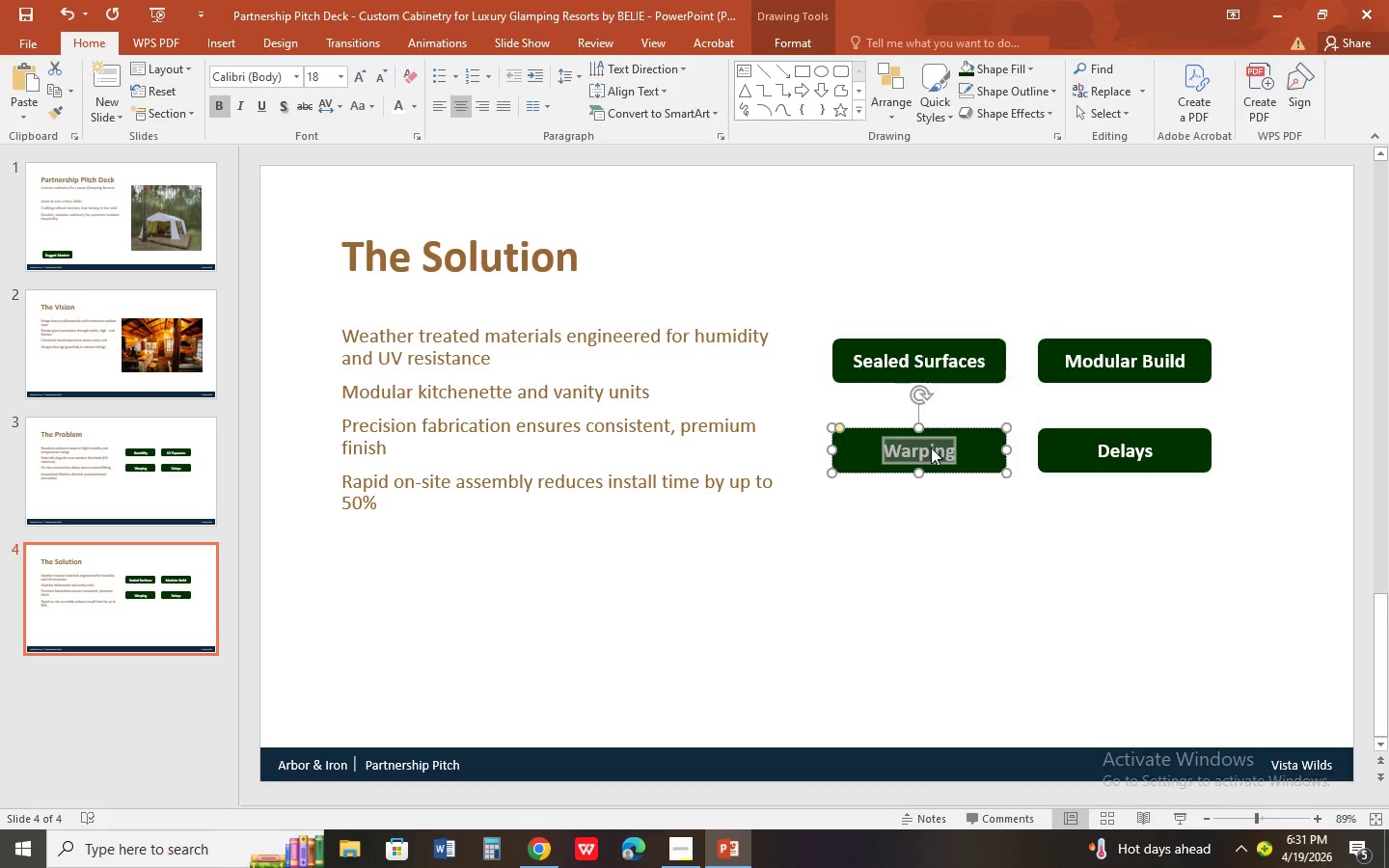 
type(Fash)
key(Backspace)
type(t Install)
 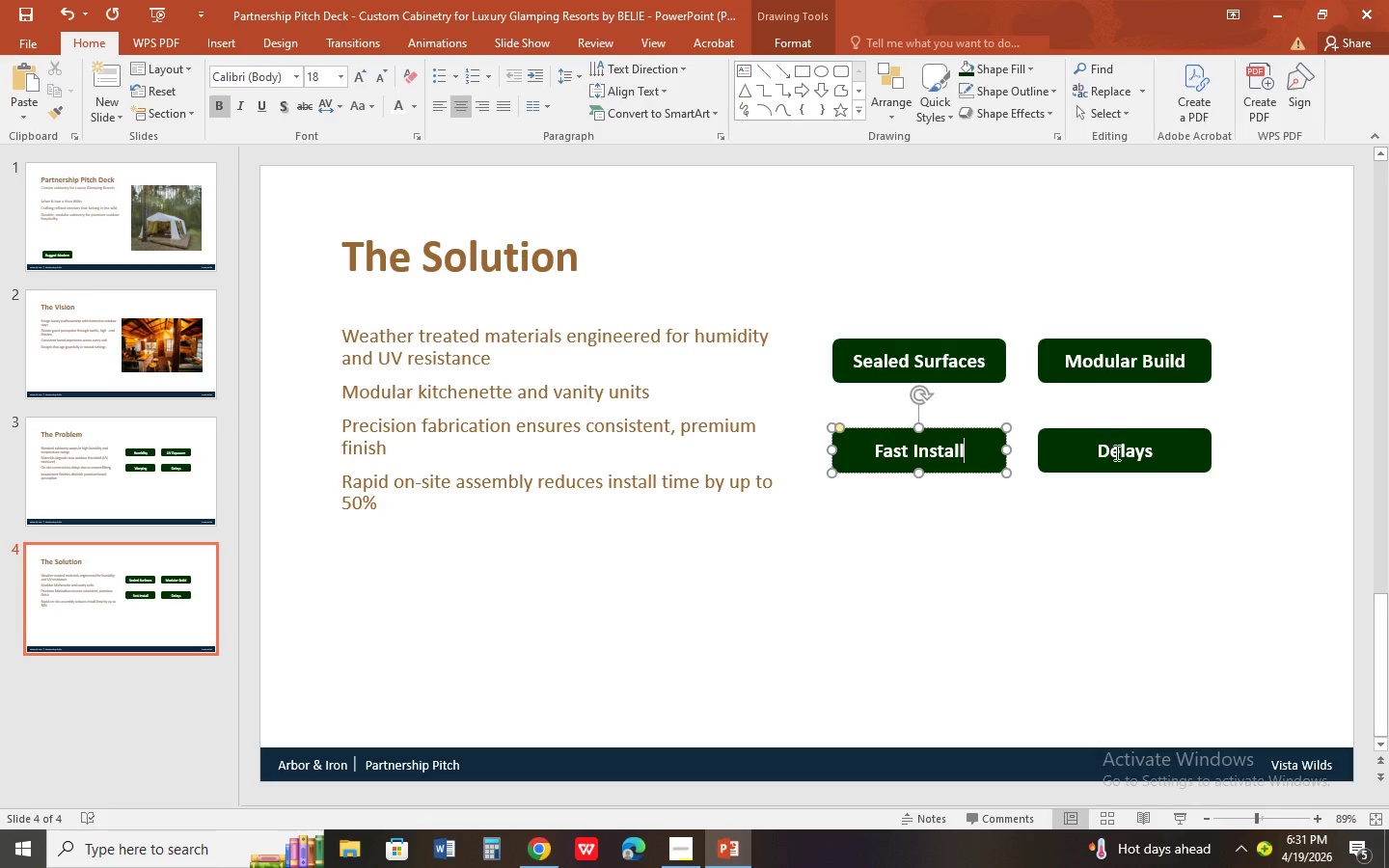 
double_click([1115, 452])
 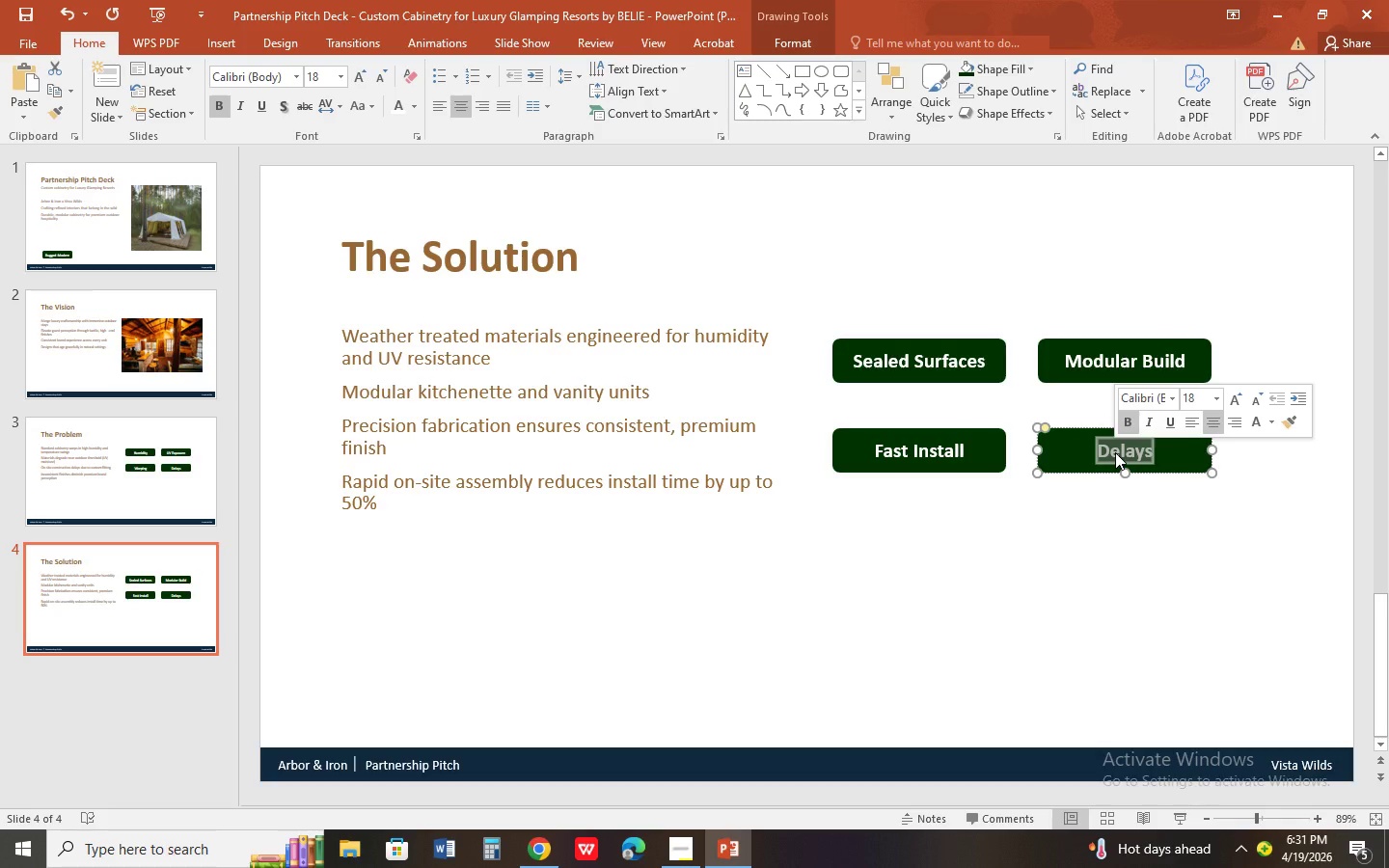 
type(Durability)
 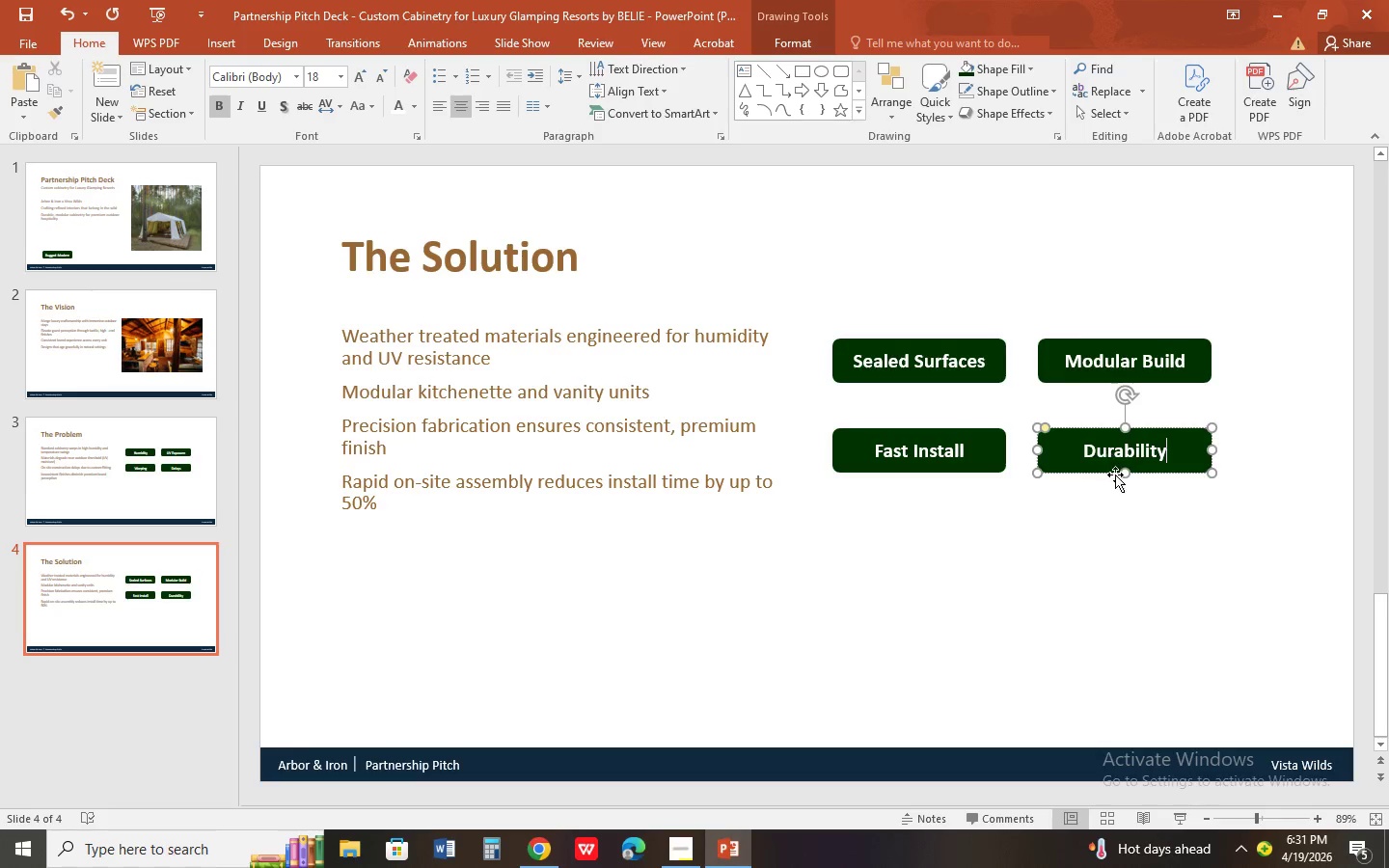 
left_click([1130, 517])
 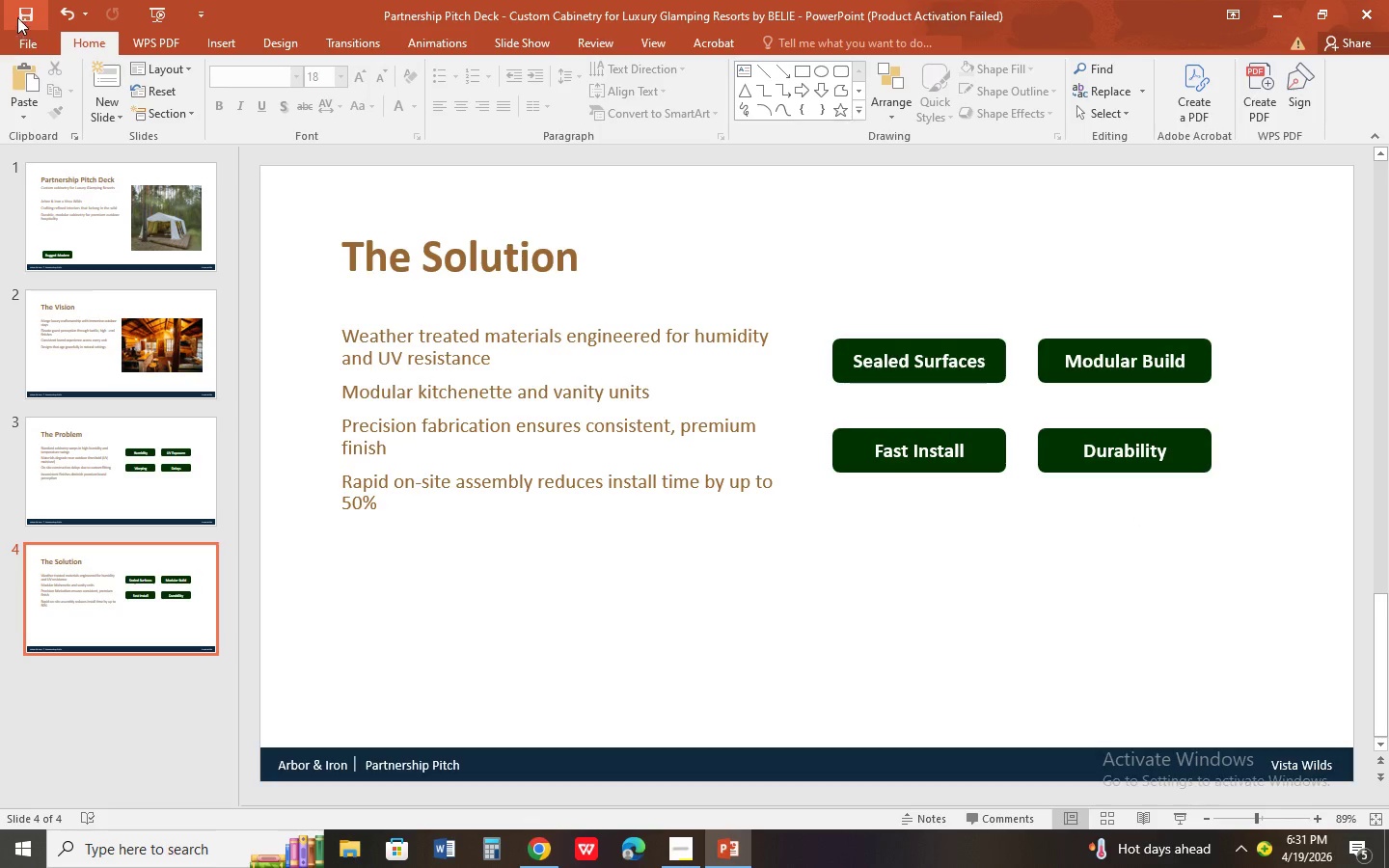 
left_click([21, 15])
 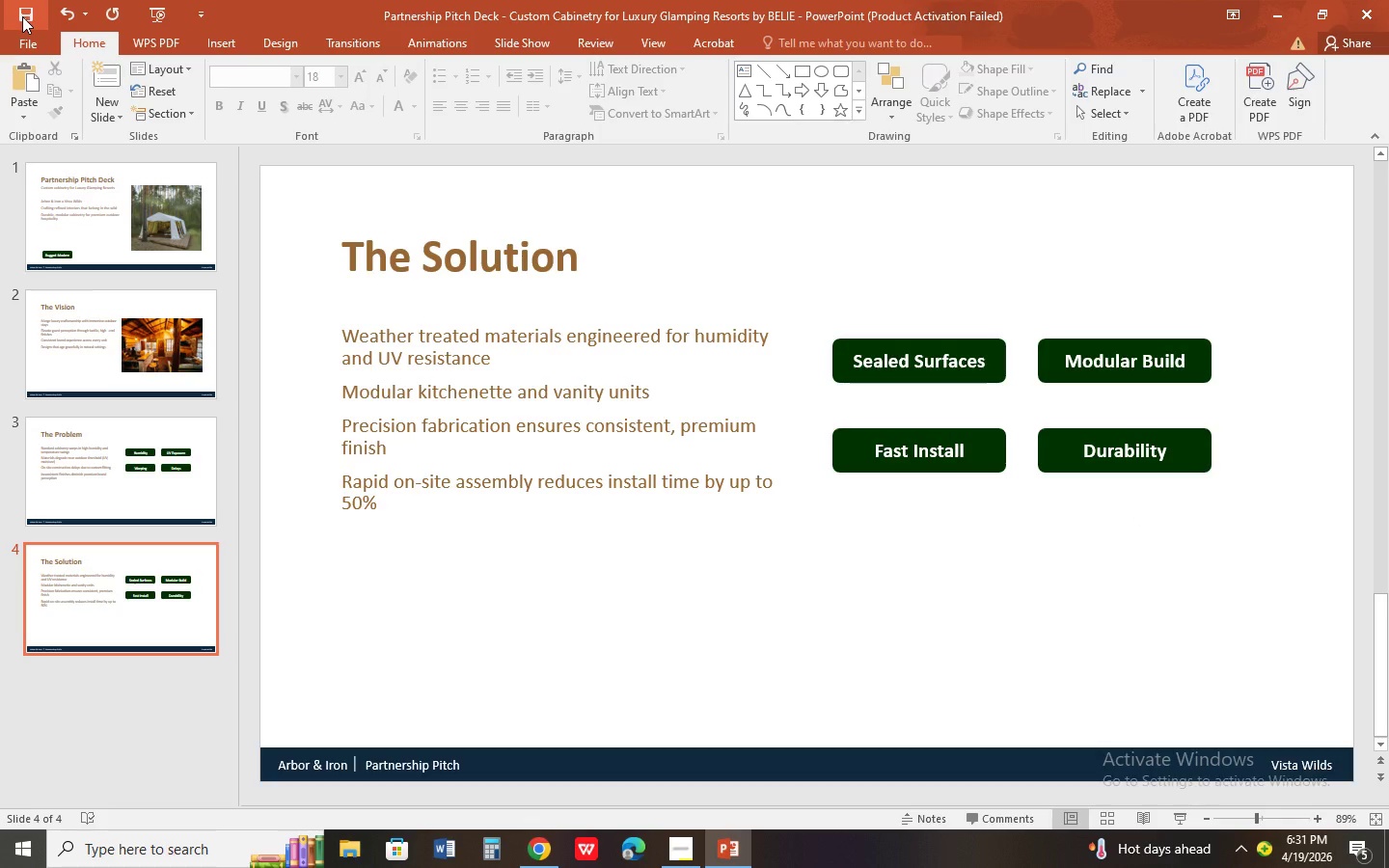 
wait(9.47)
 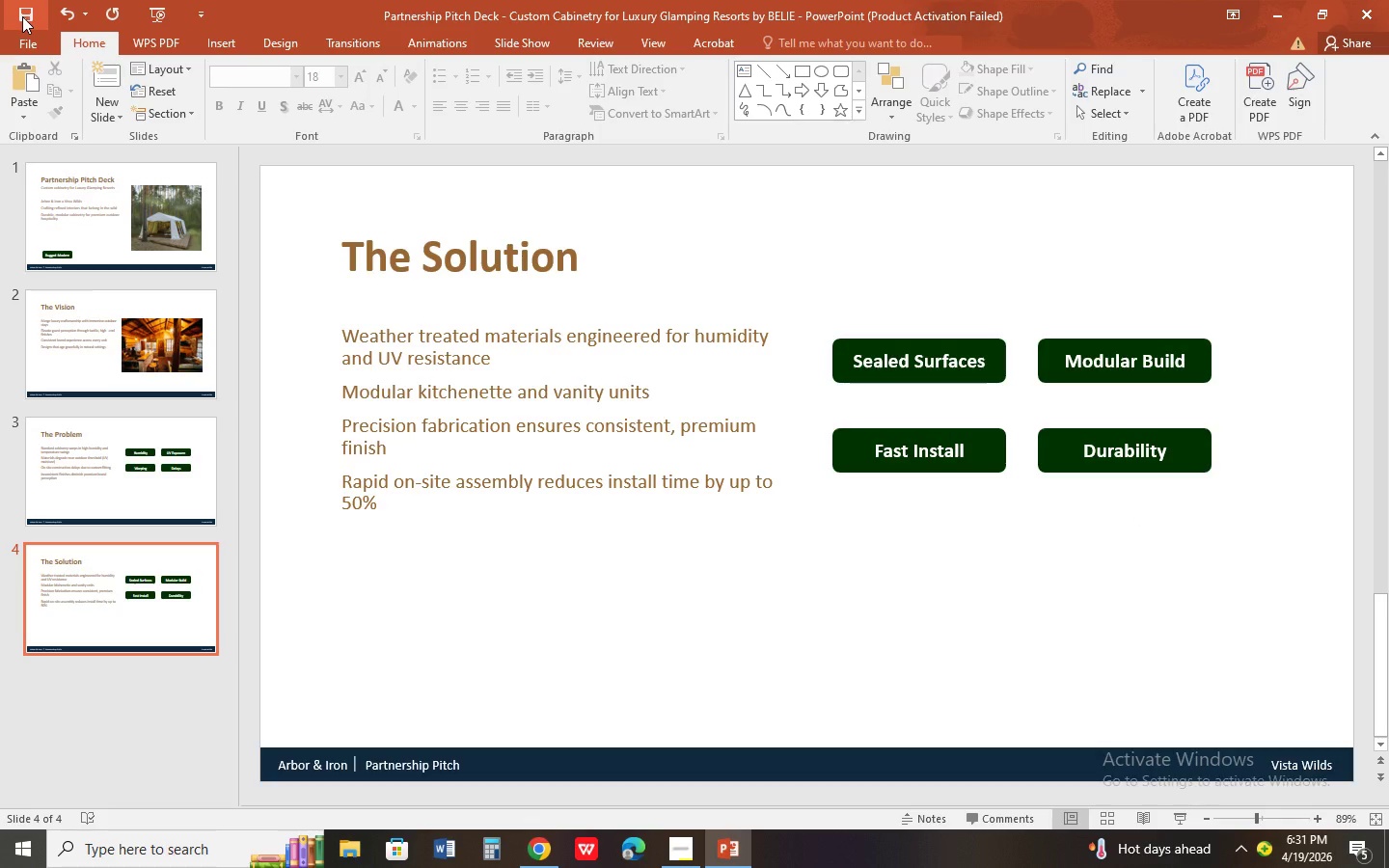 
left_click([159, 366])
 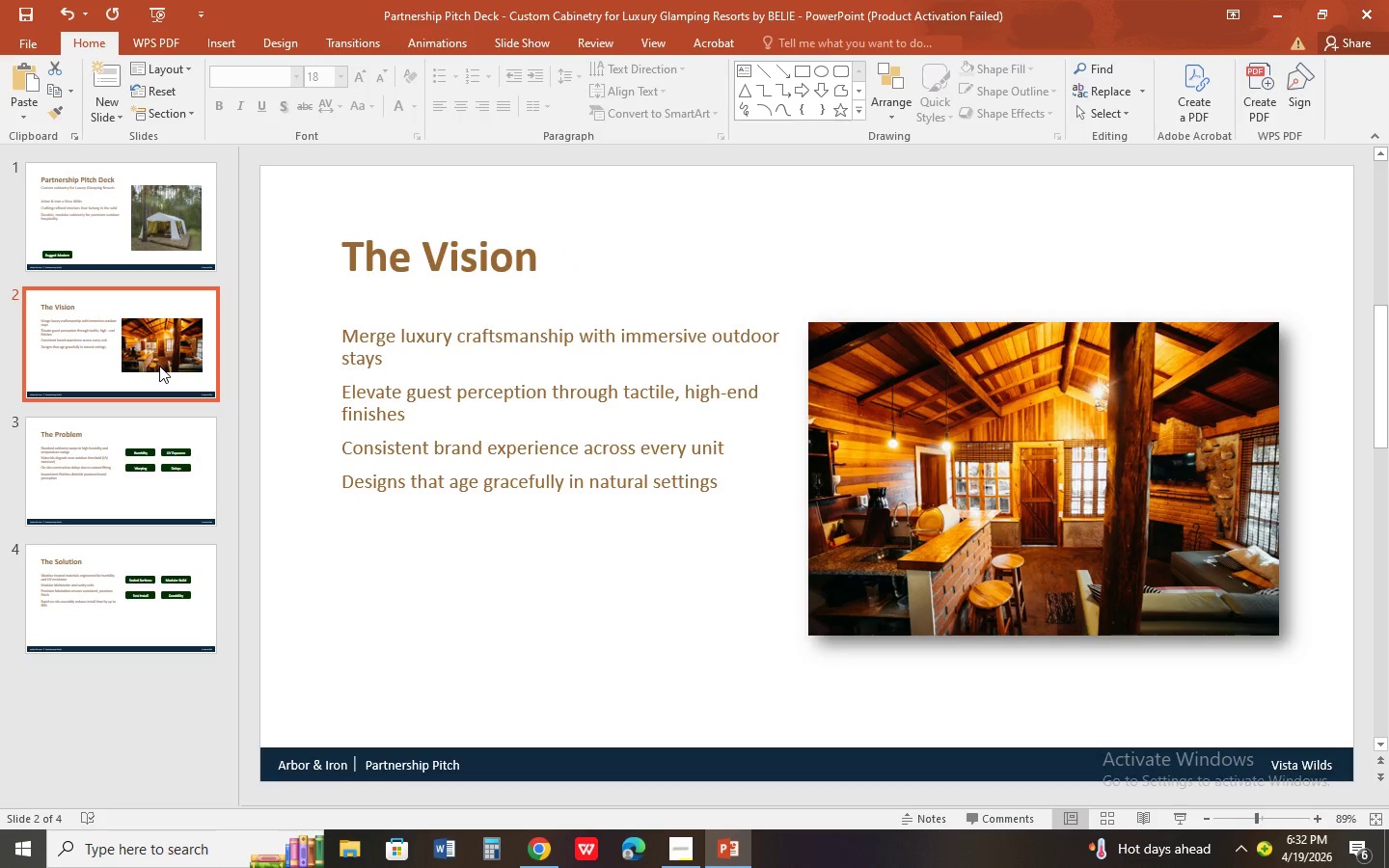 
key(Control+C)
 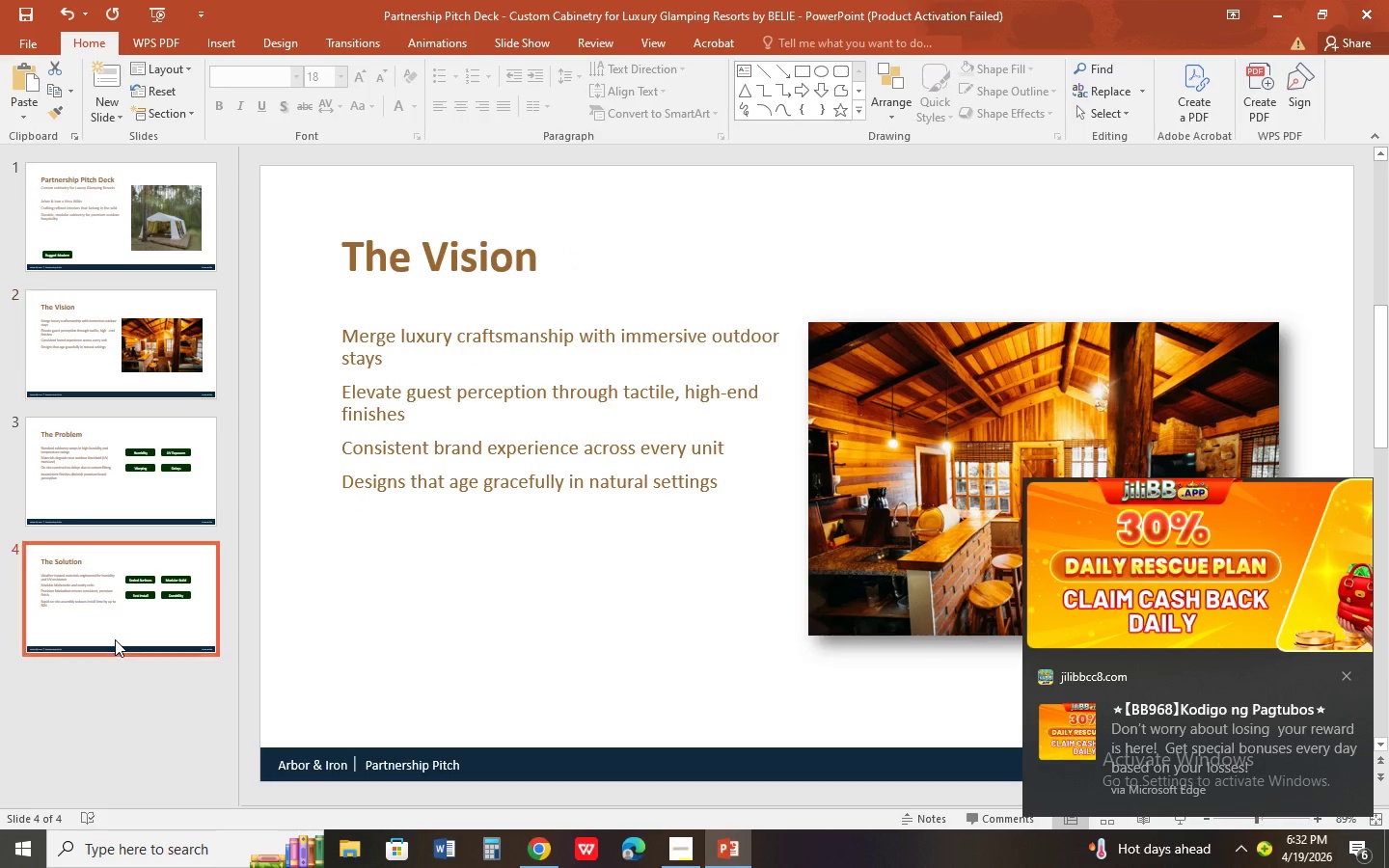 
left_click([115, 639])
 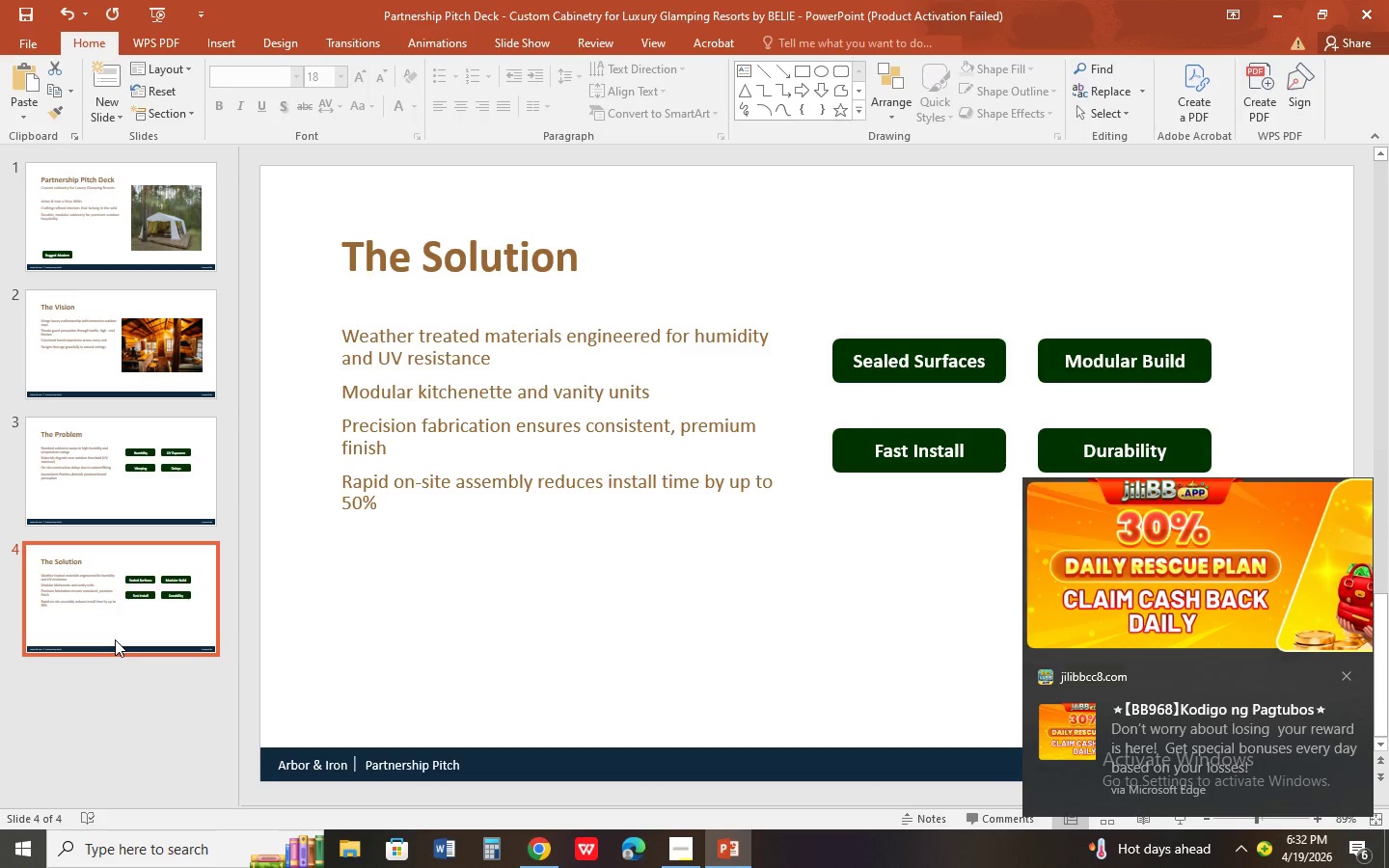 
key(Control+ControlLeft)
 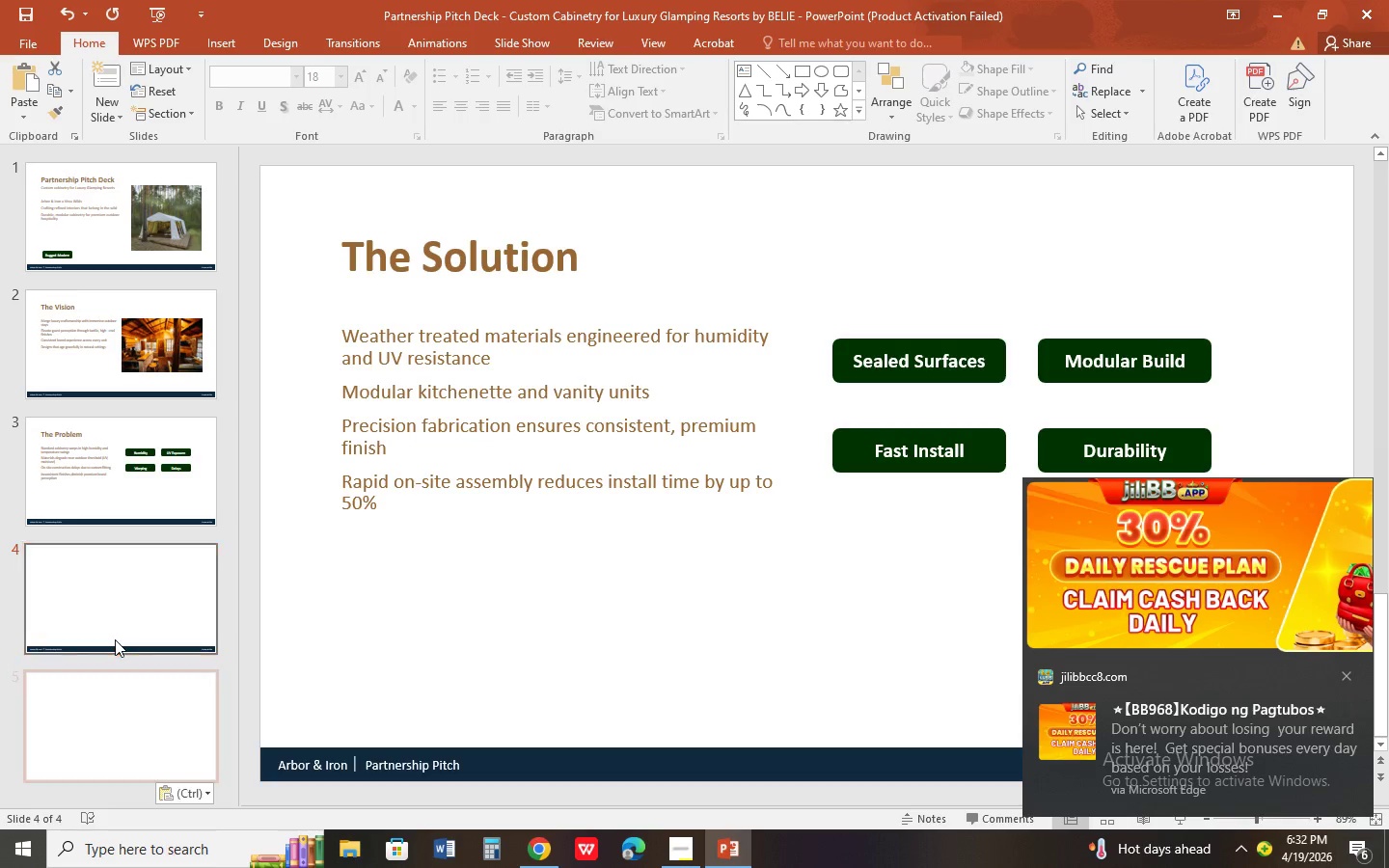 
key(Control+V)
 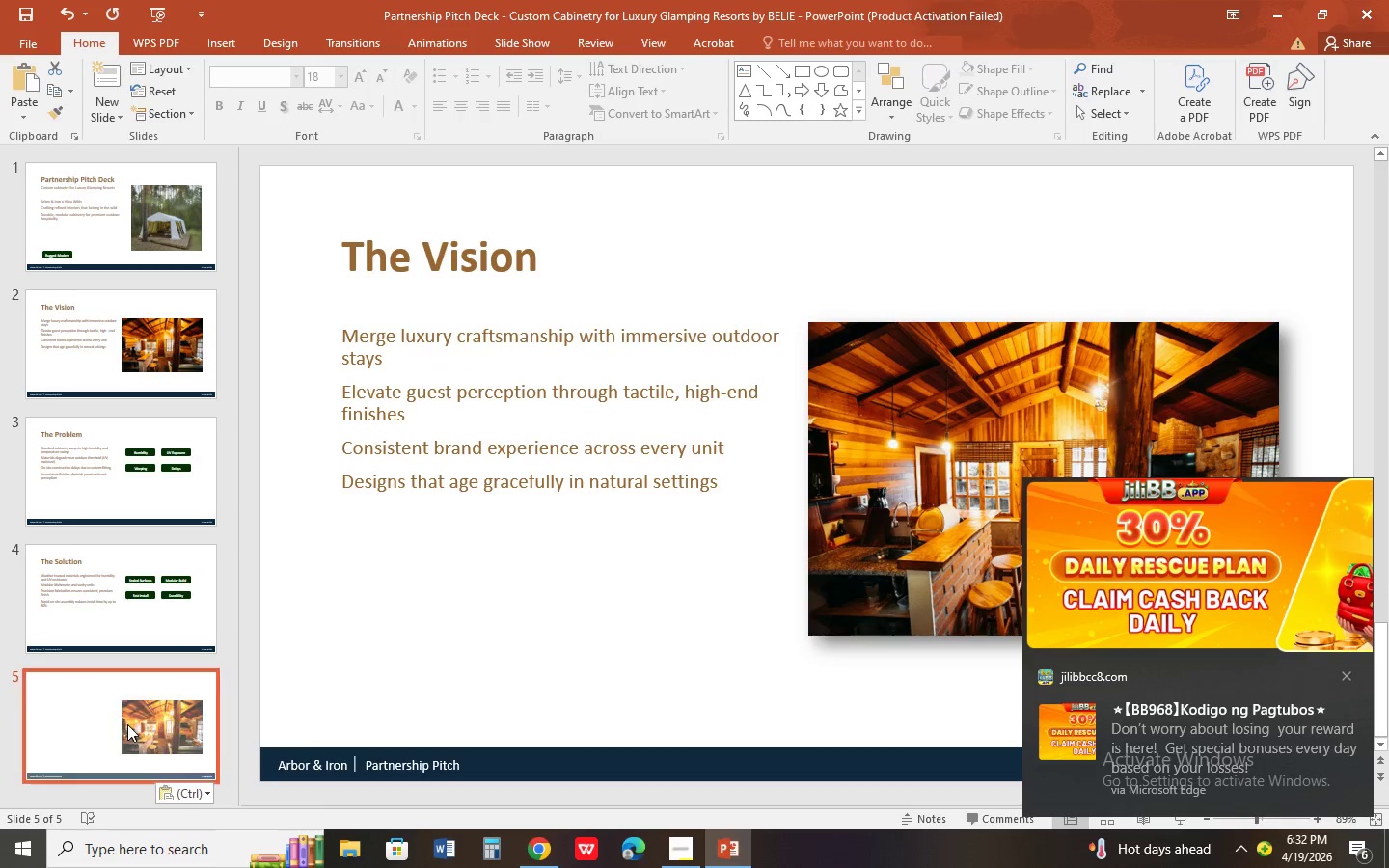 
left_click([127, 726])
 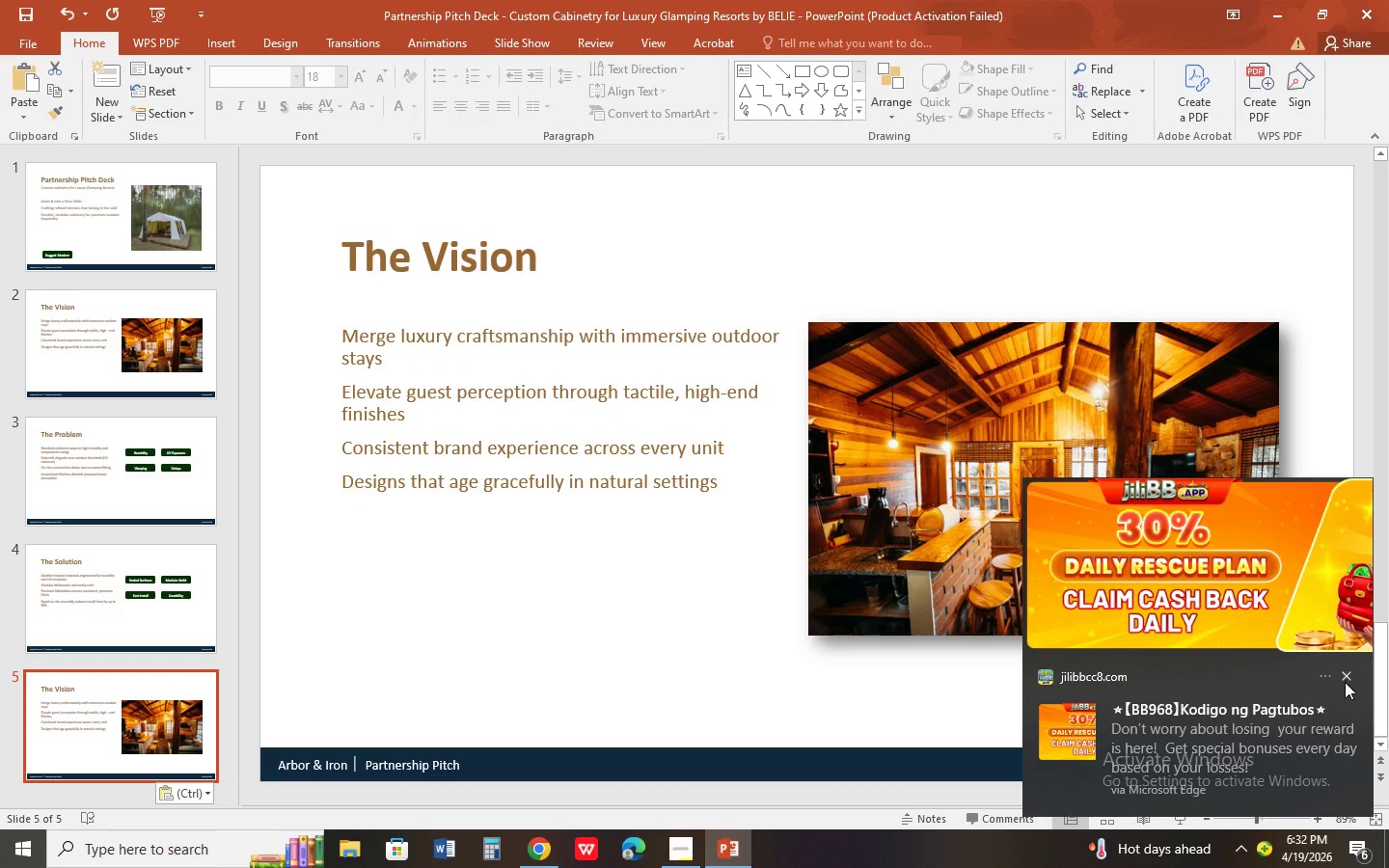 
left_click([1348, 670])
 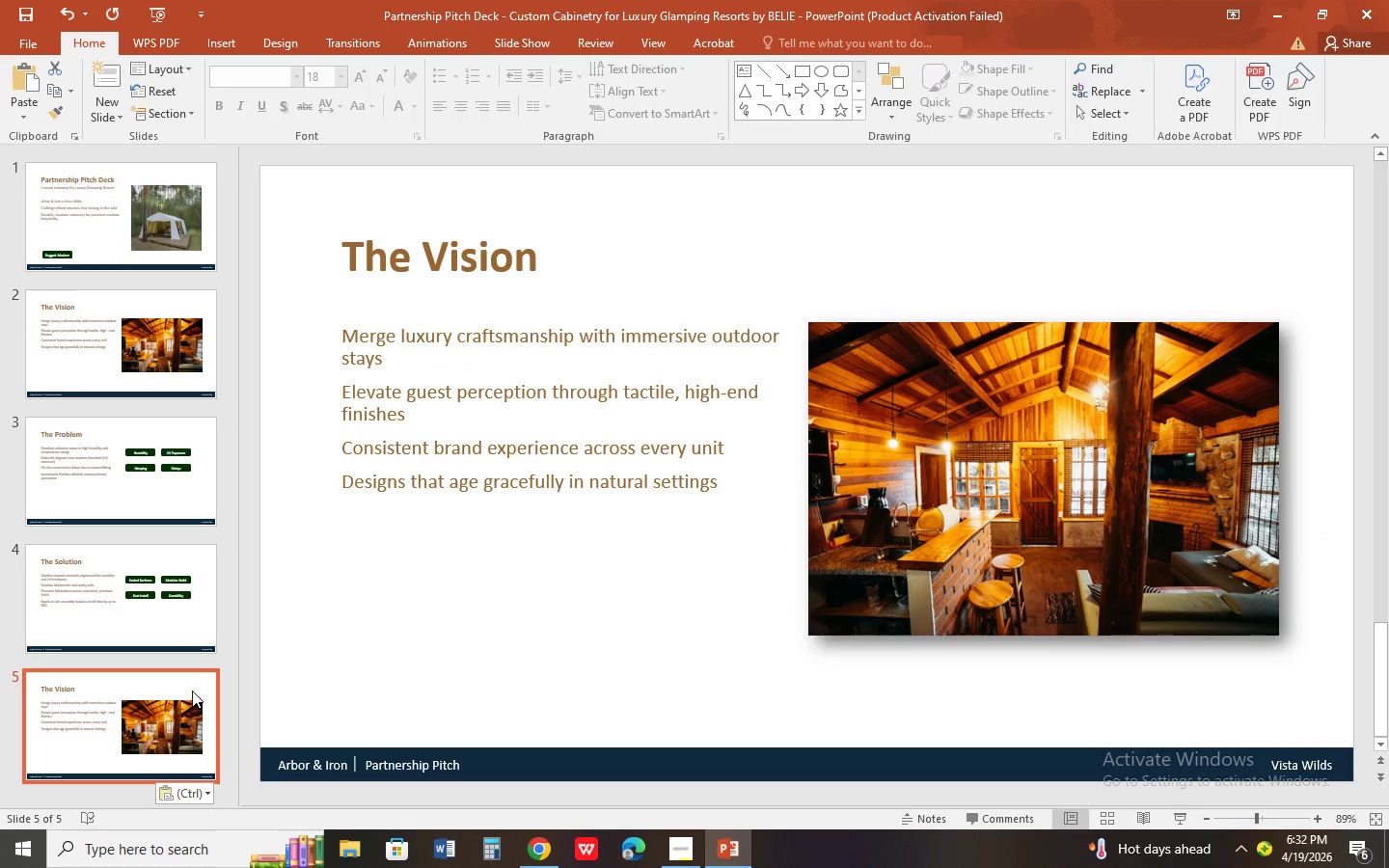 
left_click([188, 690])
 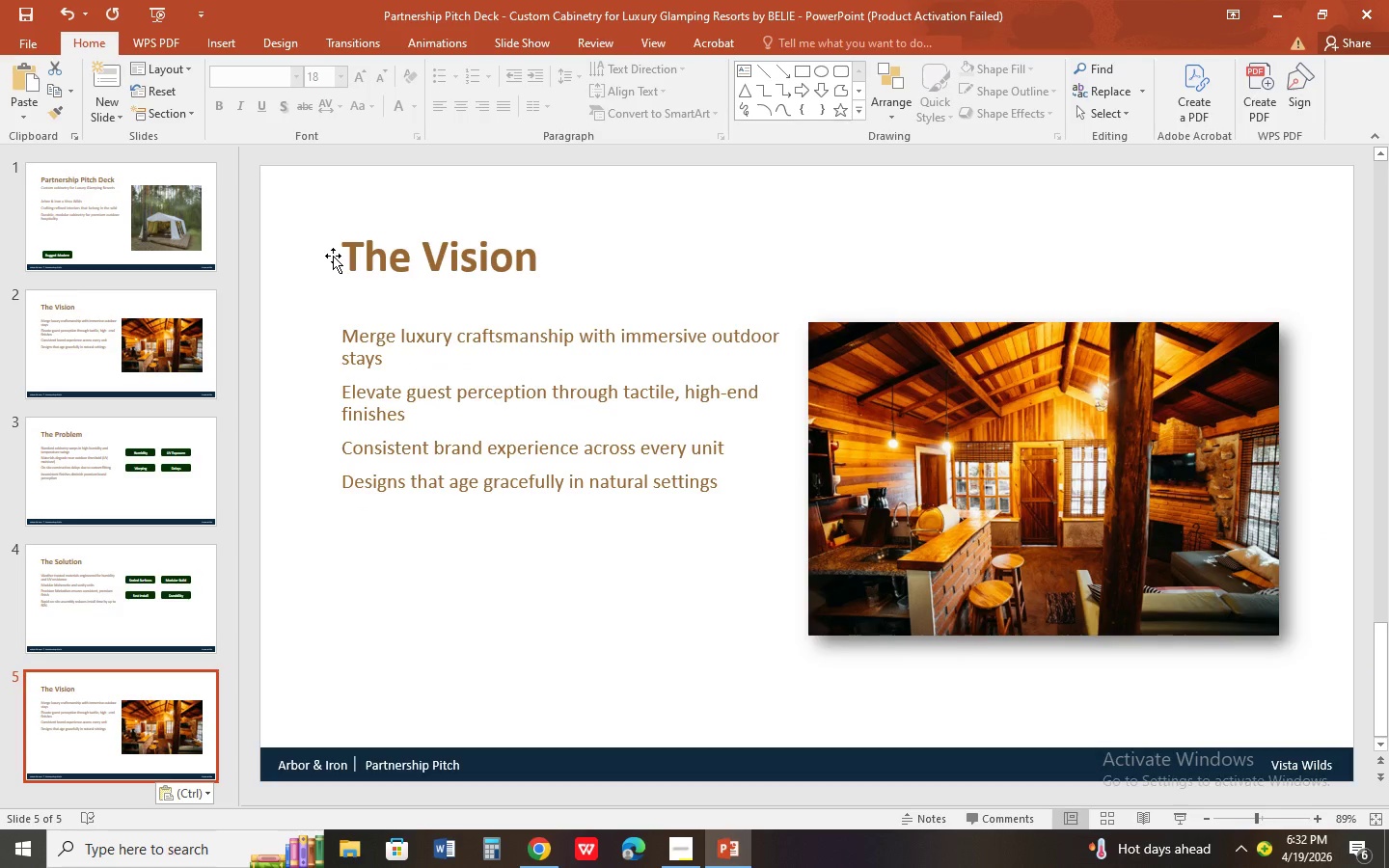 
left_click_drag(start_coordinate=[348, 256], to_coordinate=[550, 256])
 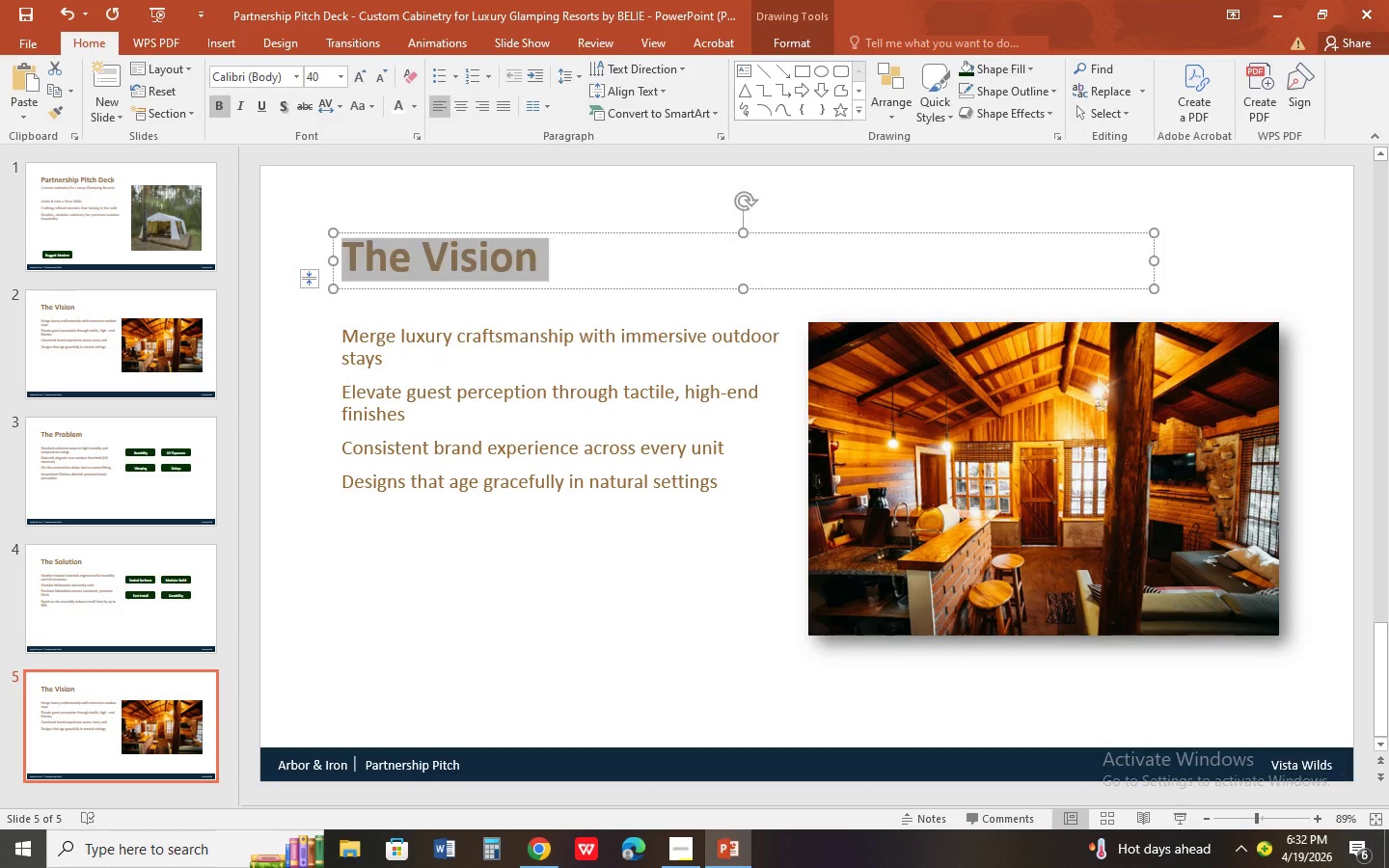 
type(market ASlignment)
 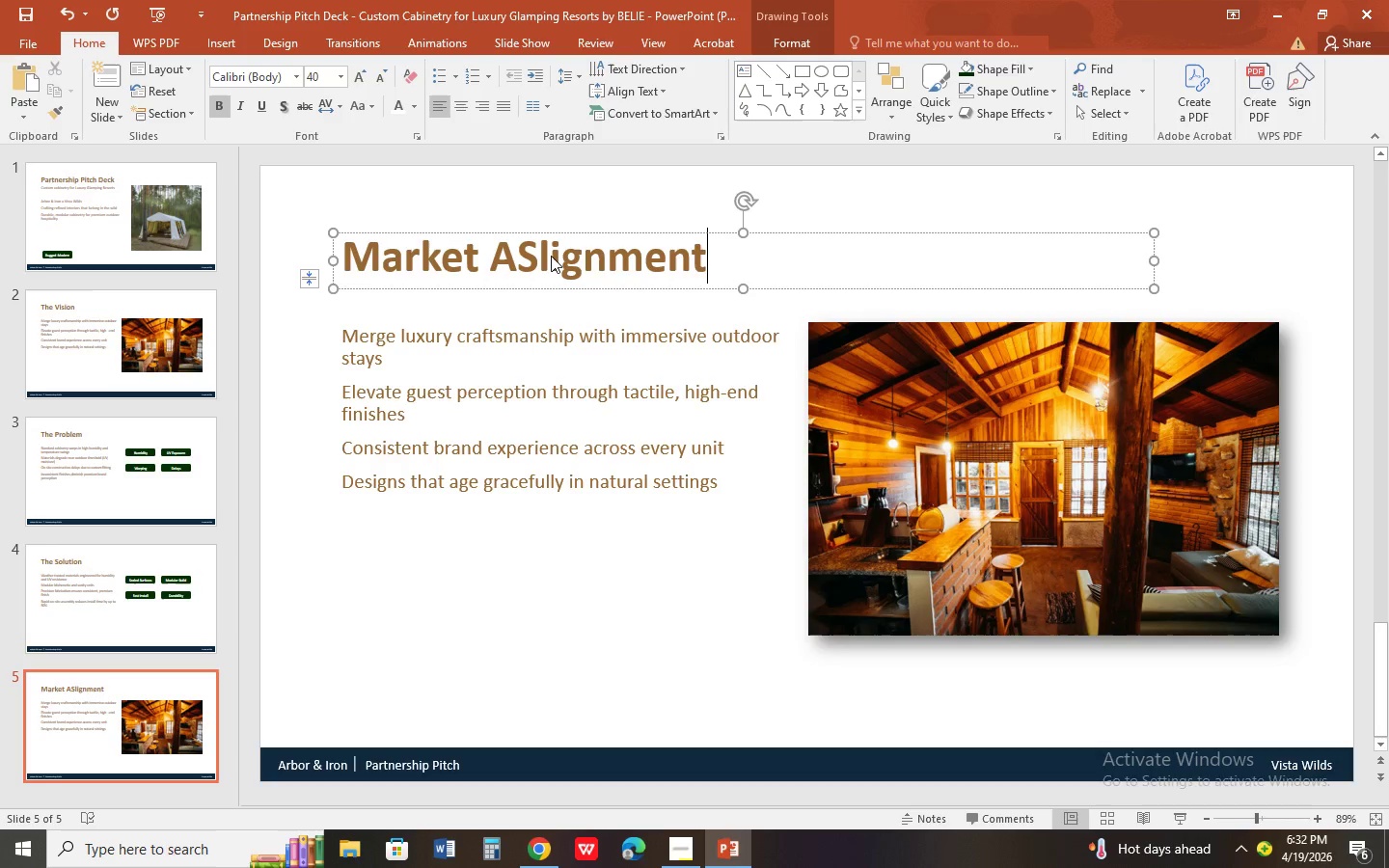 
key(Control+ControlRight)
 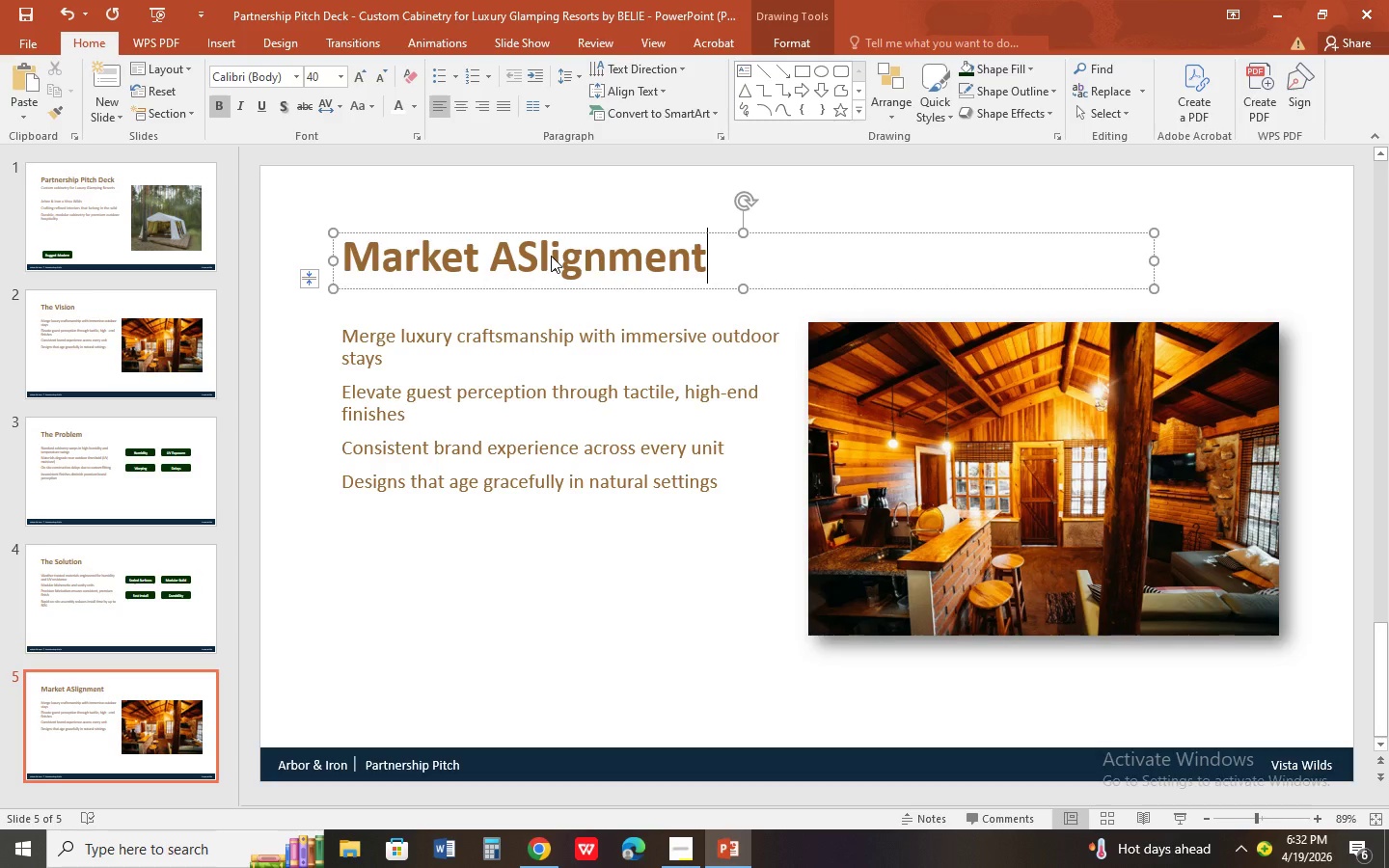 
key(Control+ControlRight)
 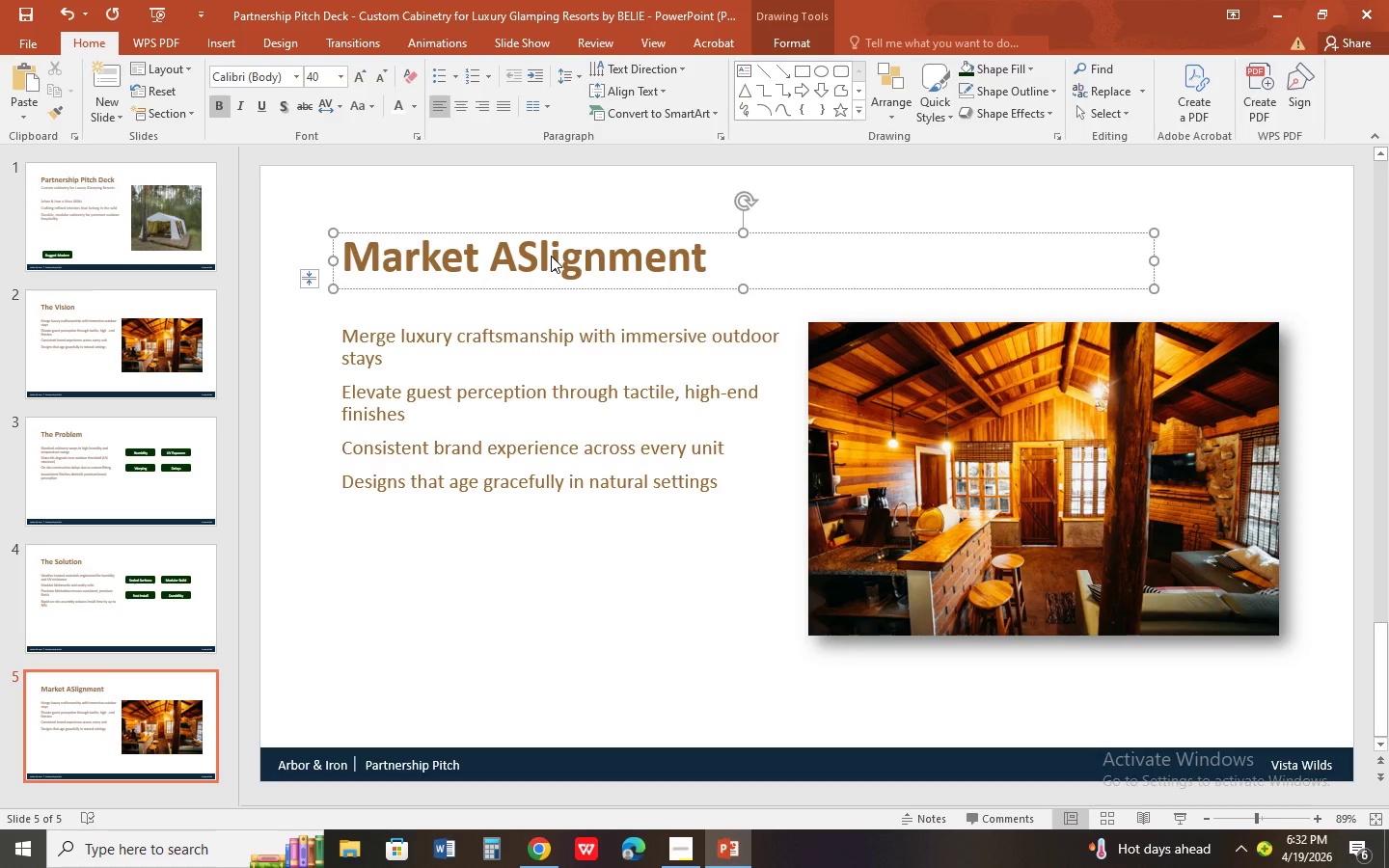 
key(Control+ArrowLeft)
 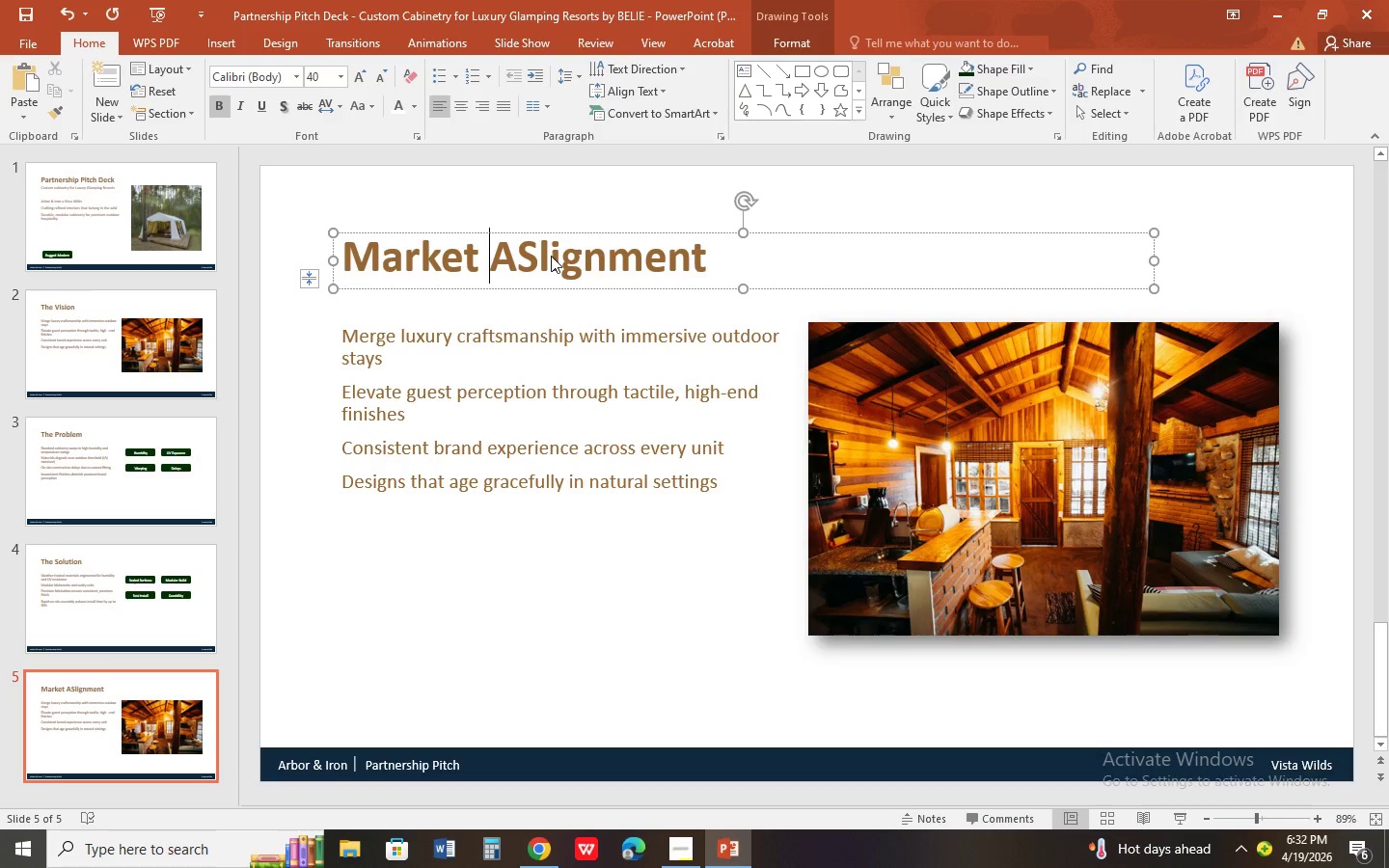 
key(ArrowRight)
 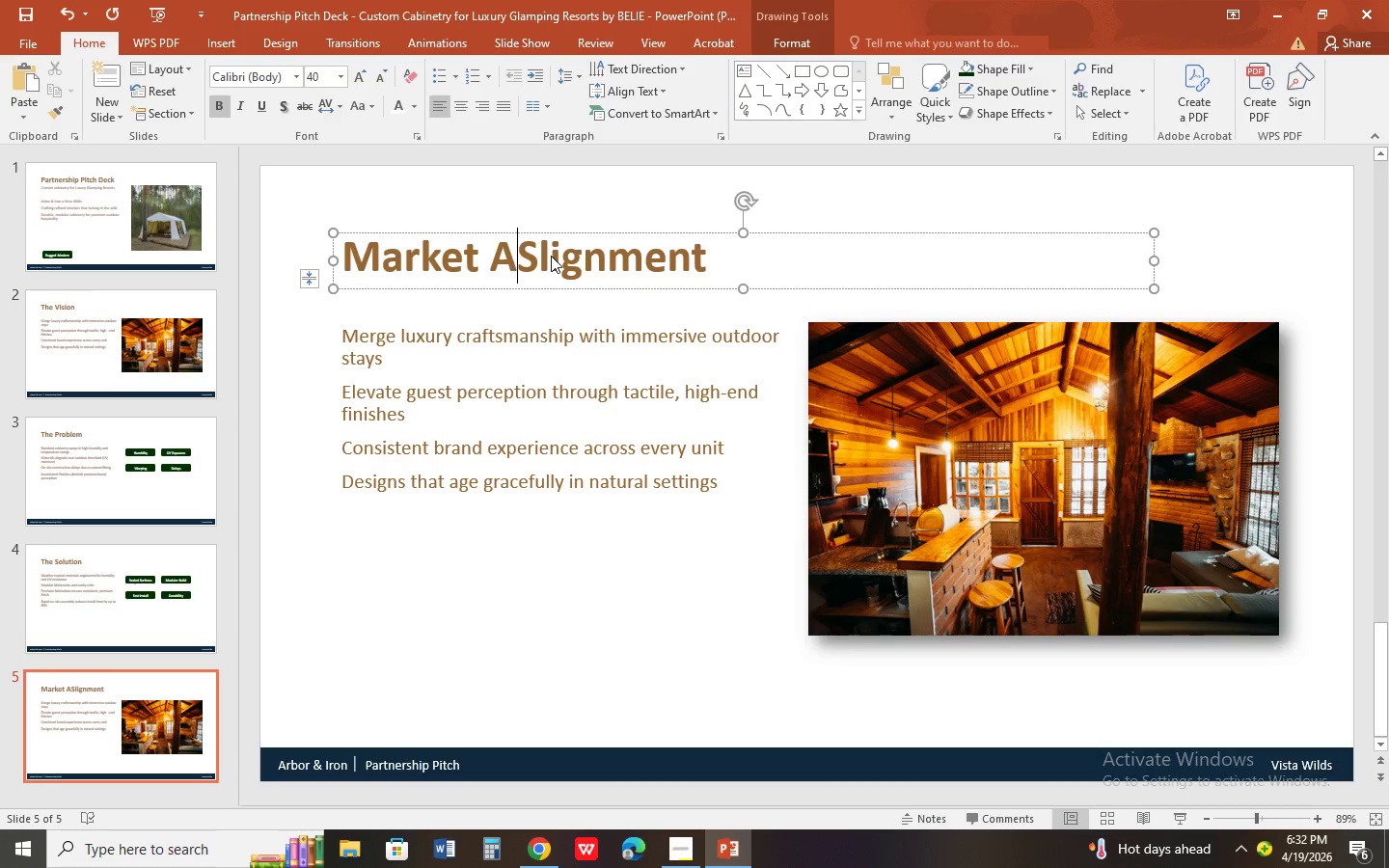 
key(ArrowDown)
 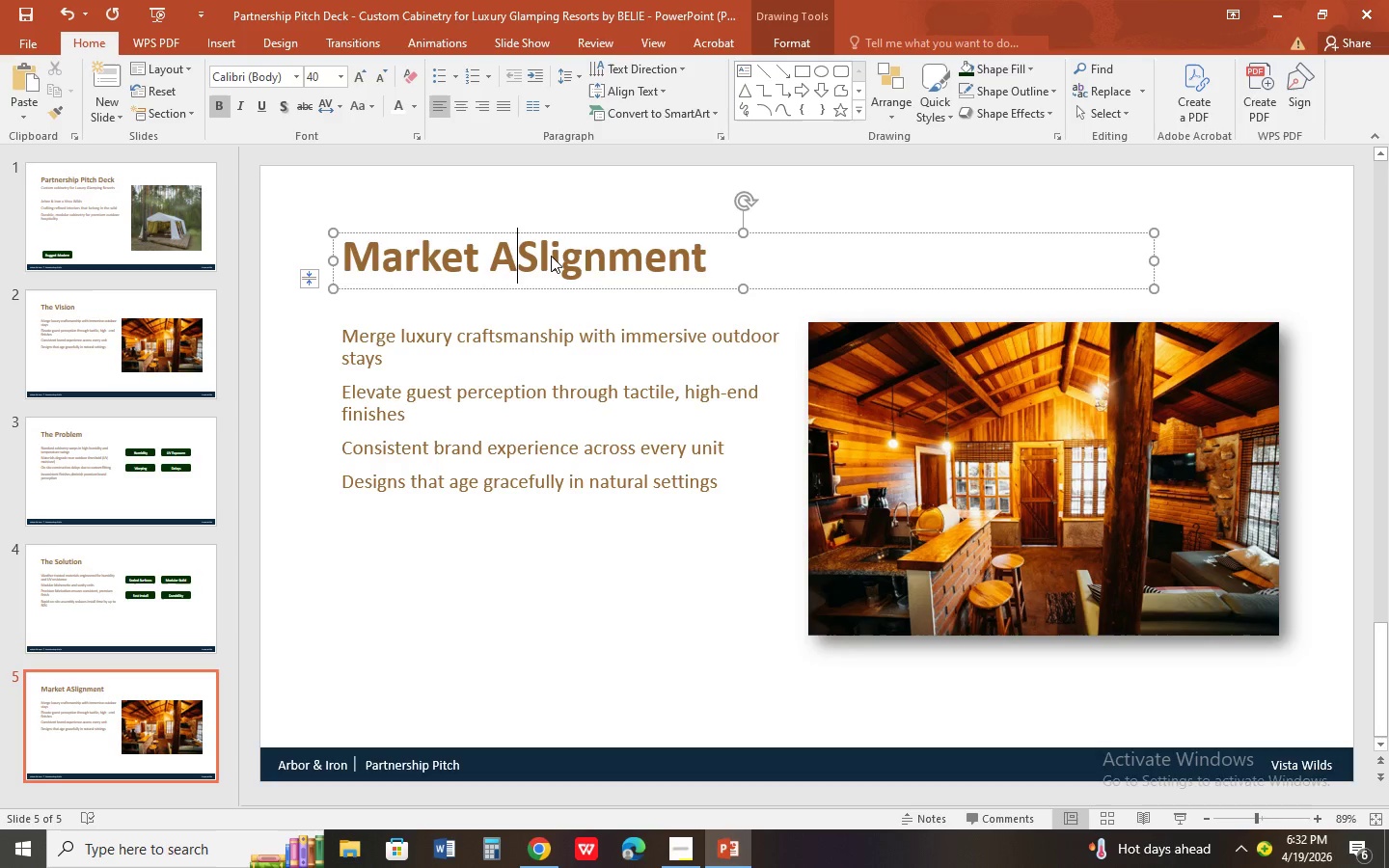 
key(Delete)
 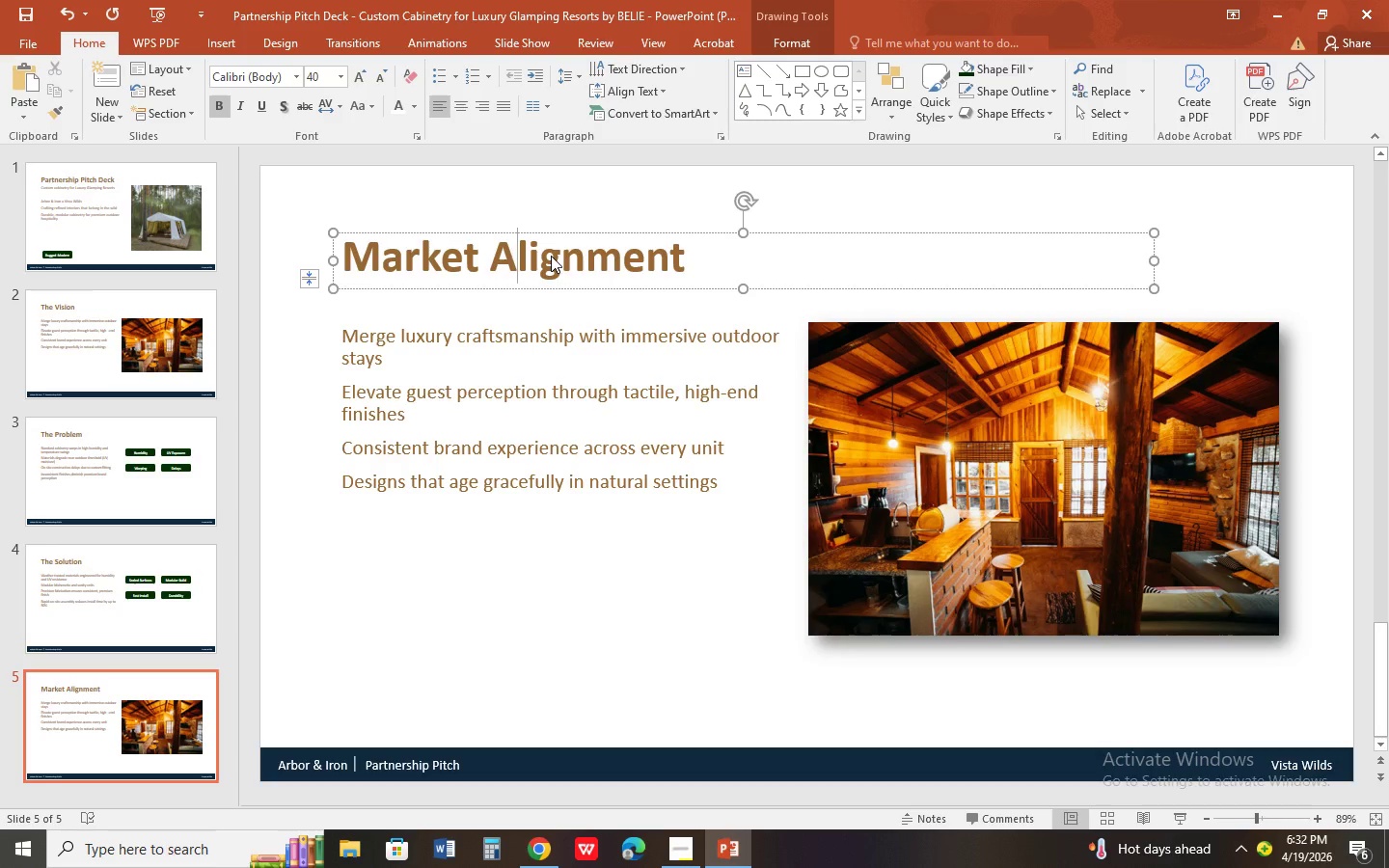 
left_click([473, 432])
 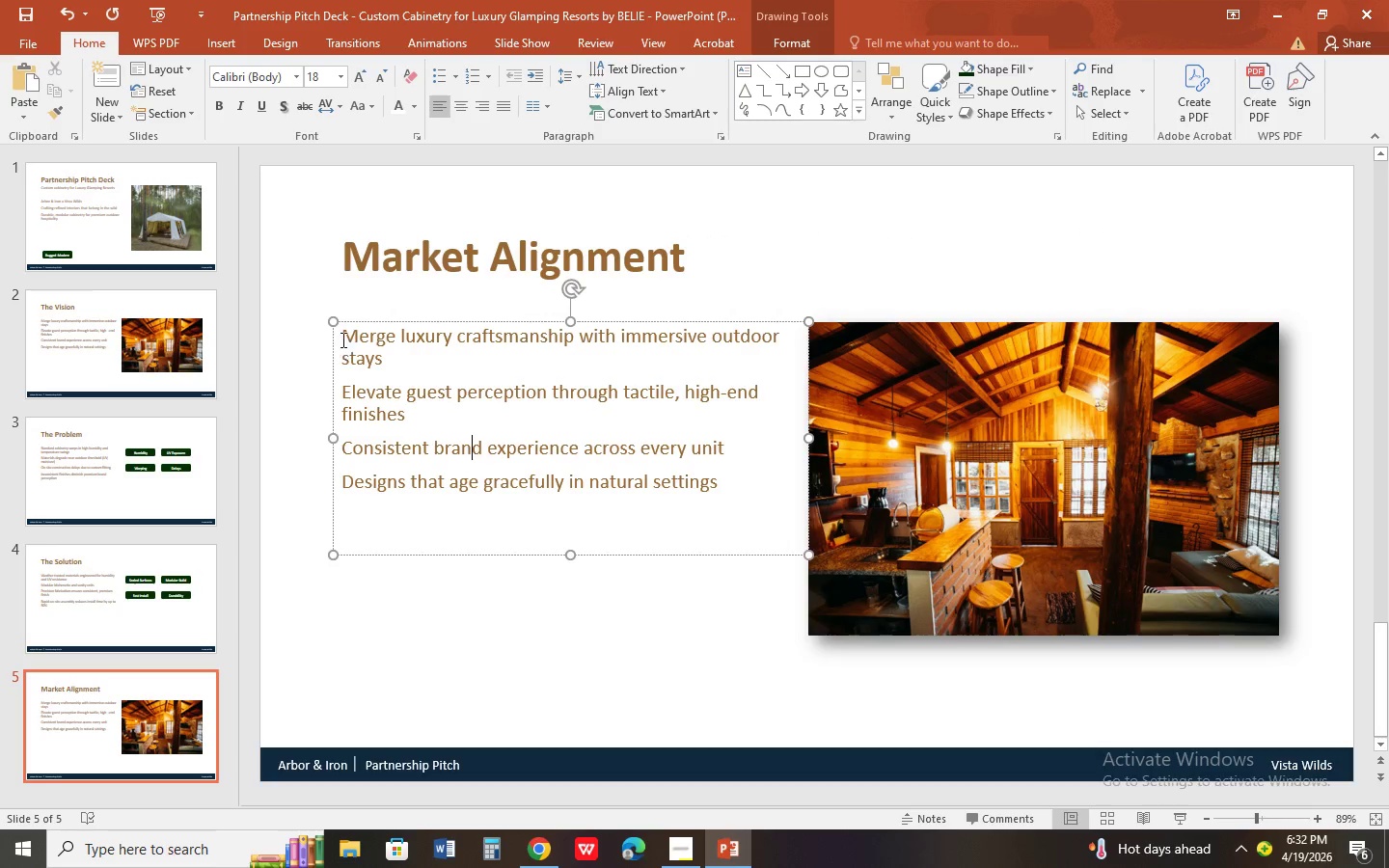 
left_click_drag(start_coordinate=[342, 339], to_coordinate=[790, 500])
 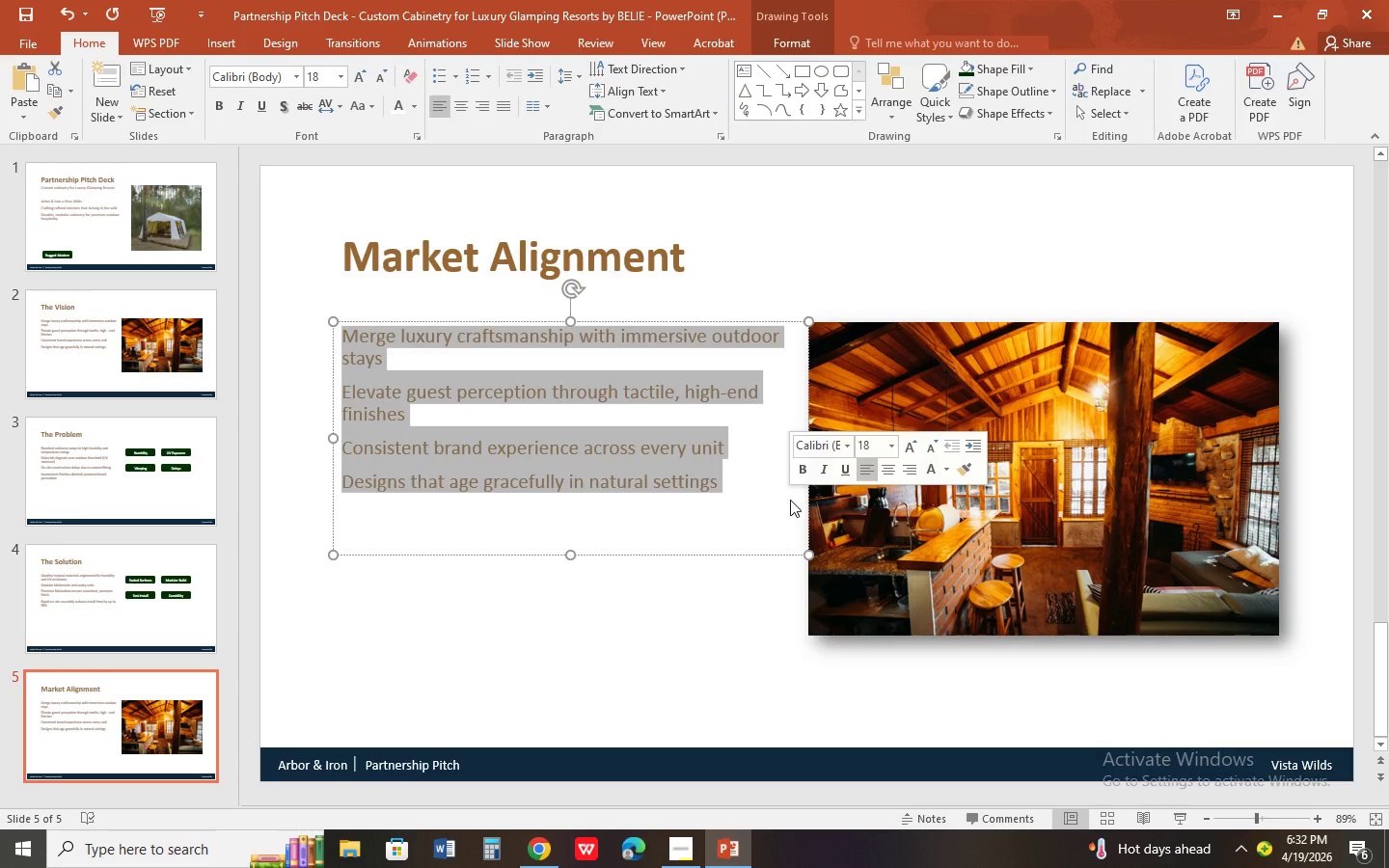 
type(vista wilds)
 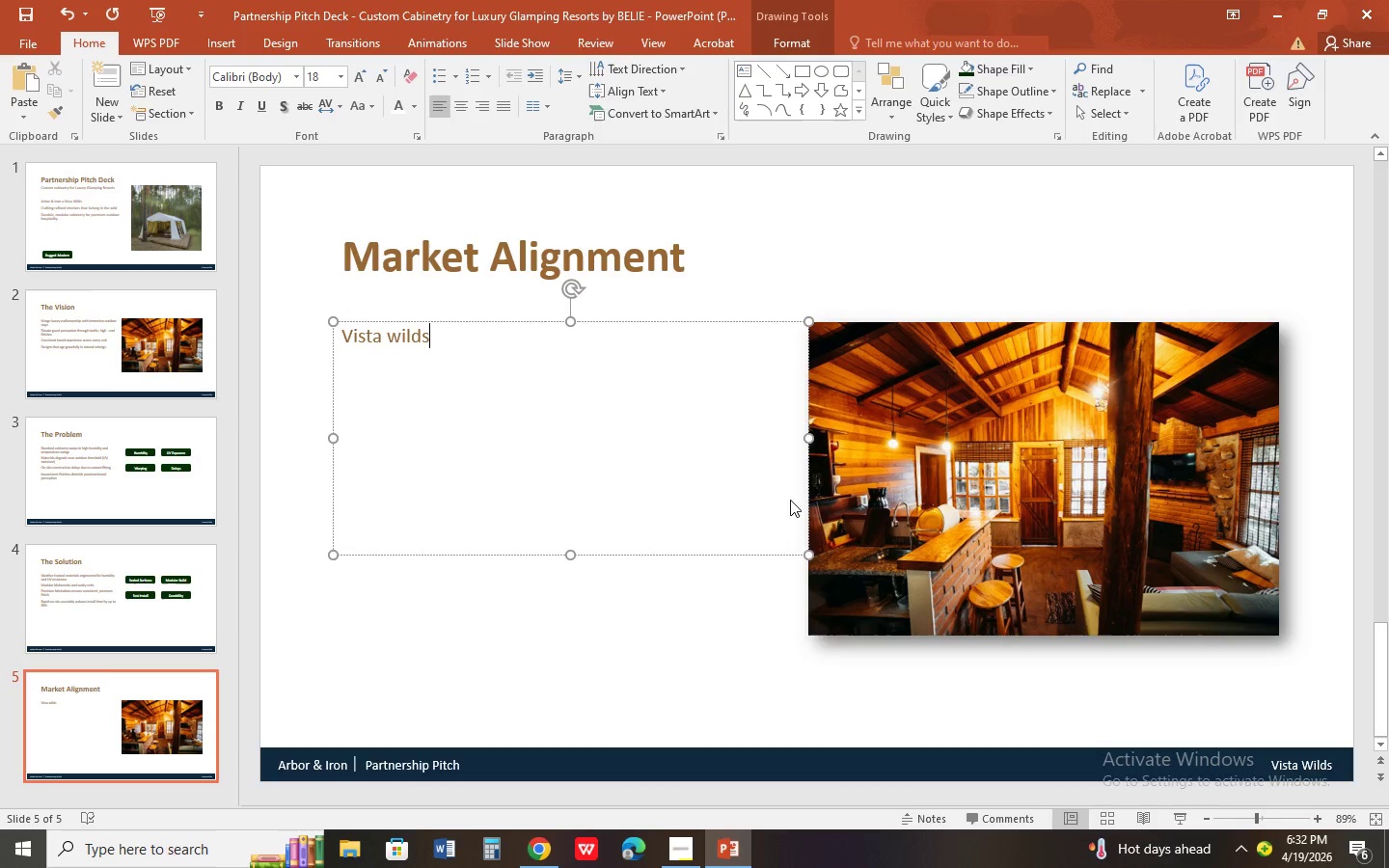 
wait(5.91)
 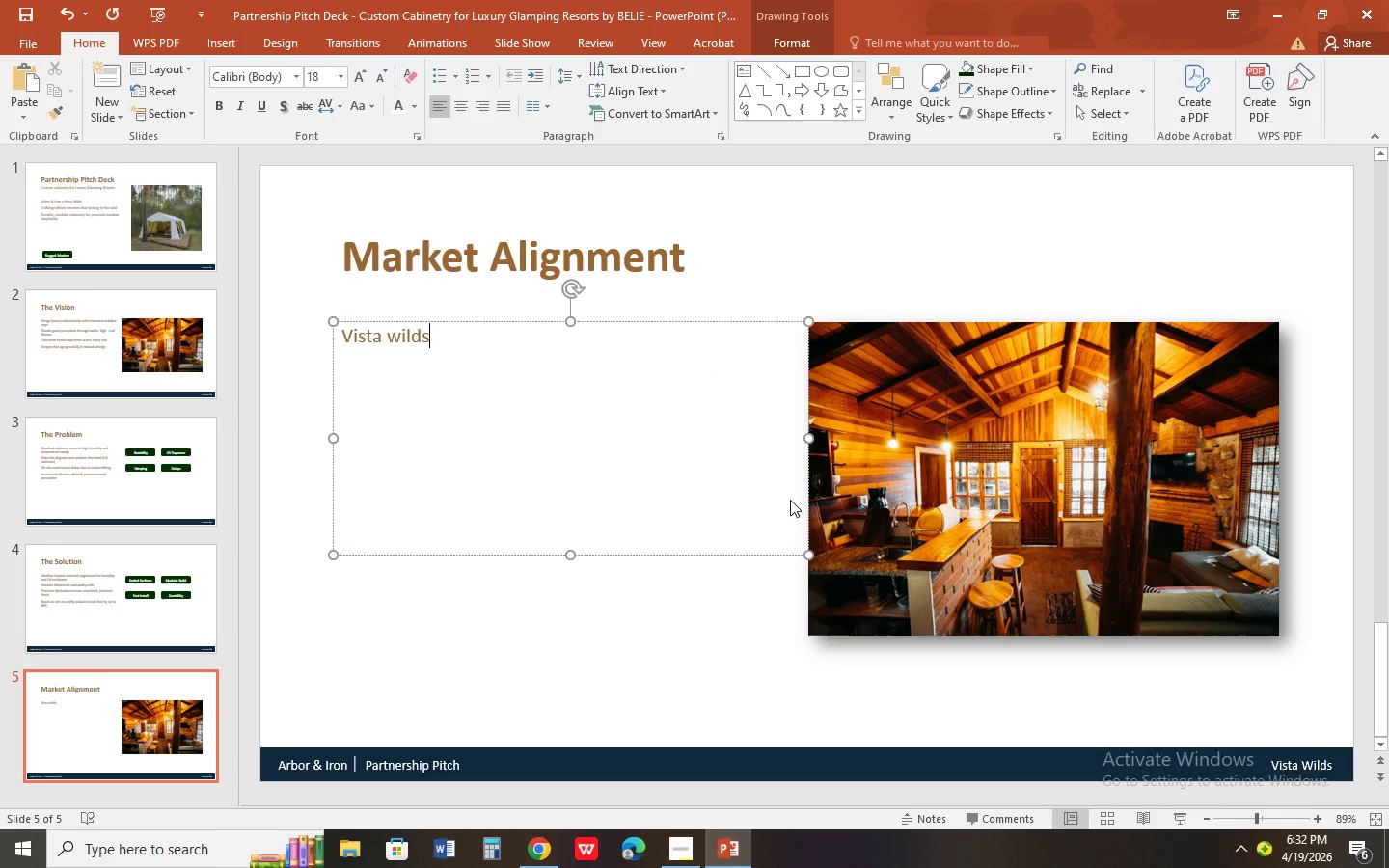 
type( h)
key(Backspace)
type(guests expect boutique hotel quality in nature)
 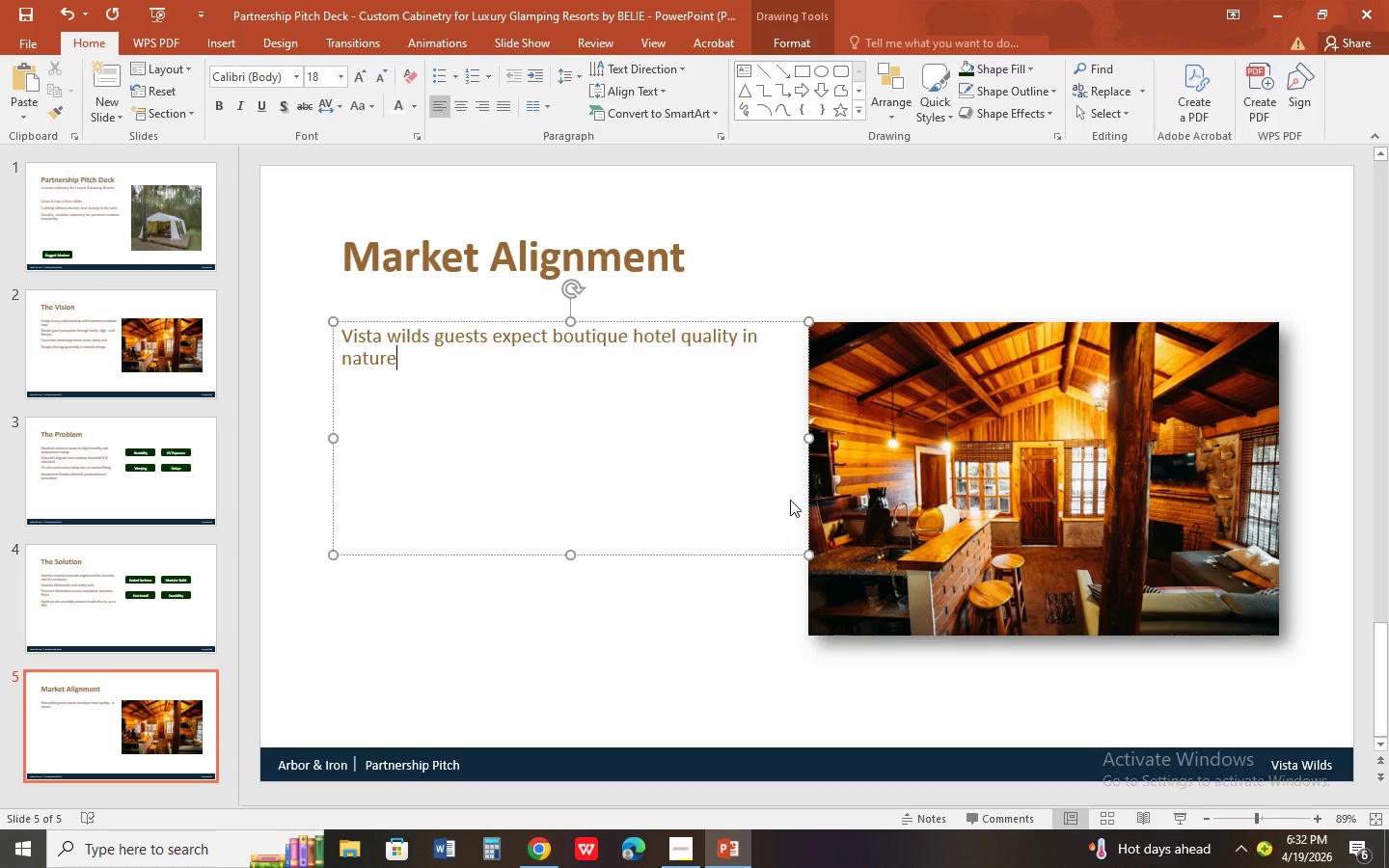 
key(Enter)
 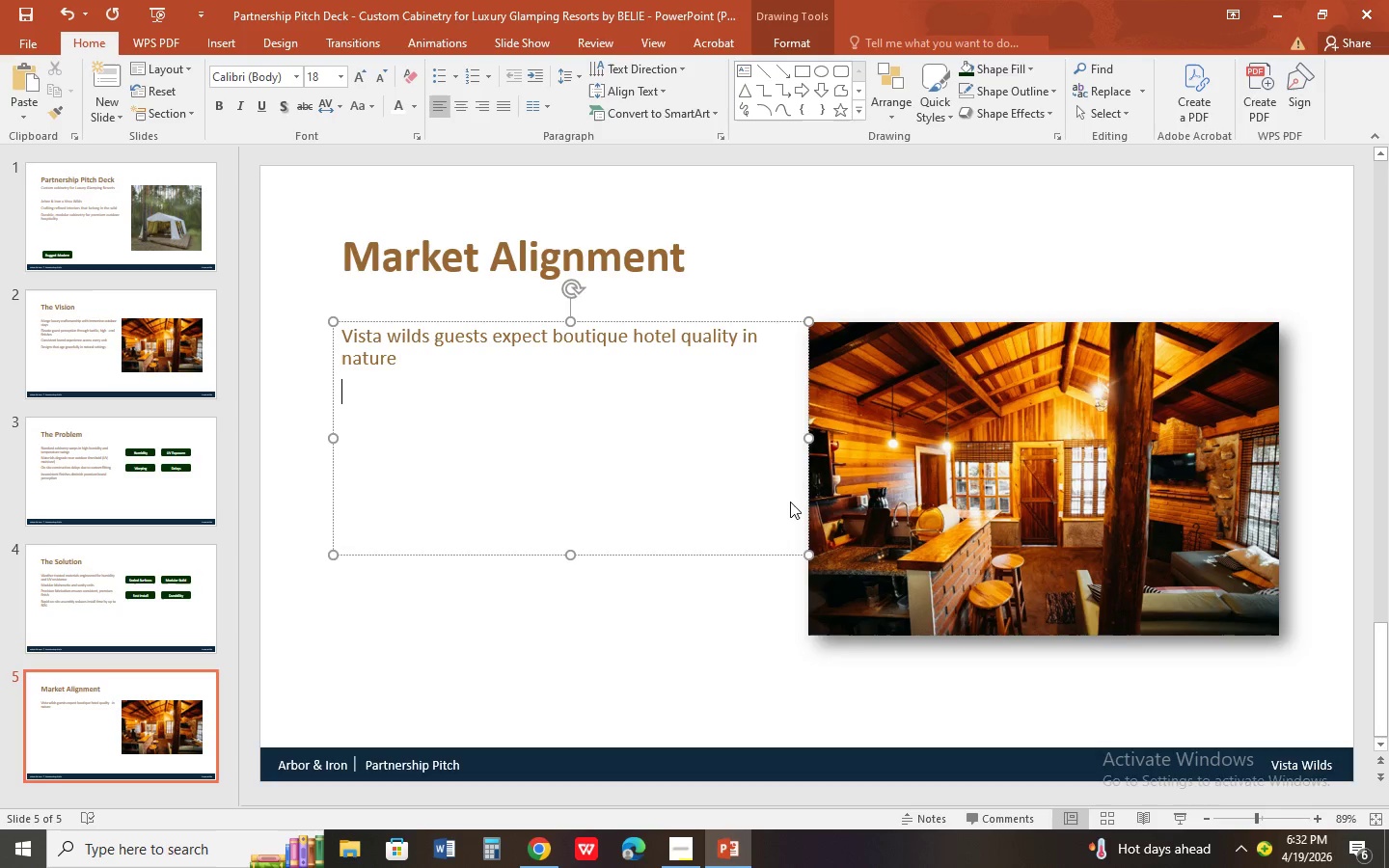 
type(premium finishes justify higher rates)
 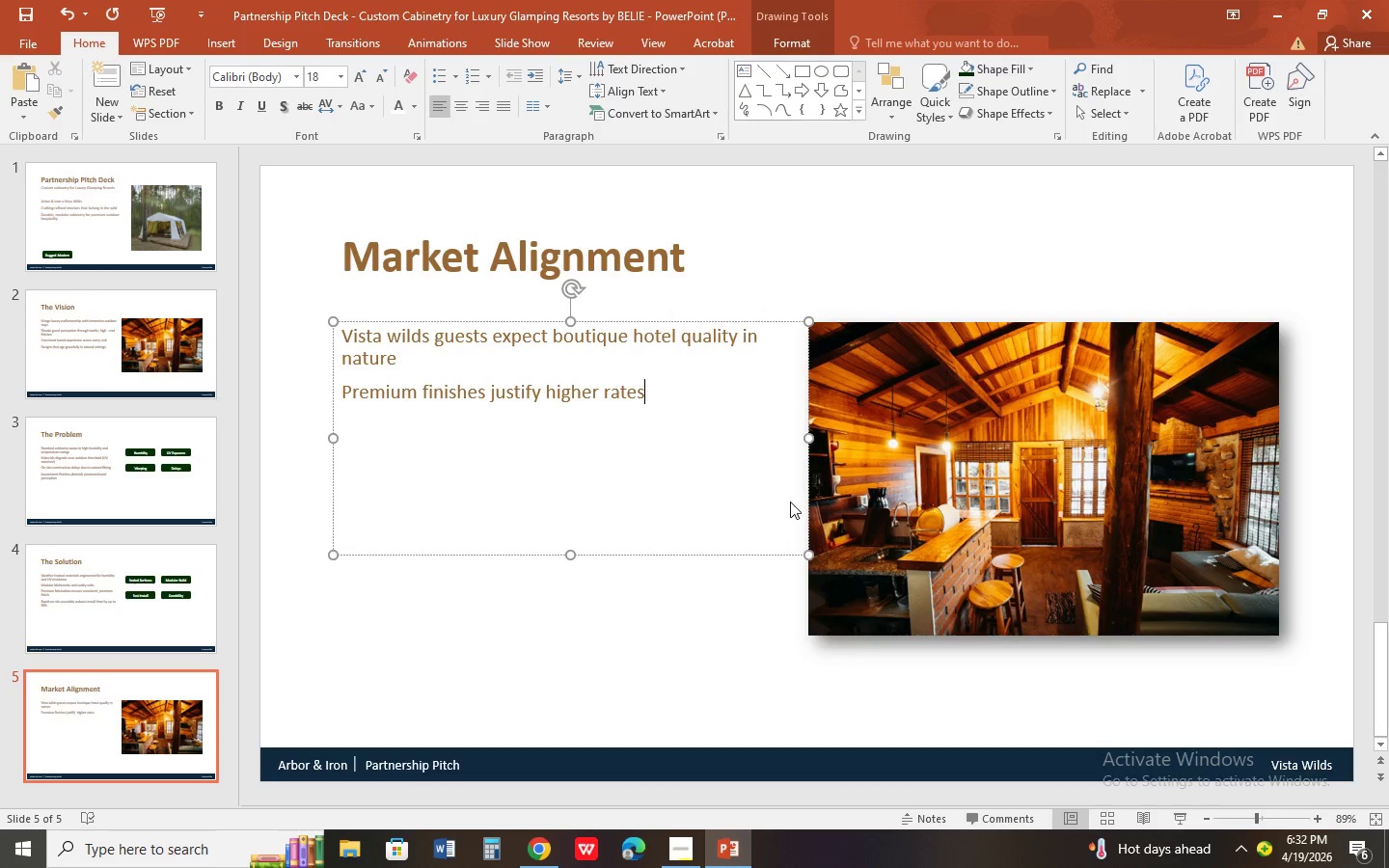 
key(Enter)
 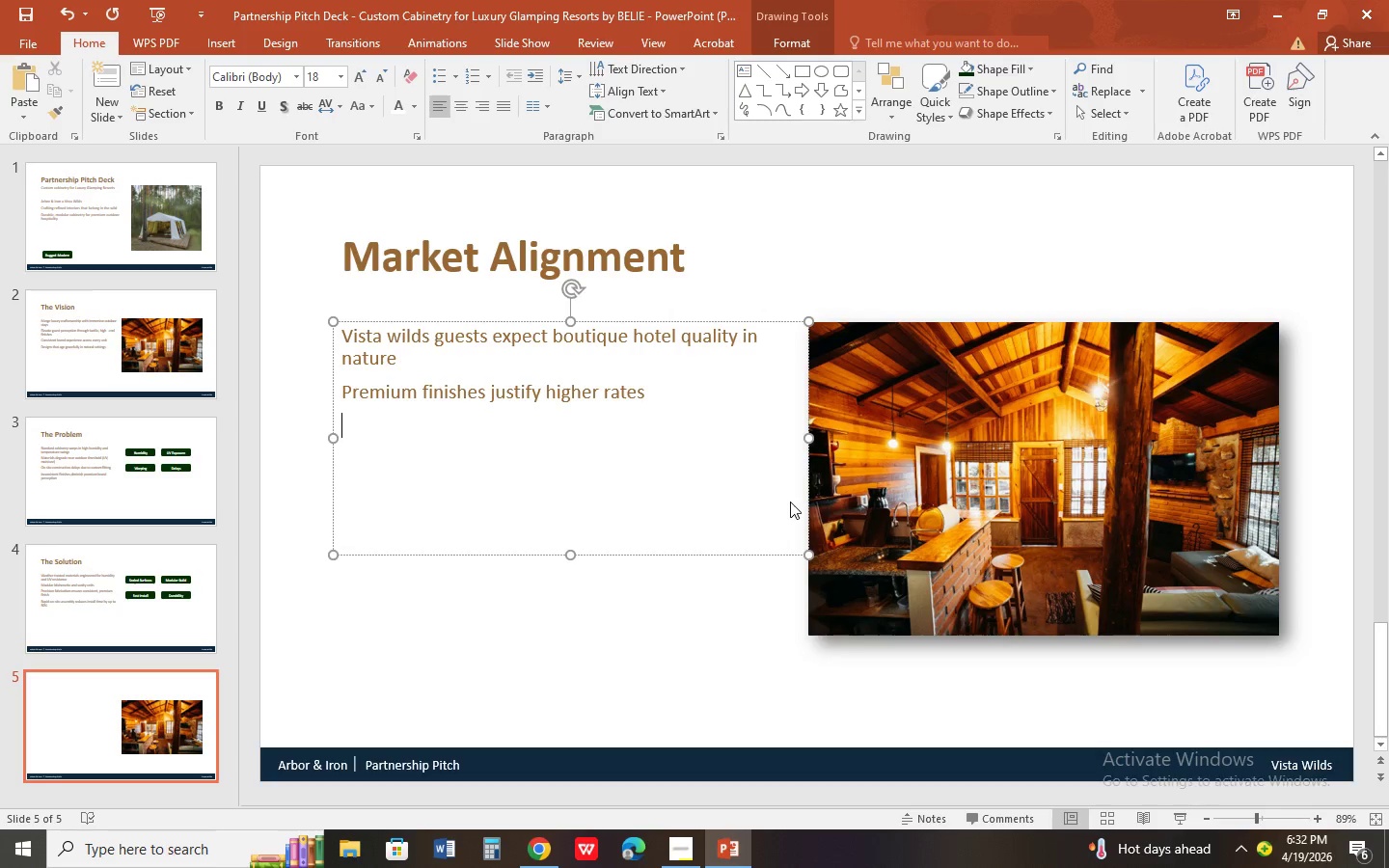 
type(instagram-worthy interior drive organic marketing)
 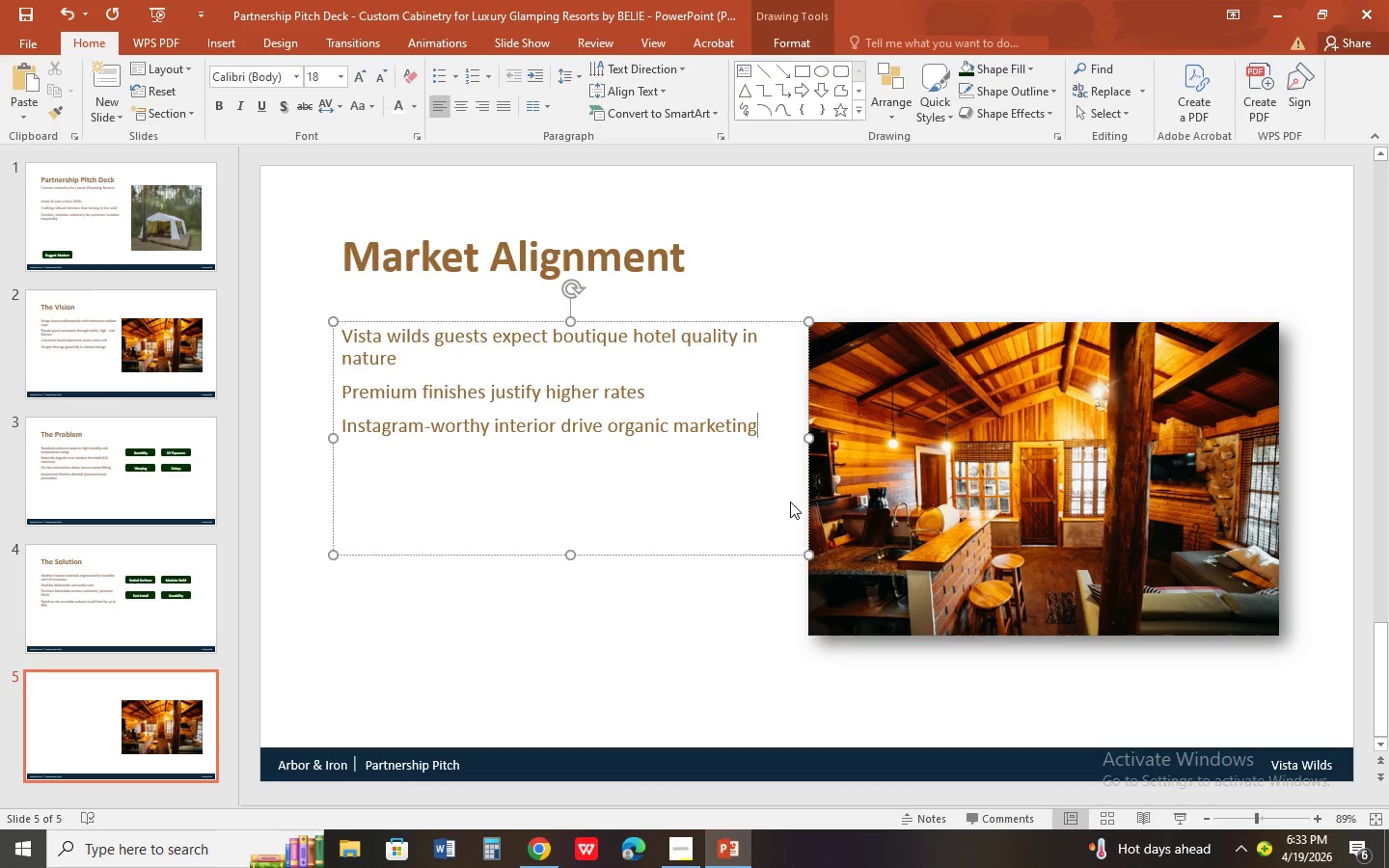 
key(Enter)
 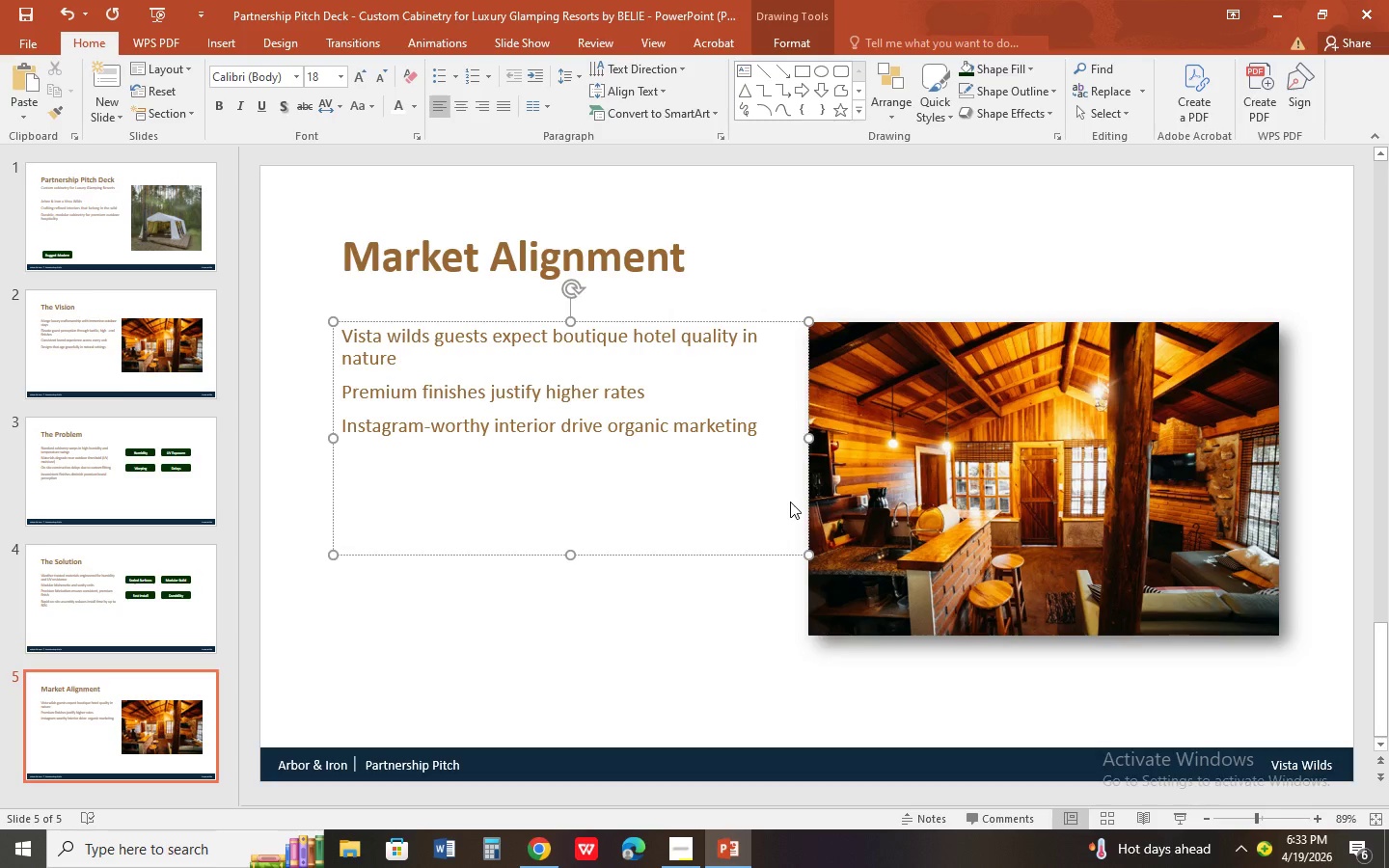 
type(consistency across sites strne)
key(Backspace)
key(Backspace)
type(wn)
key(Backspace)
key(Backspace)
type(ngth )
key(Backspace)
type(ens brand equity)
key(Escape)
key(Escape)
 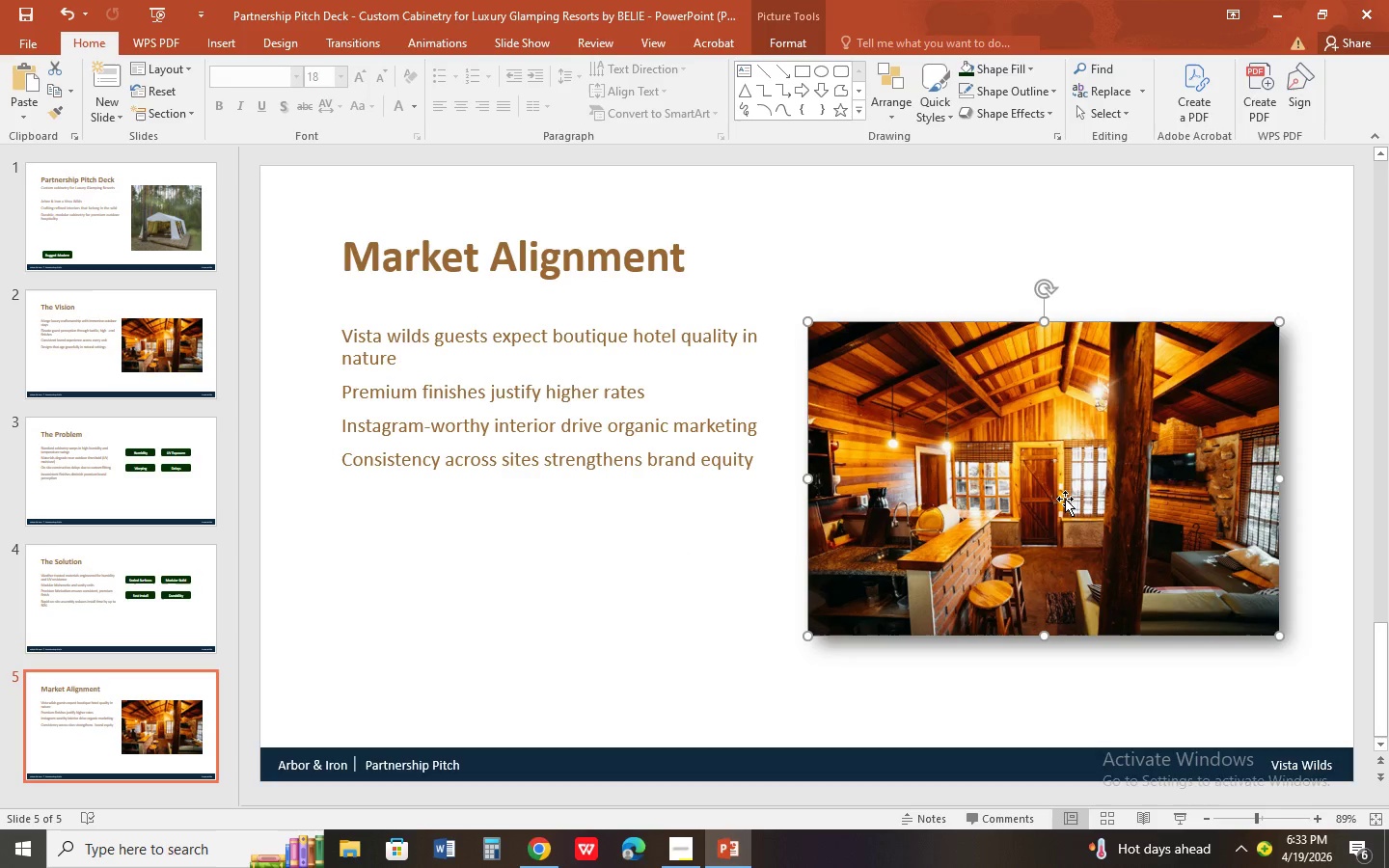 
left_click([1065, 499])
 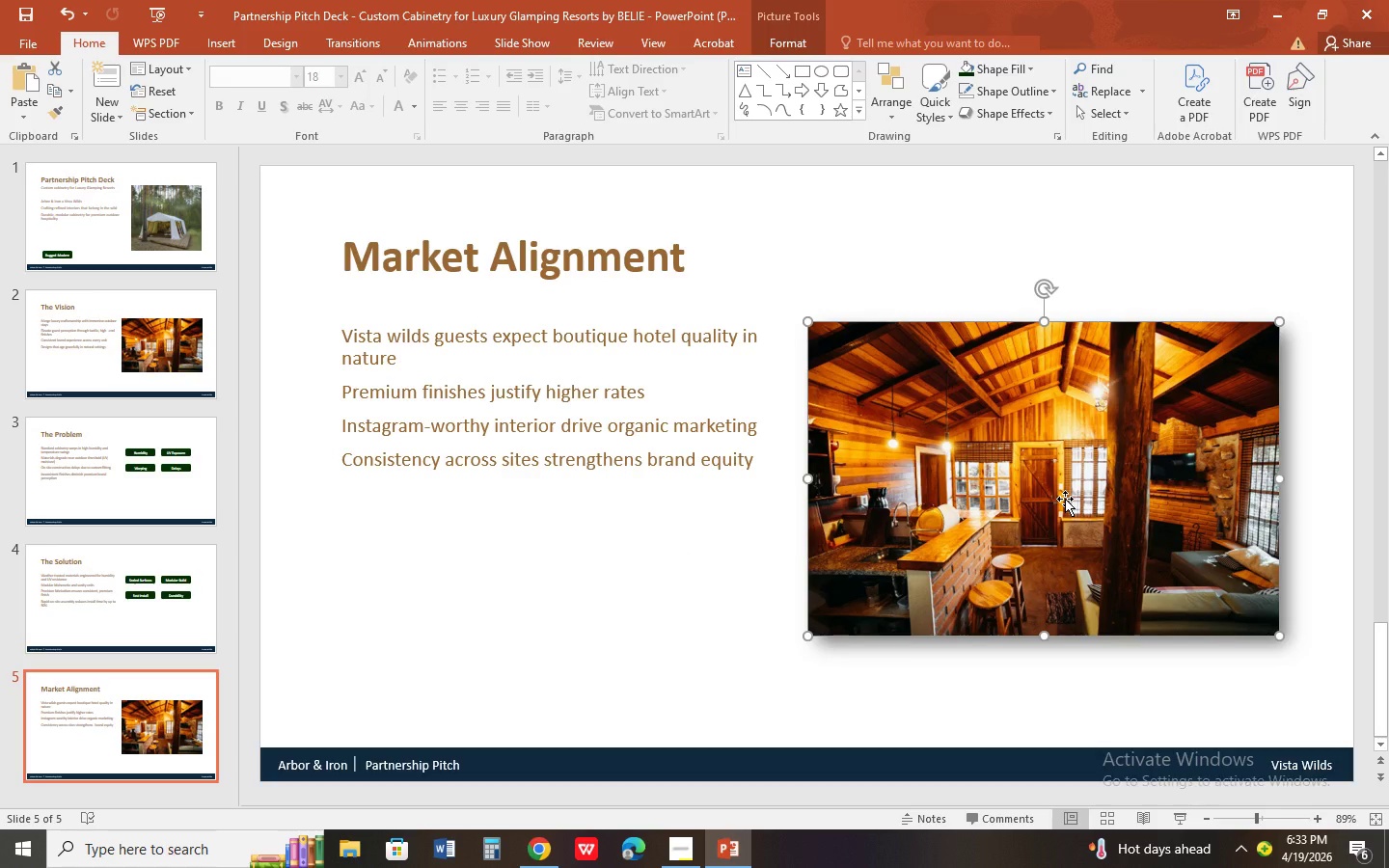 
key(Delete)
 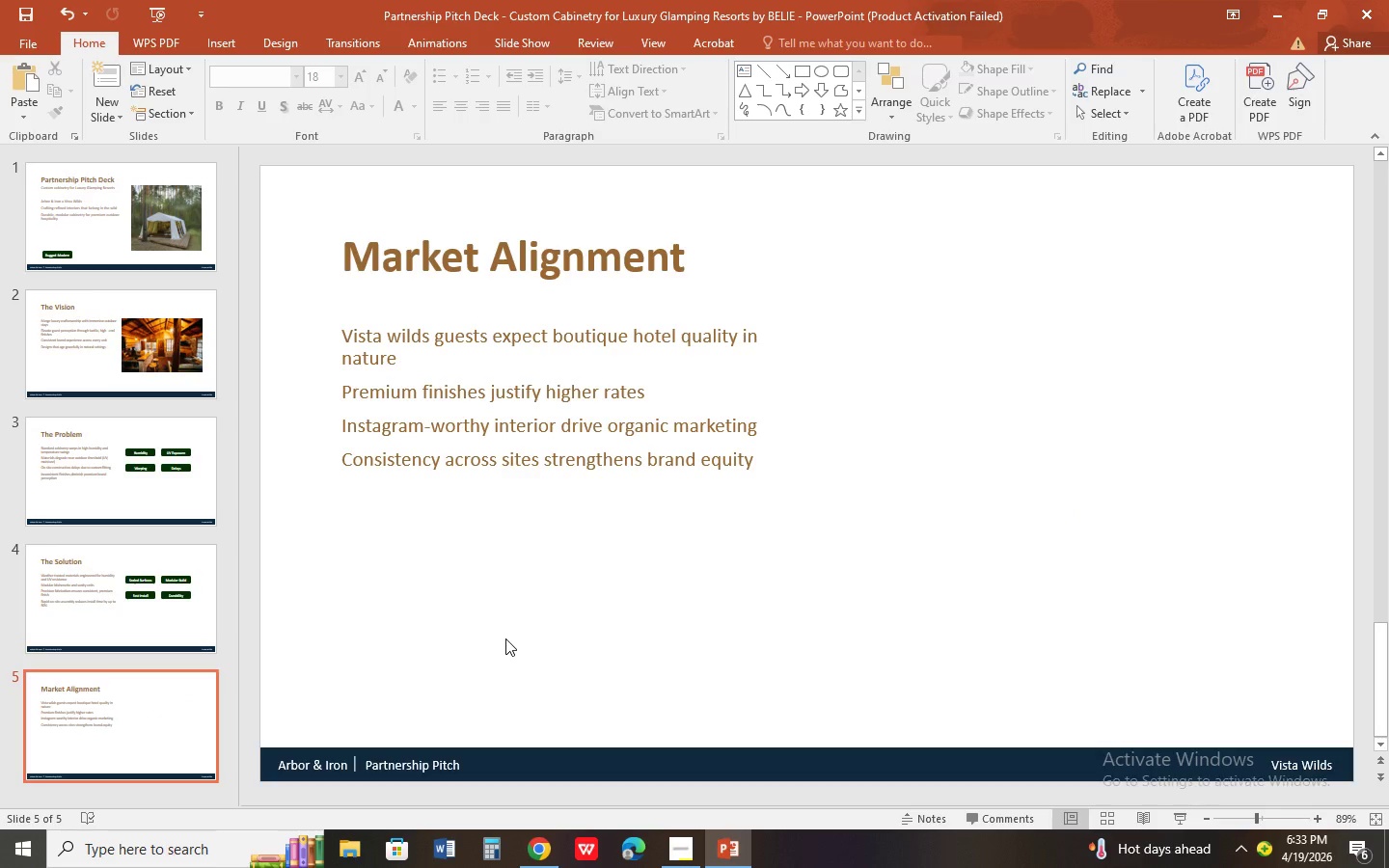 
key(Alt+Tab)
 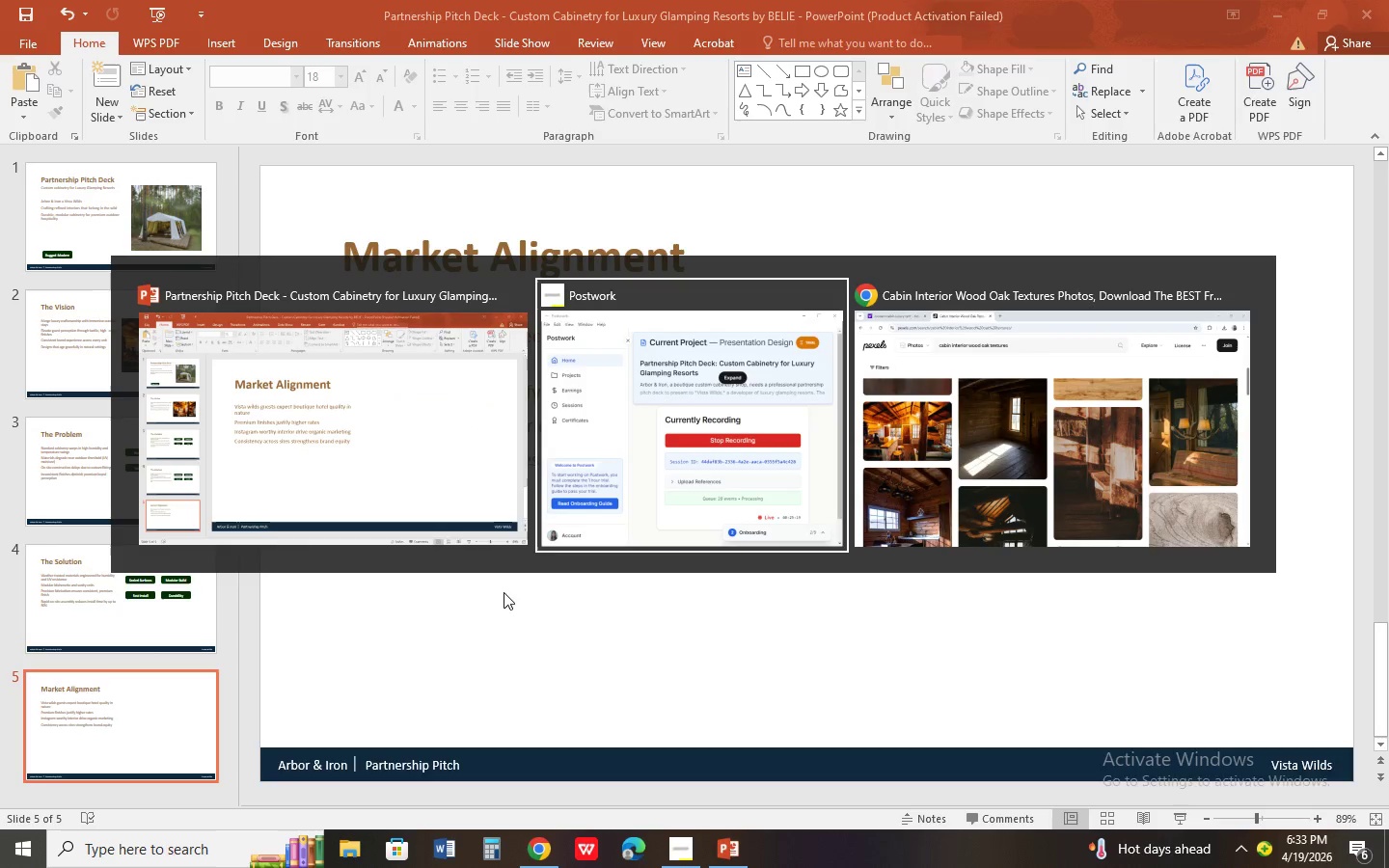 
key(Alt+Tab)
 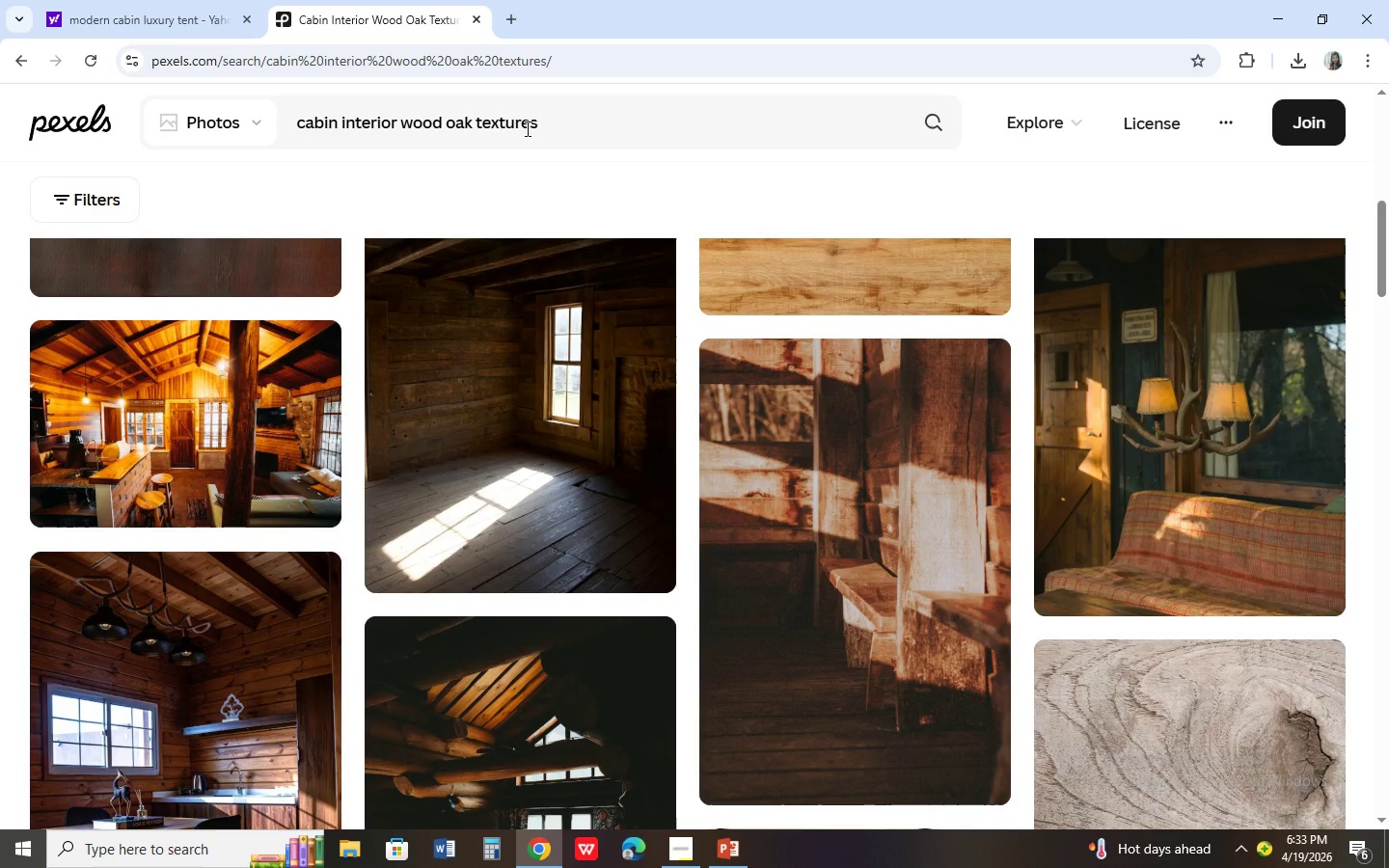 
left_click_drag(start_coordinate=[576, 124], to_coordinate=[260, 108])
 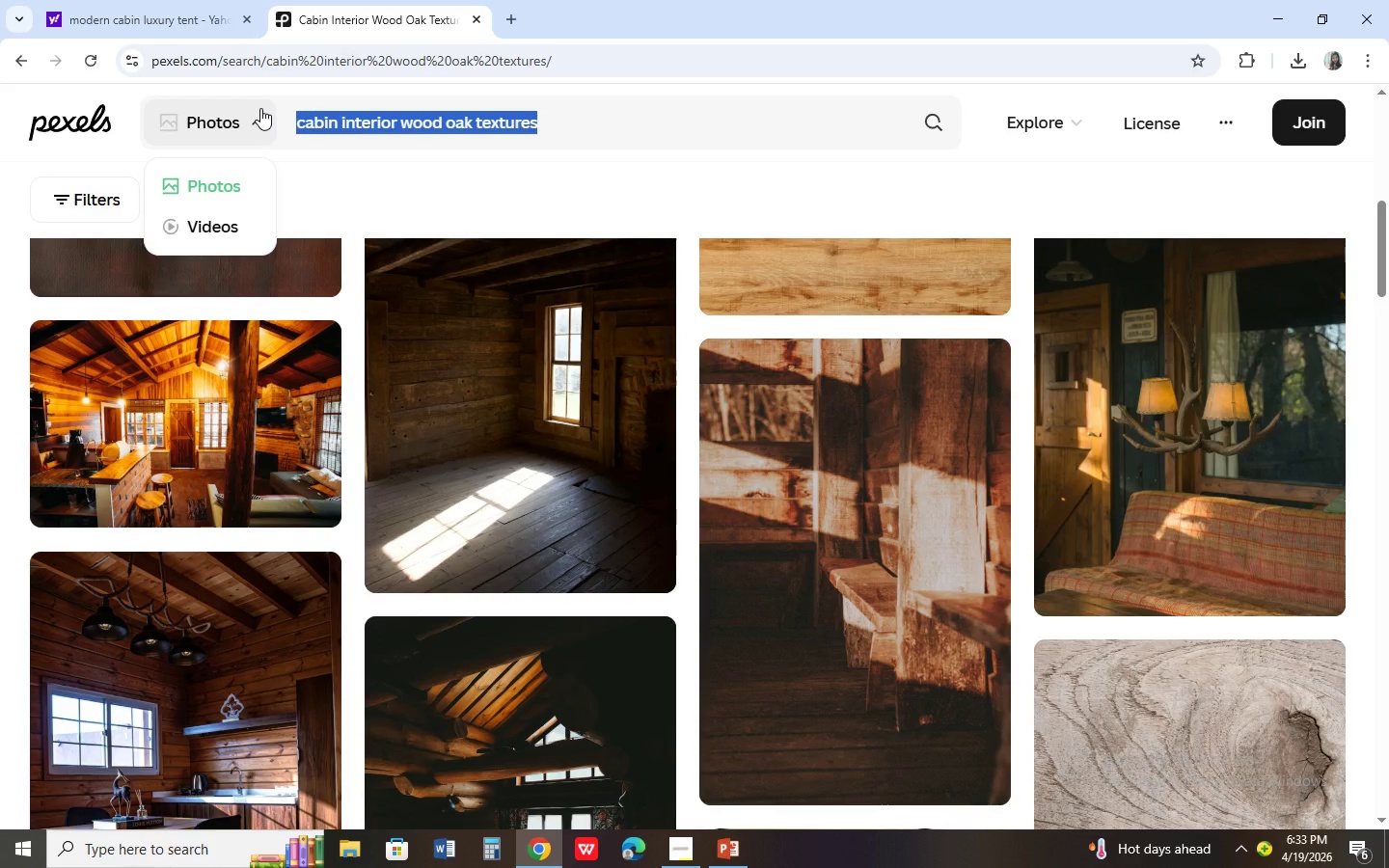 
type(luxury glamping interior shot)
 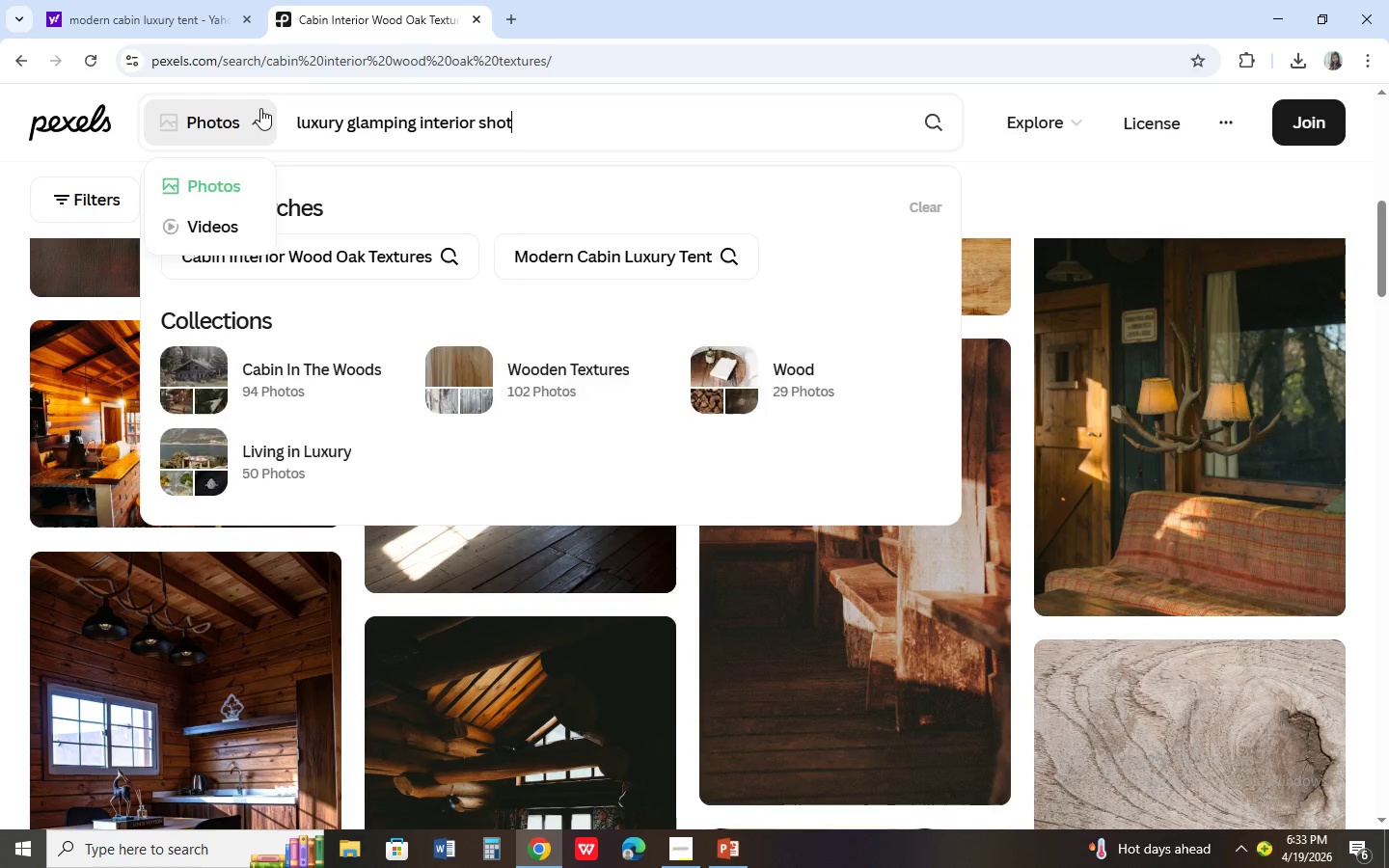 
key(Enter)
 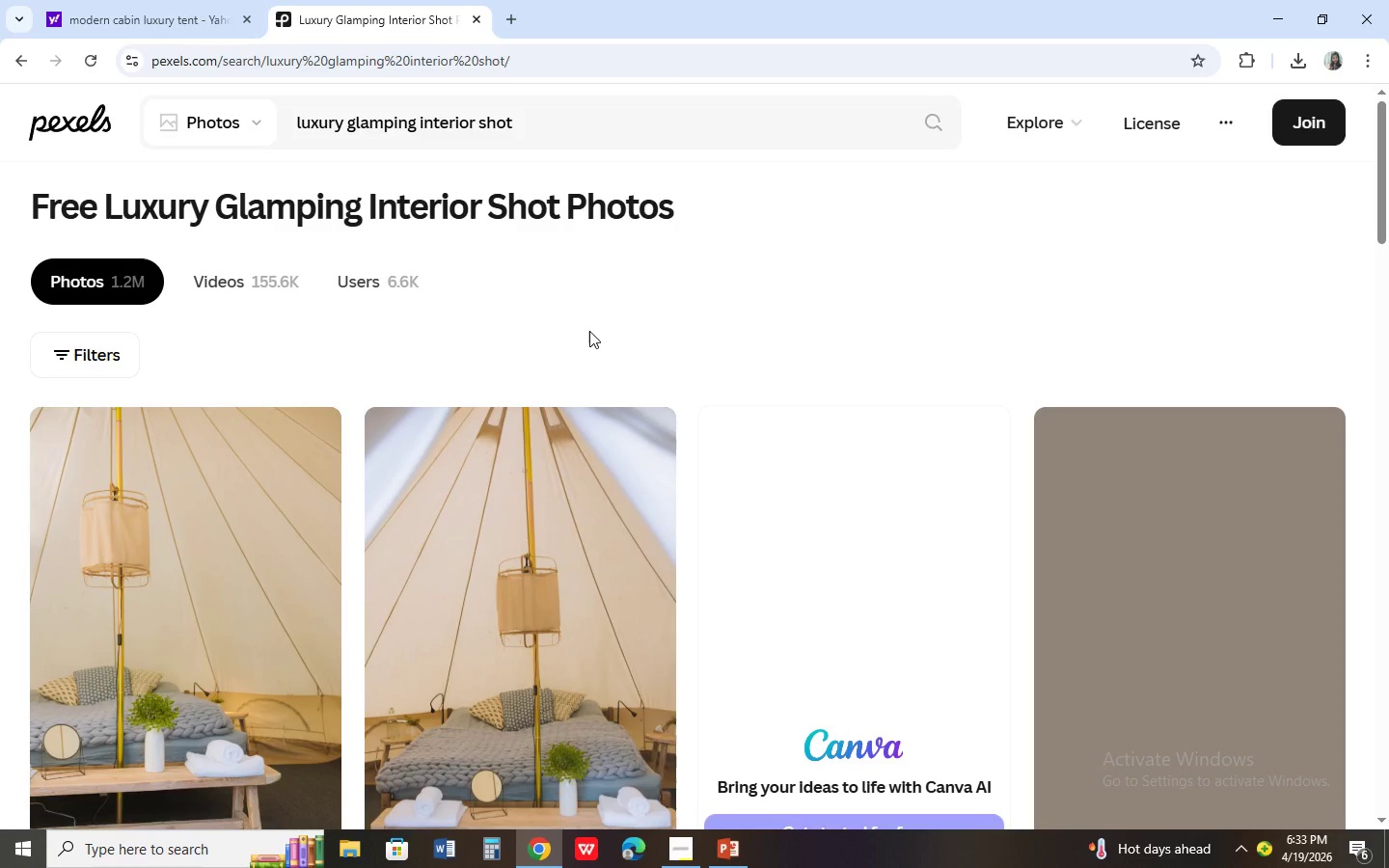 
wait(7.02)
 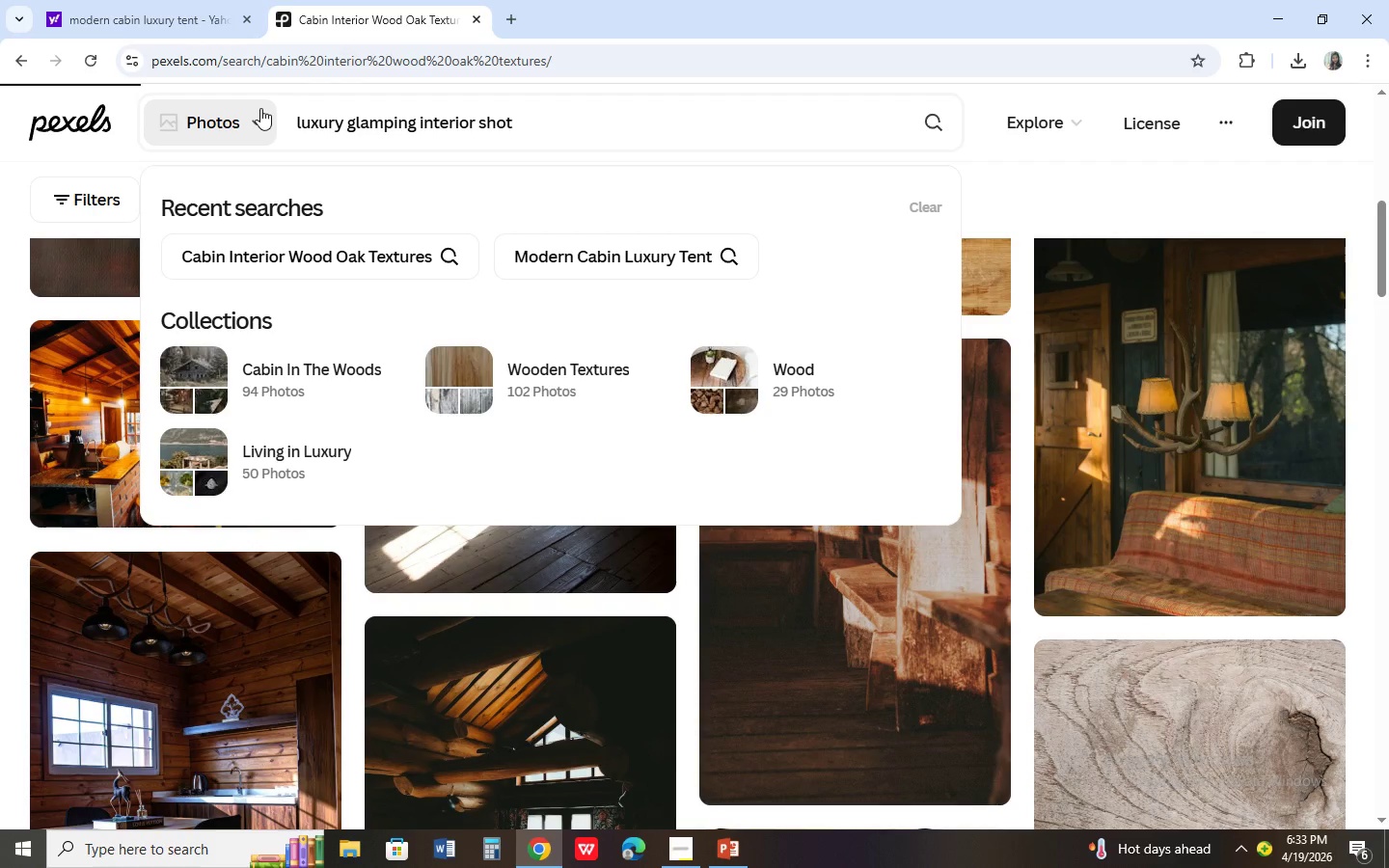 
scroll: coordinate [512, 517], scroll_direction: down, amount: 9.0
 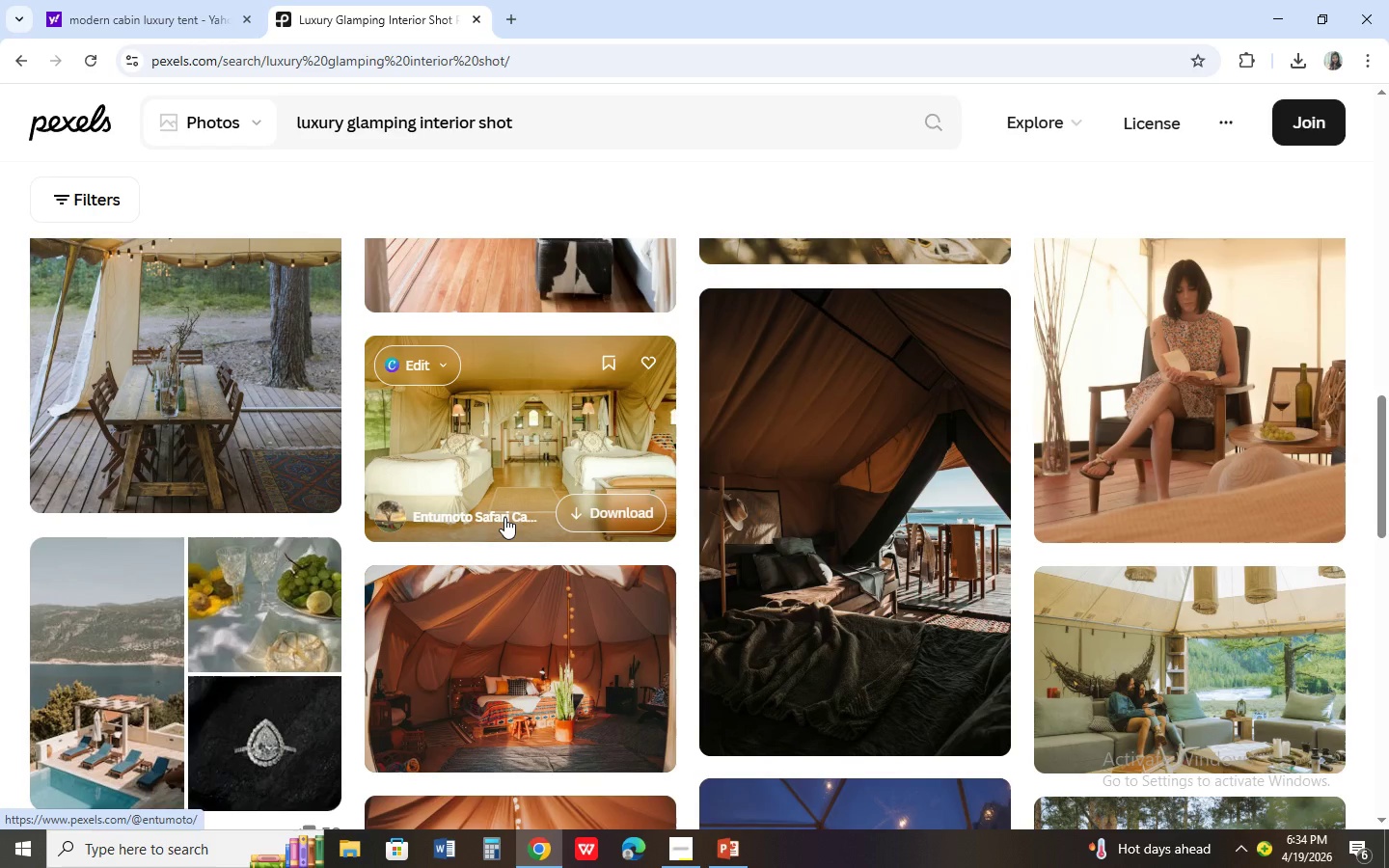 
mouse_move([291, 417])
 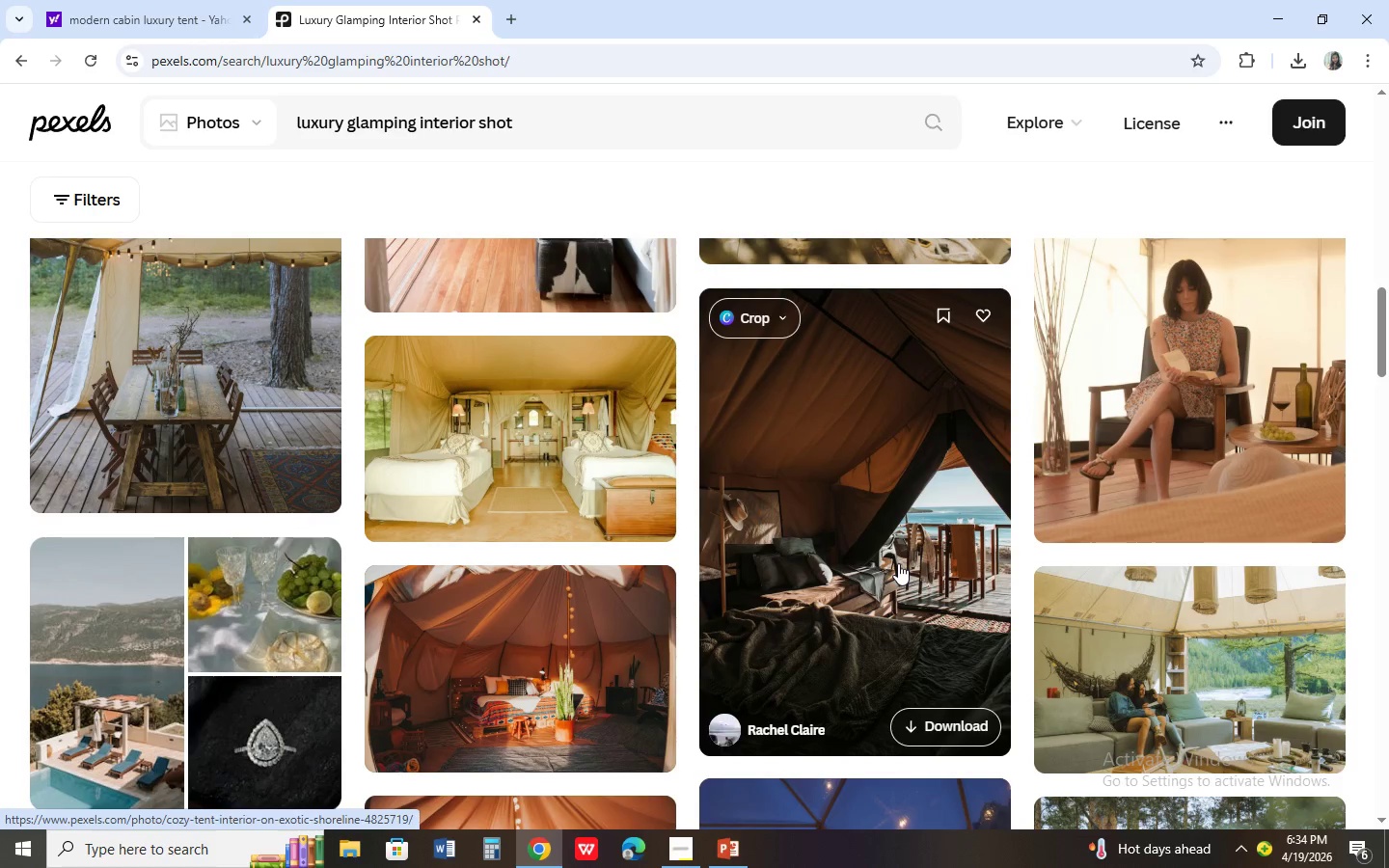 
scroll: coordinate [898, 563], scroll_direction: up, amount: 3.0
 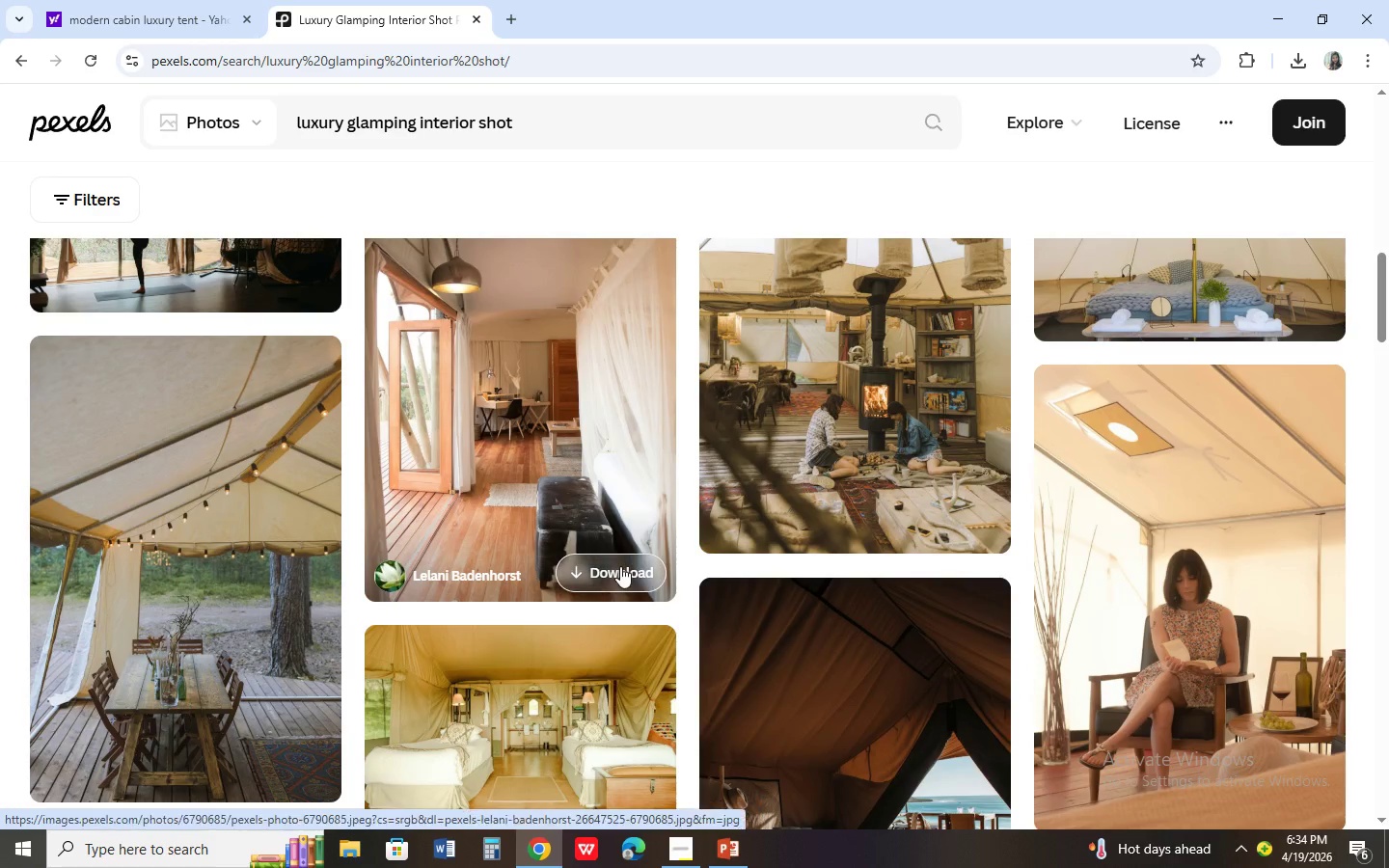 
scroll: coordinate [616, 646], scroll_direction: none, amount: 0.0
 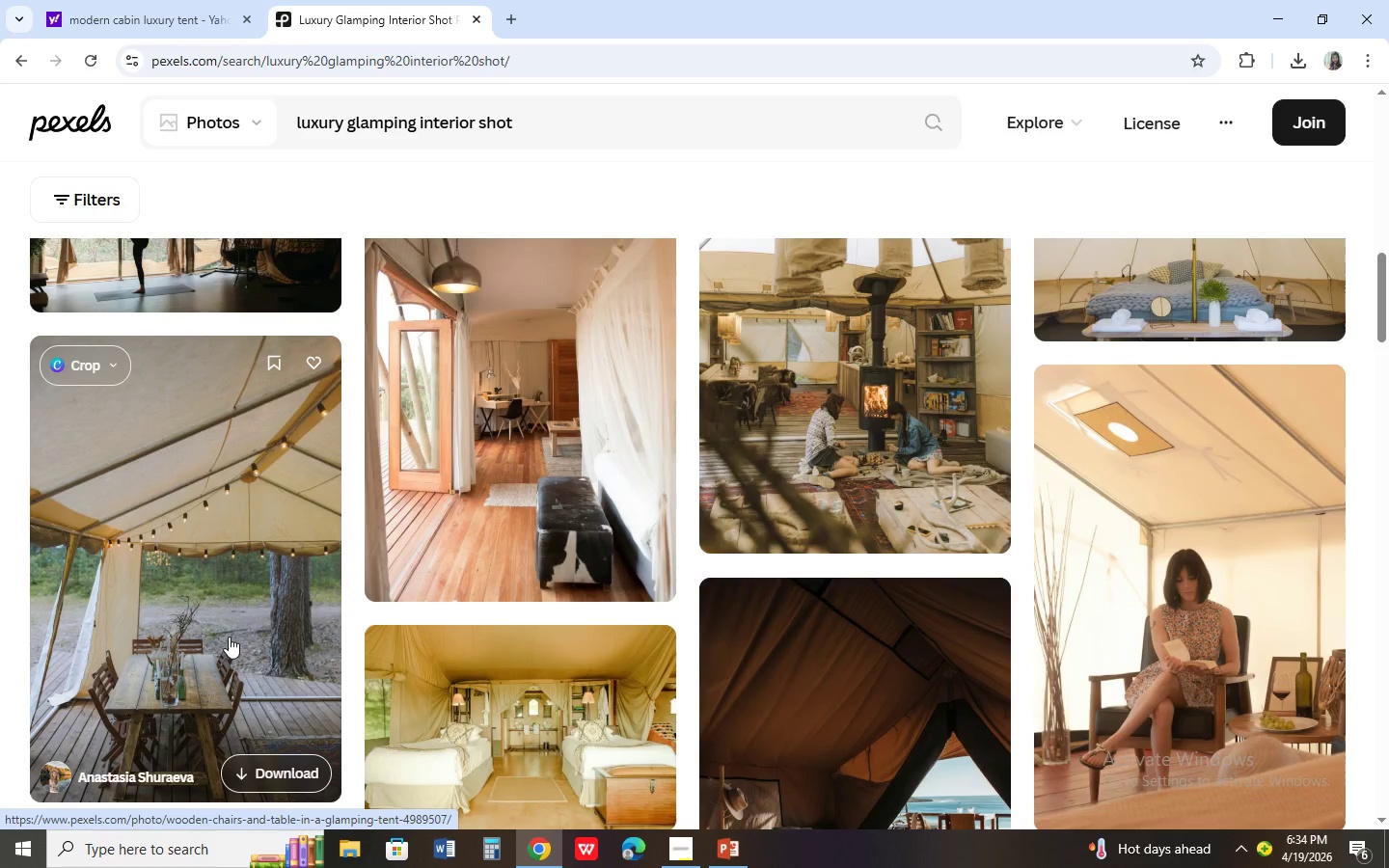 
scroll: coordinate [230, 636], scroll_direction: down, amount: 1.0
 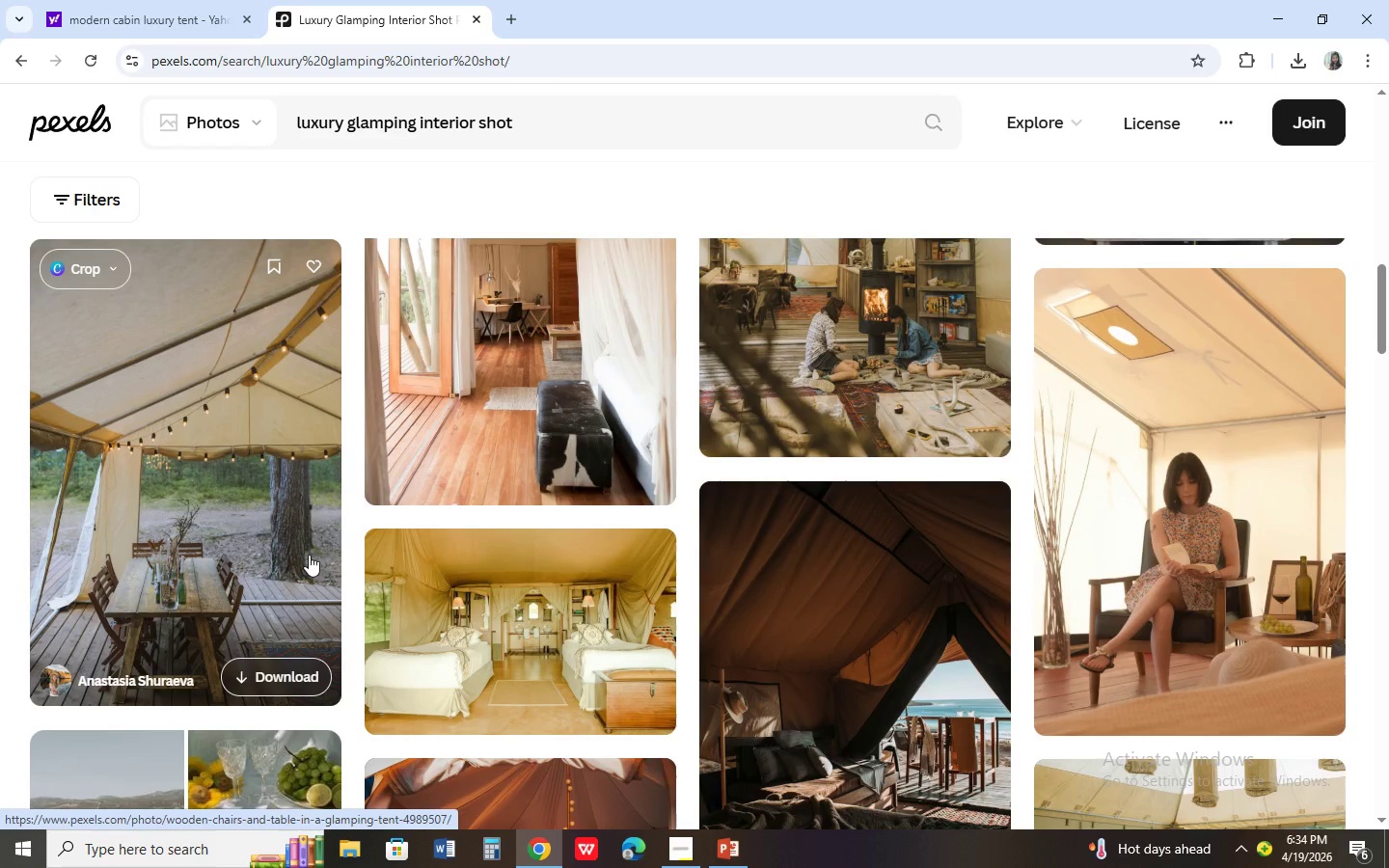 
left_click([304, 670])
 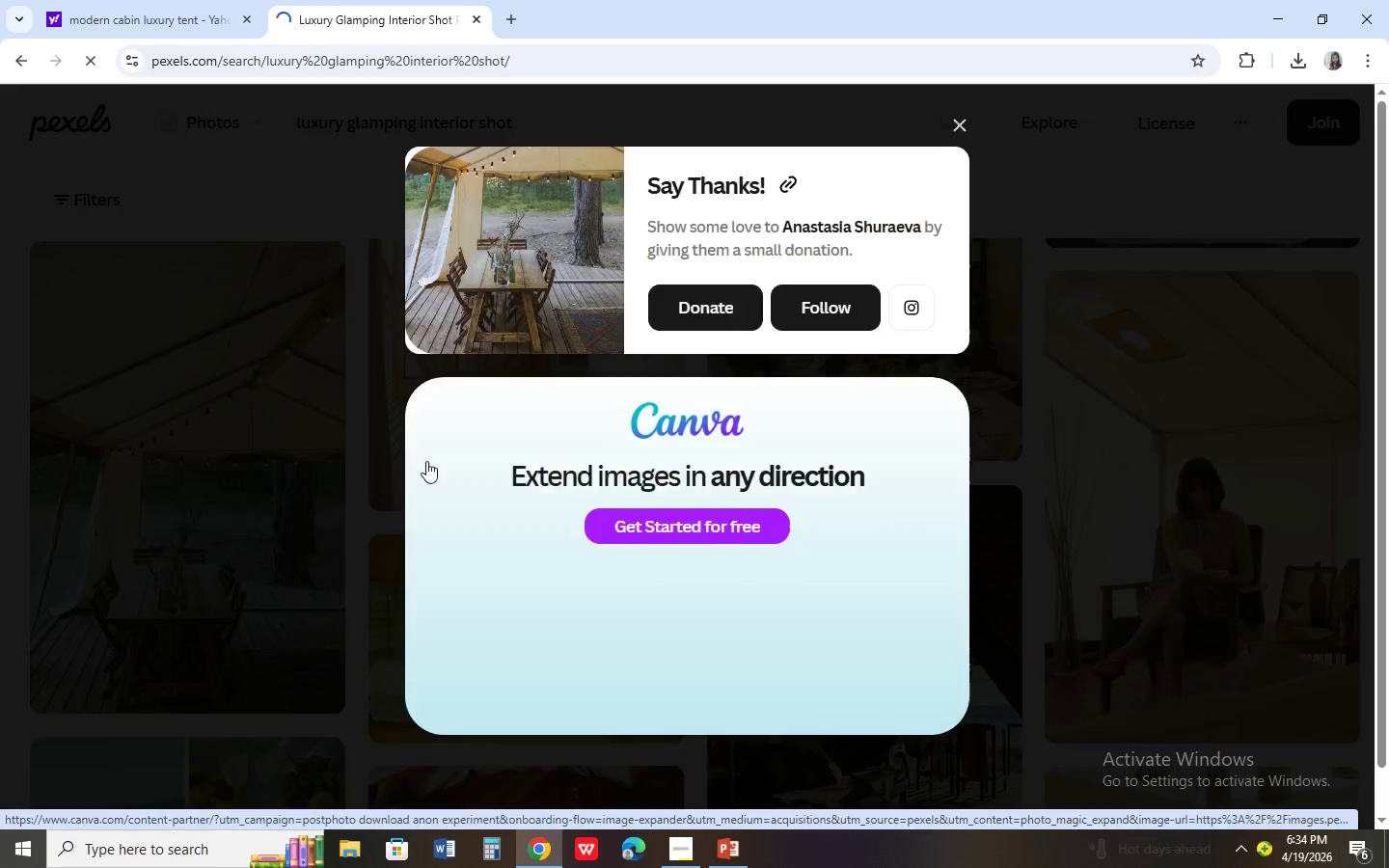 
mouse_move([624, 446])
 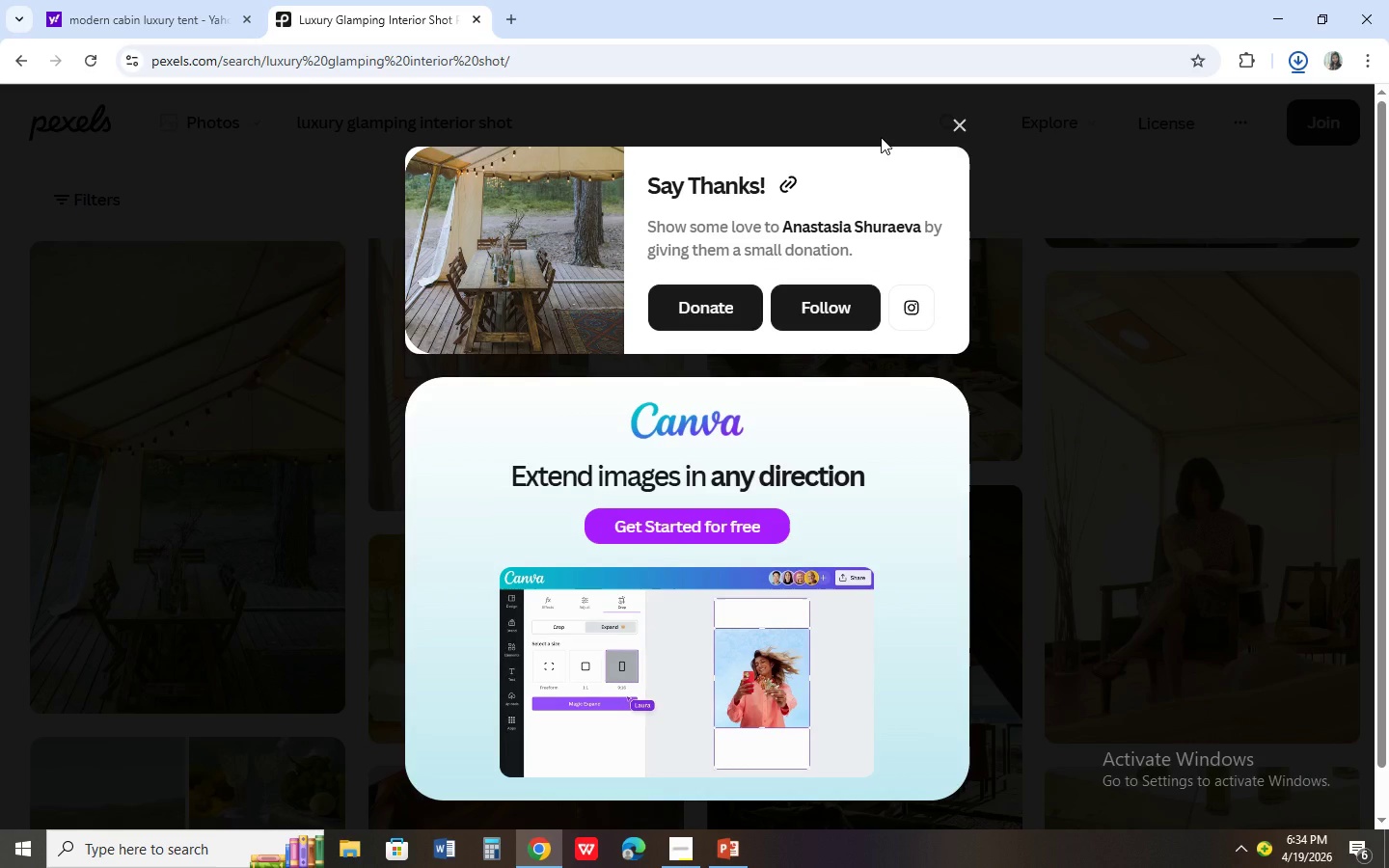 
key(Escape)
 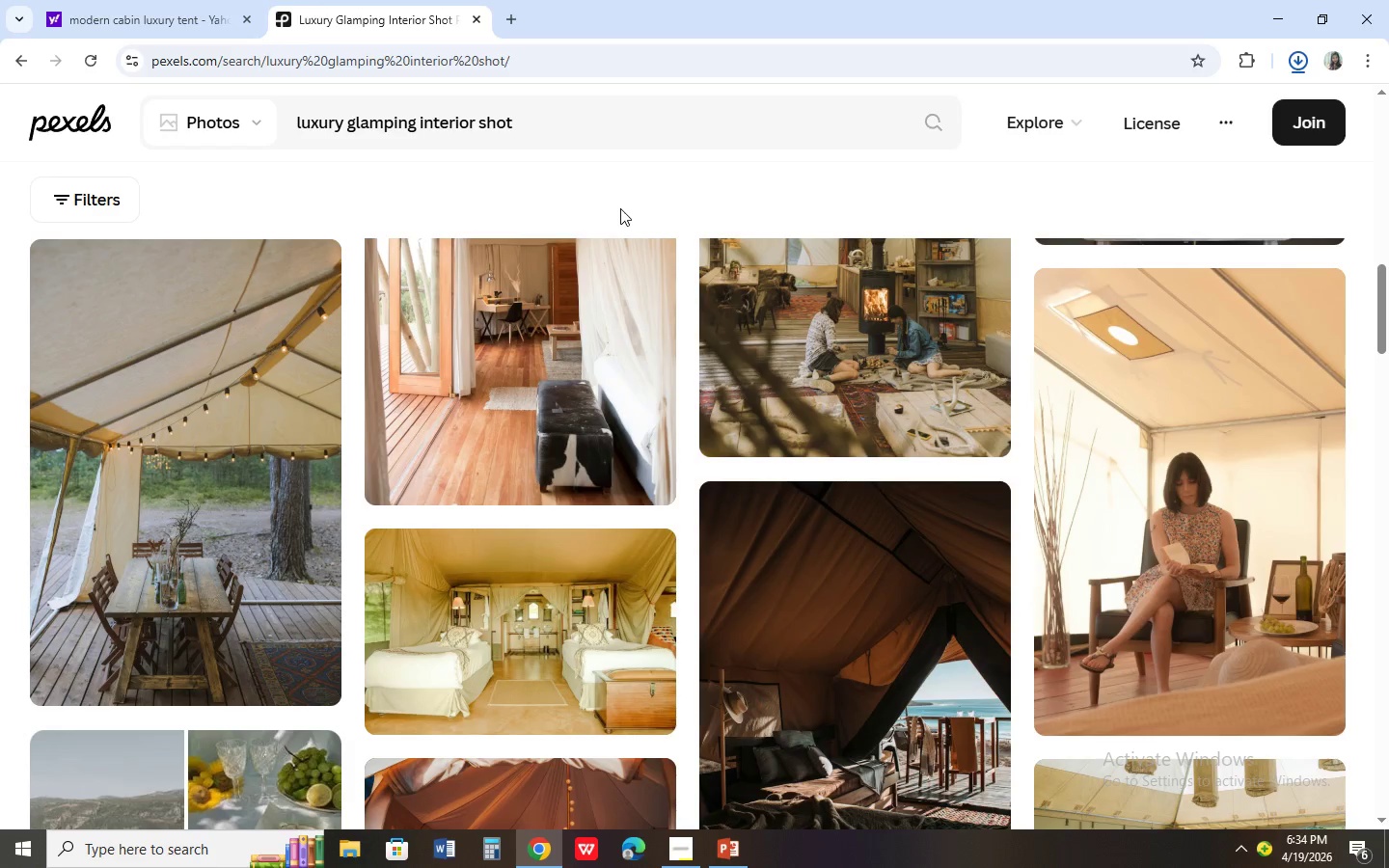 
key(Alt+AltLeft)
 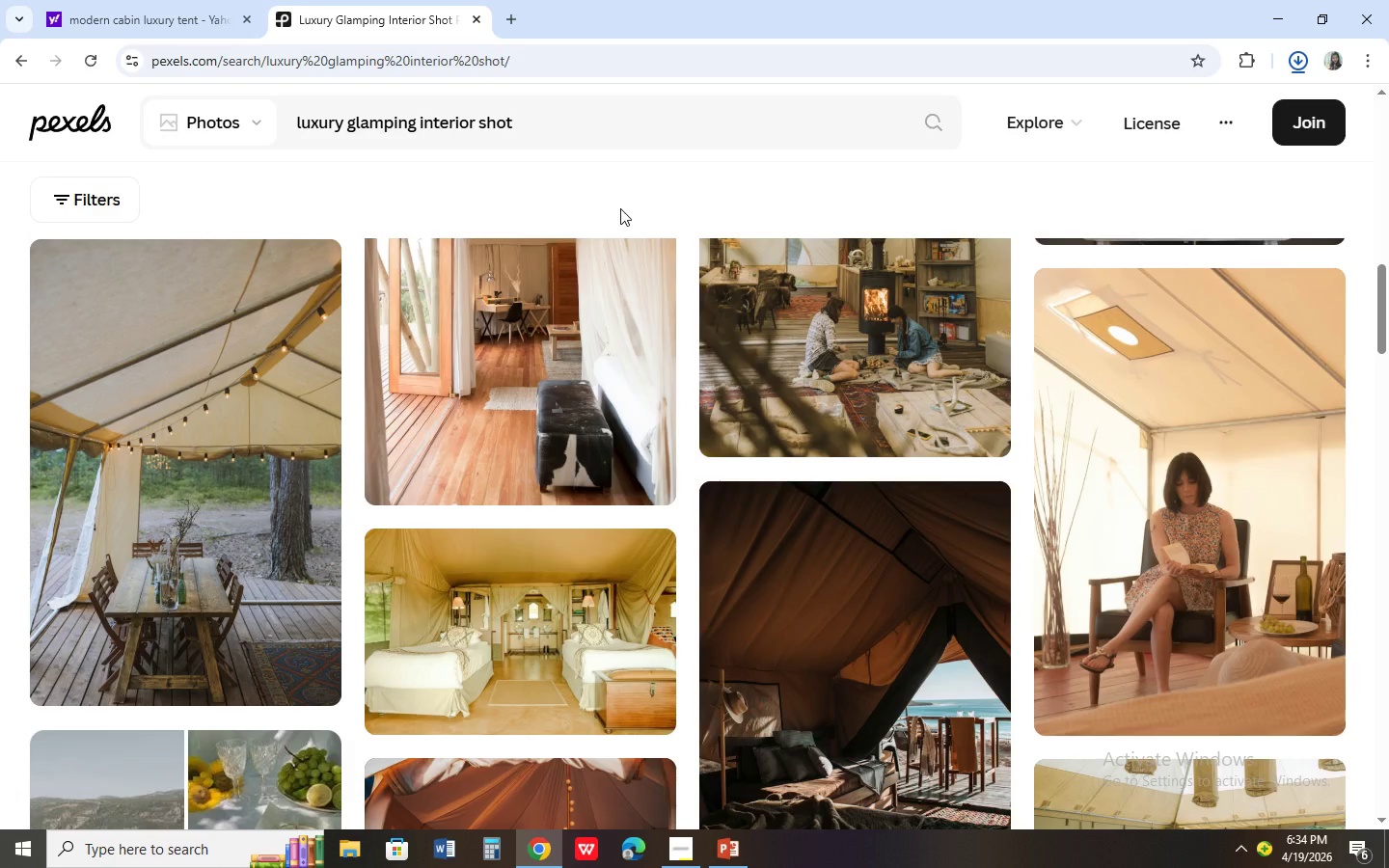 
key(Alt+Tab)
 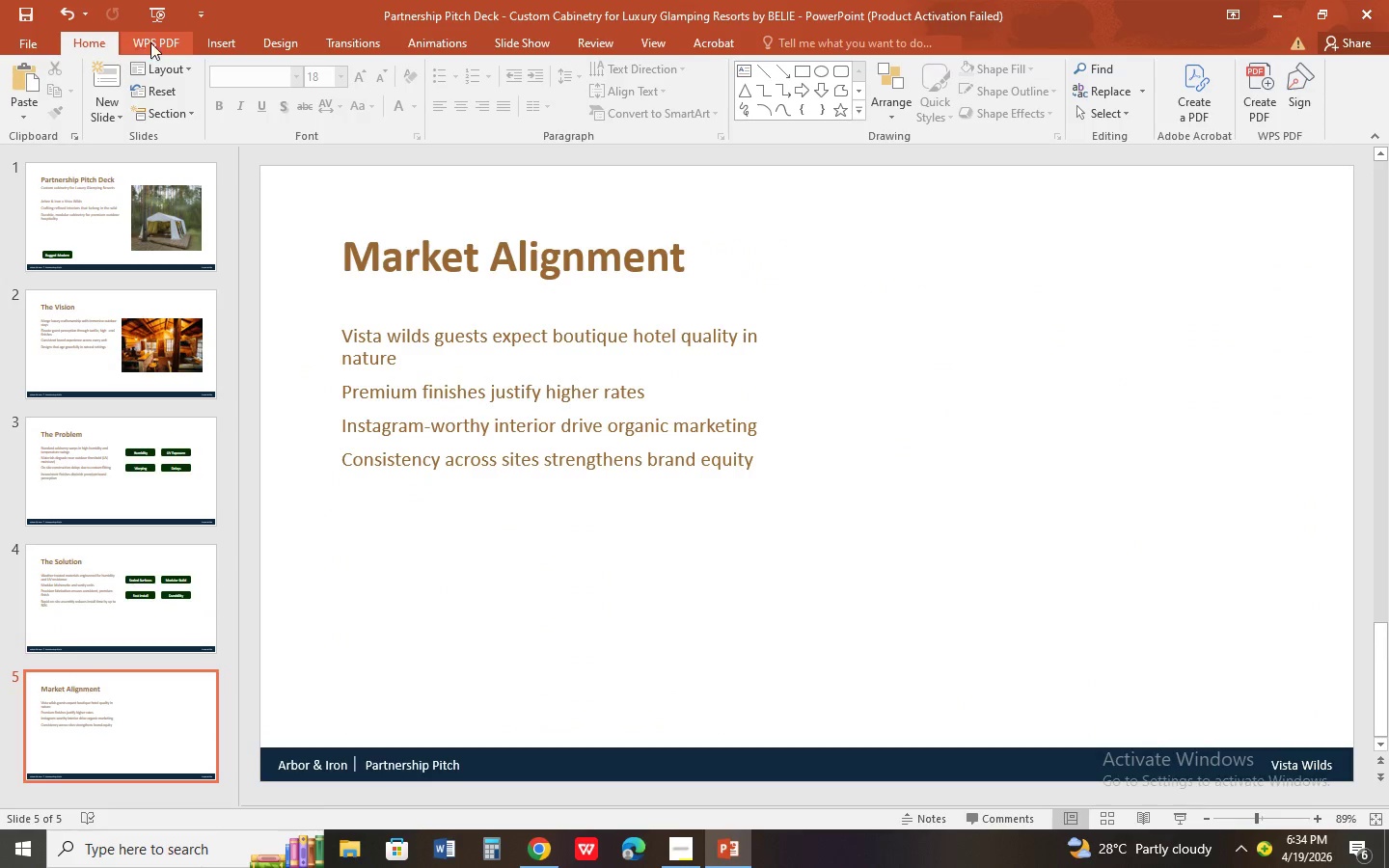 
left_click([225, 32])
 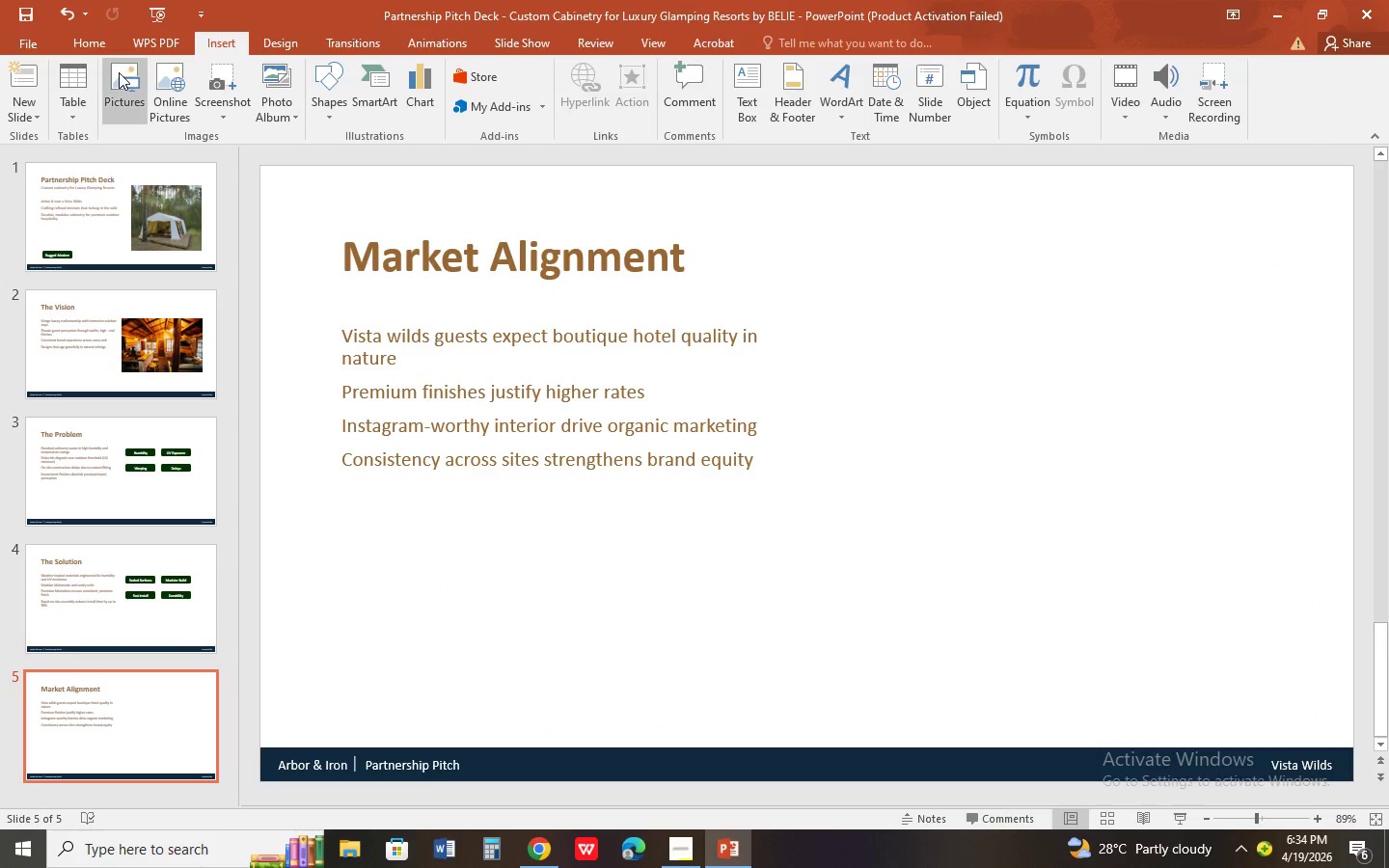 
left_click([119, 72])
 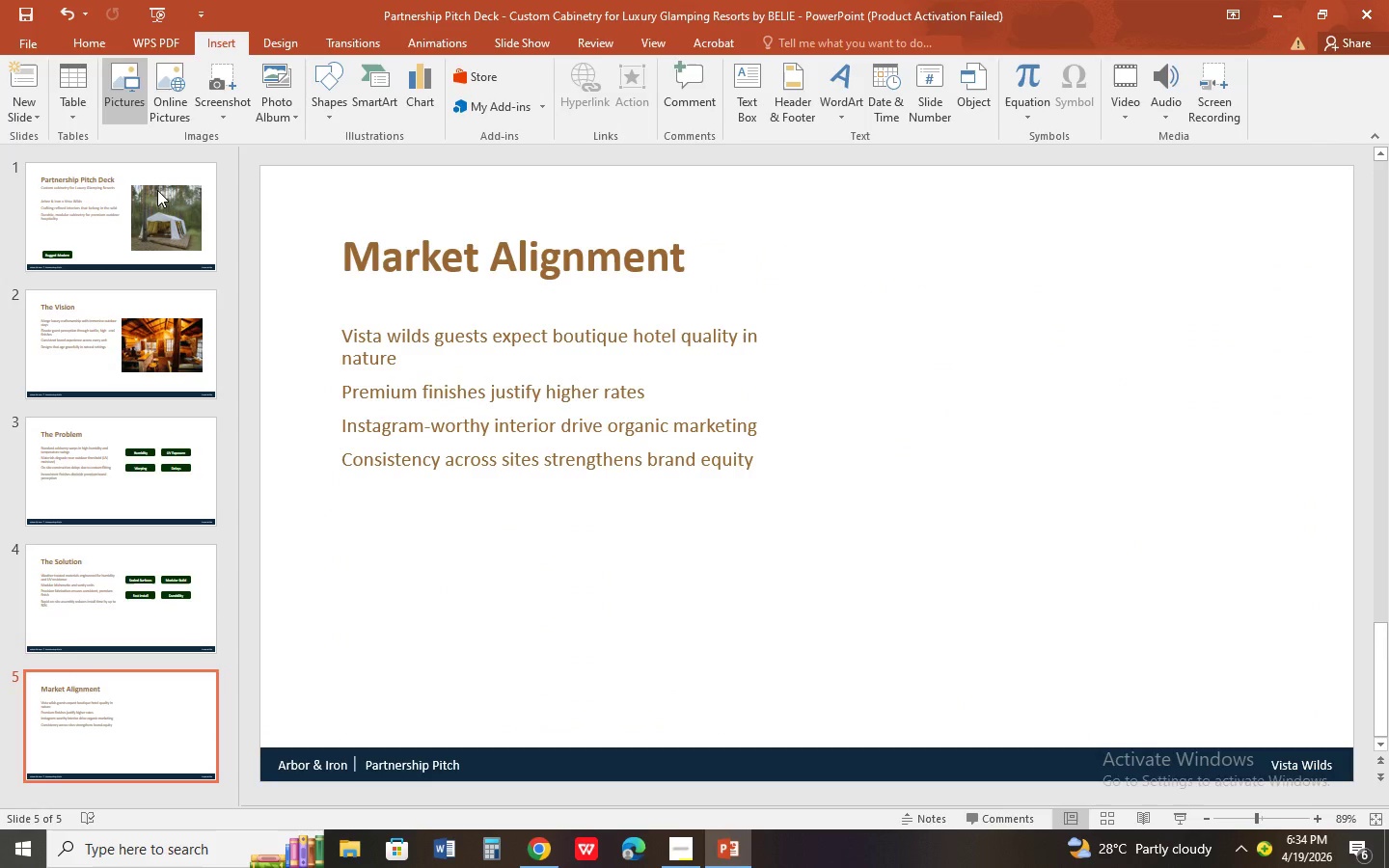 
mouse_move([132, 175])
 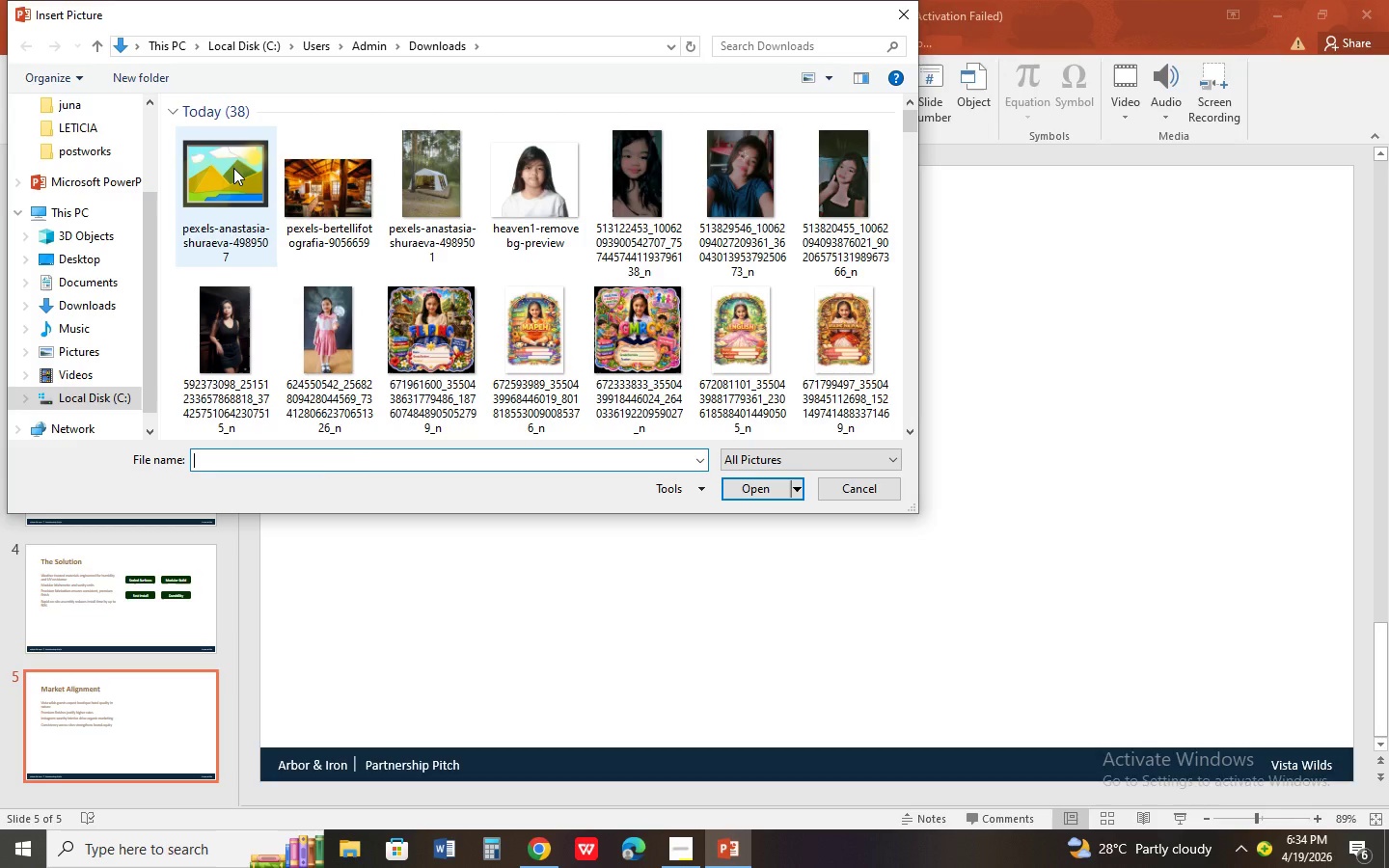 
left_click([233, 168])
 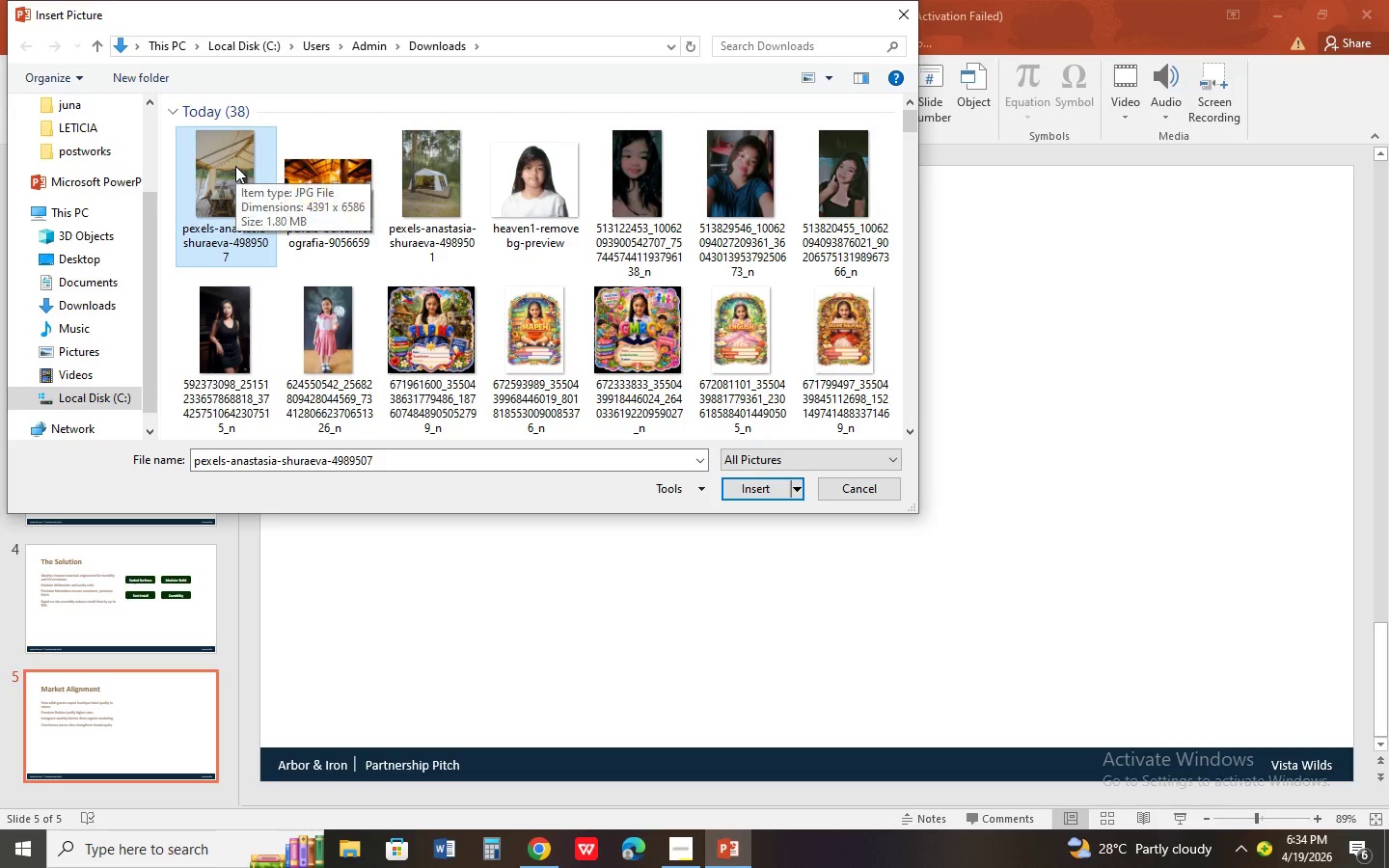 
double_click([221, 173])
 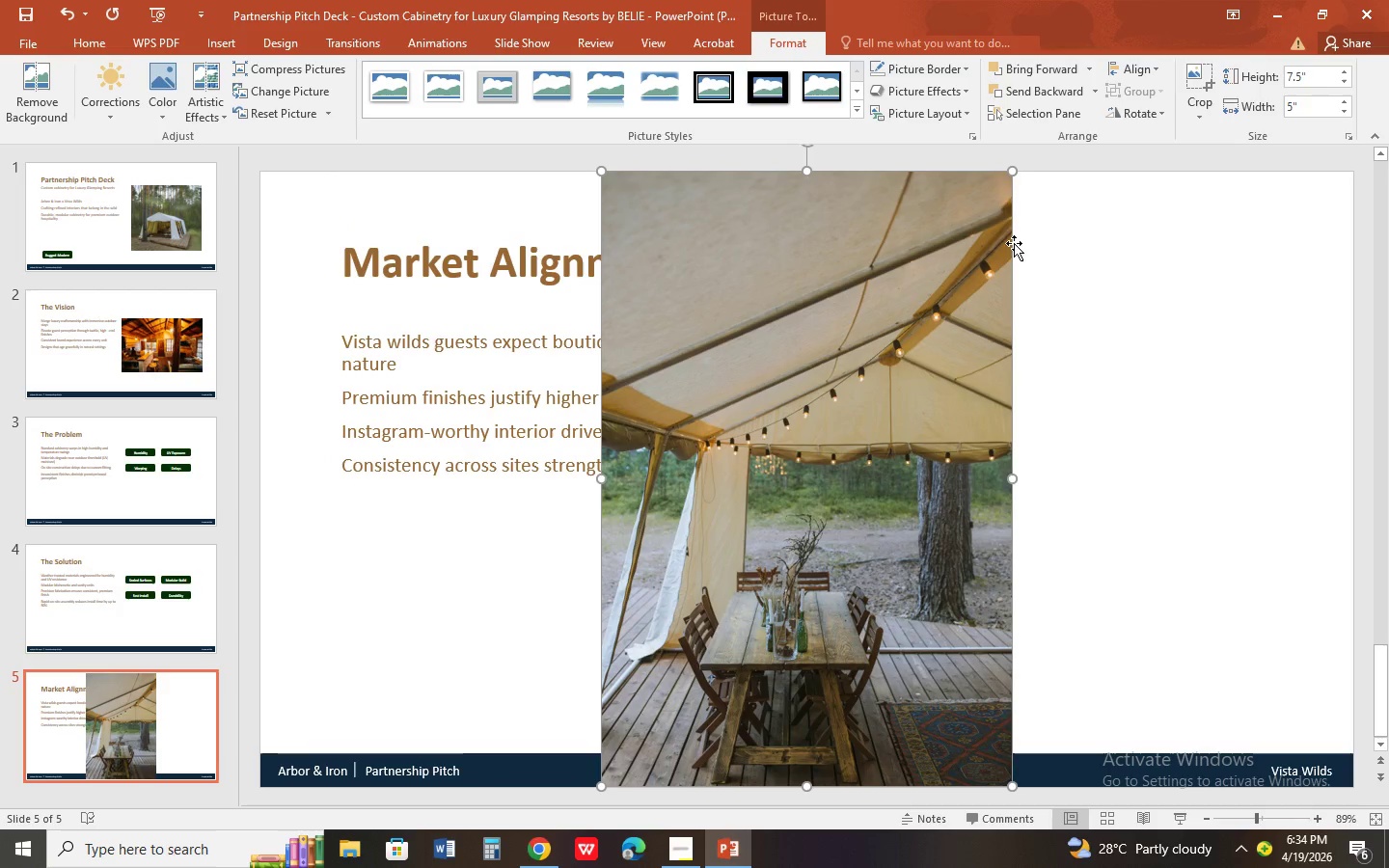 
wait(5.89)
 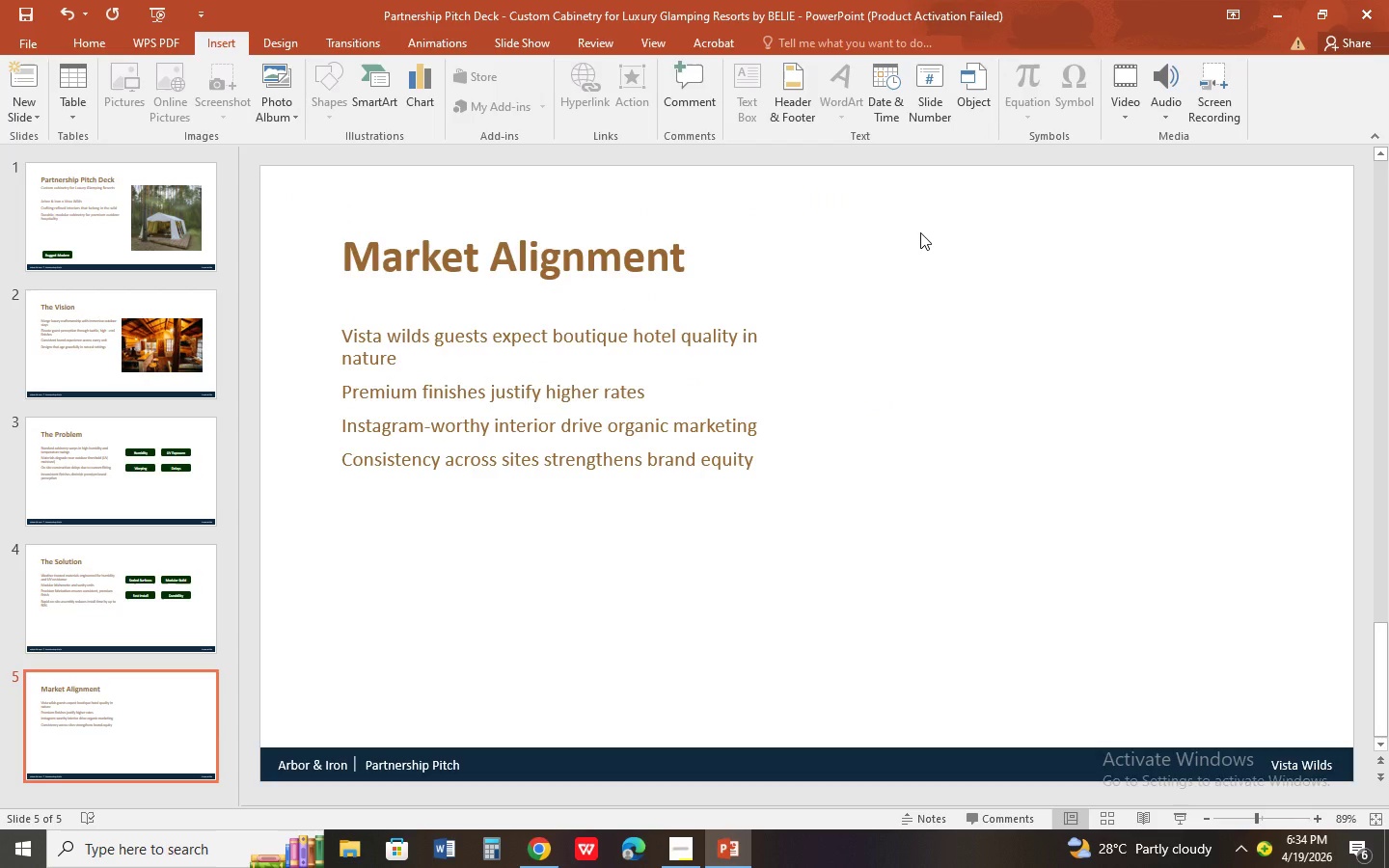 
left_click_drag(start_coordinate=[1013, 175], to_coordinate=[817, 341])
 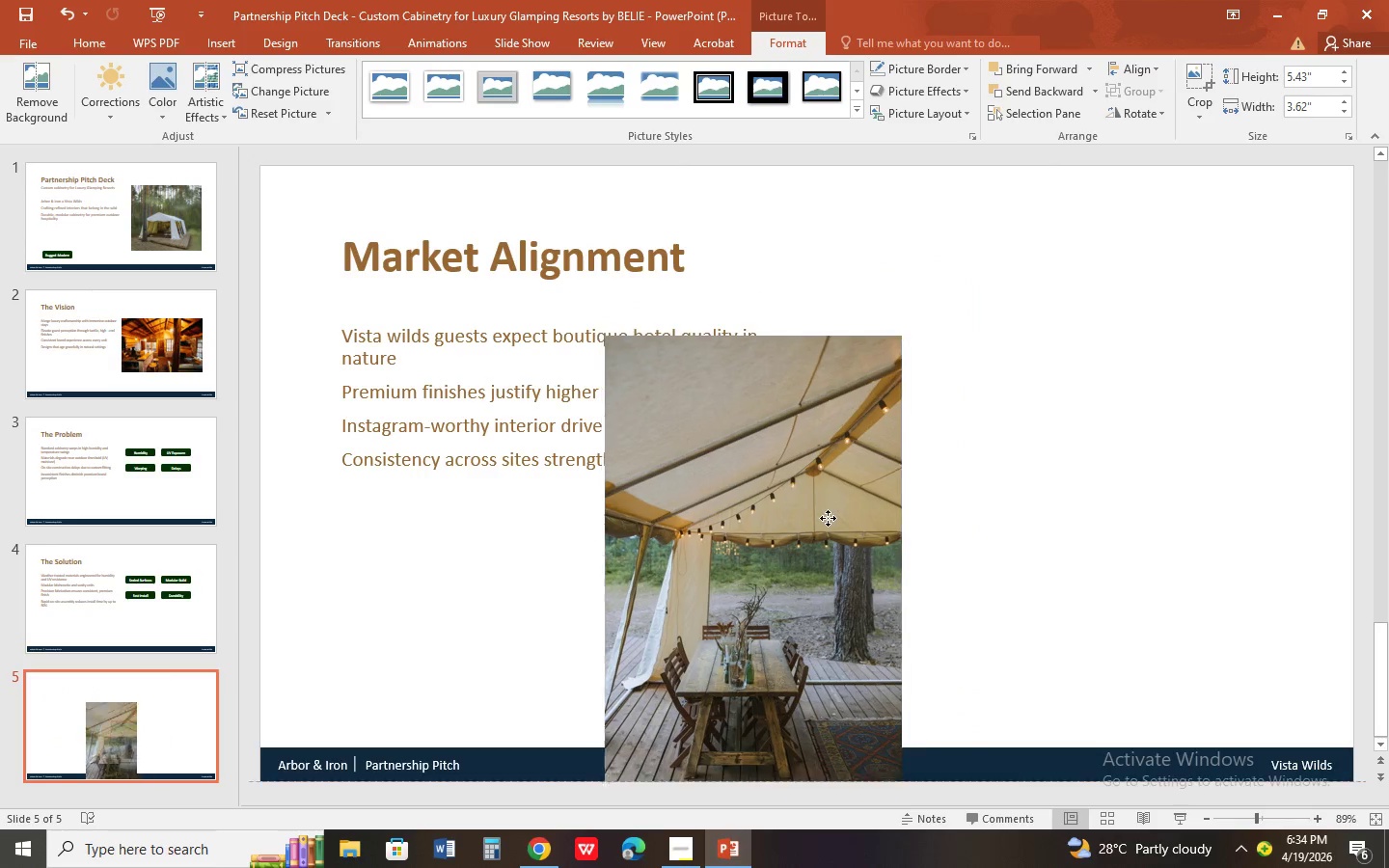 
left_click_drag(start_coordinate=[822, 515], to_coordinate=[1086, 410])
 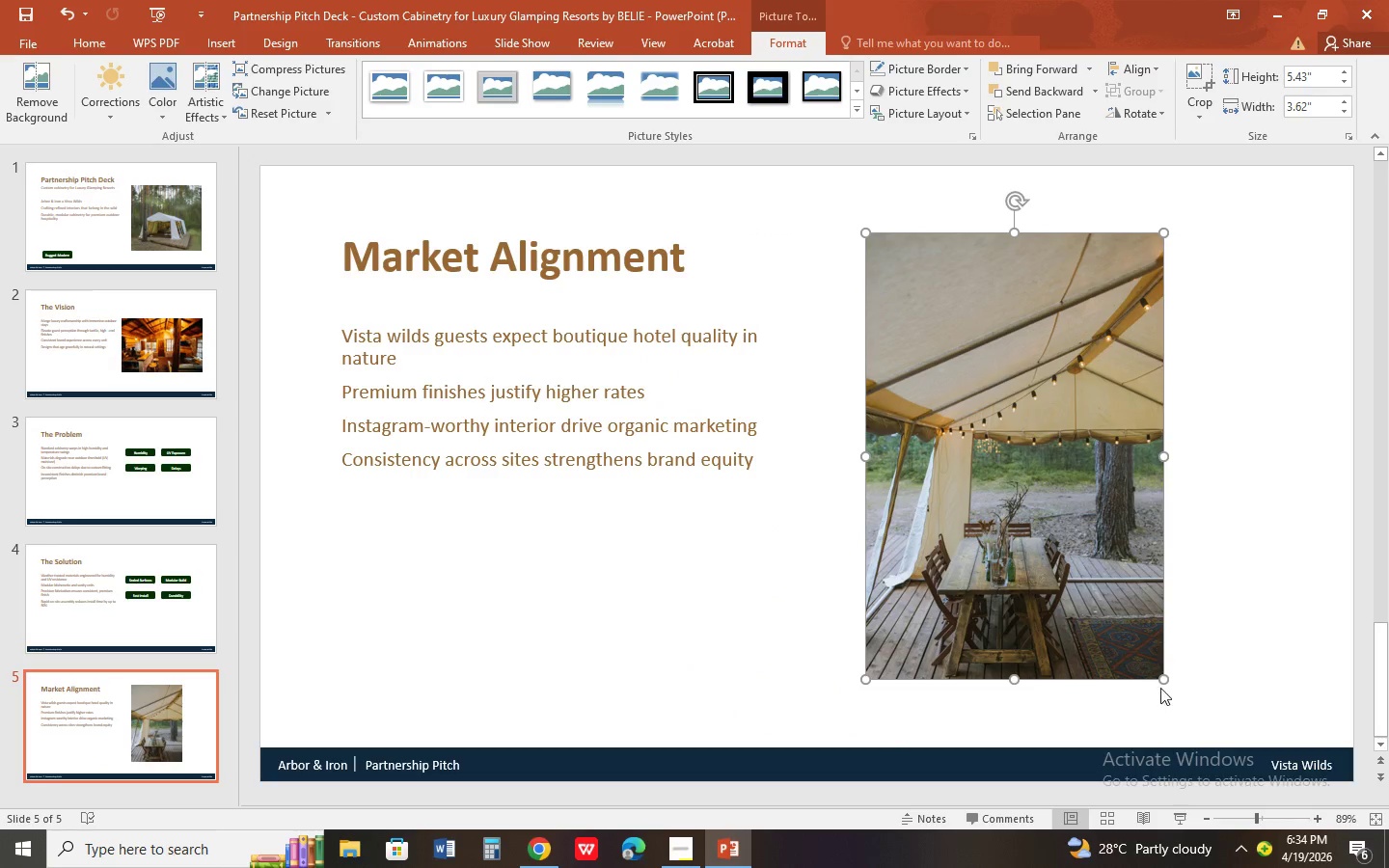 
left_click_drag(start_coordinate=[1168, 677], to_coordinate=[1191, 711])
 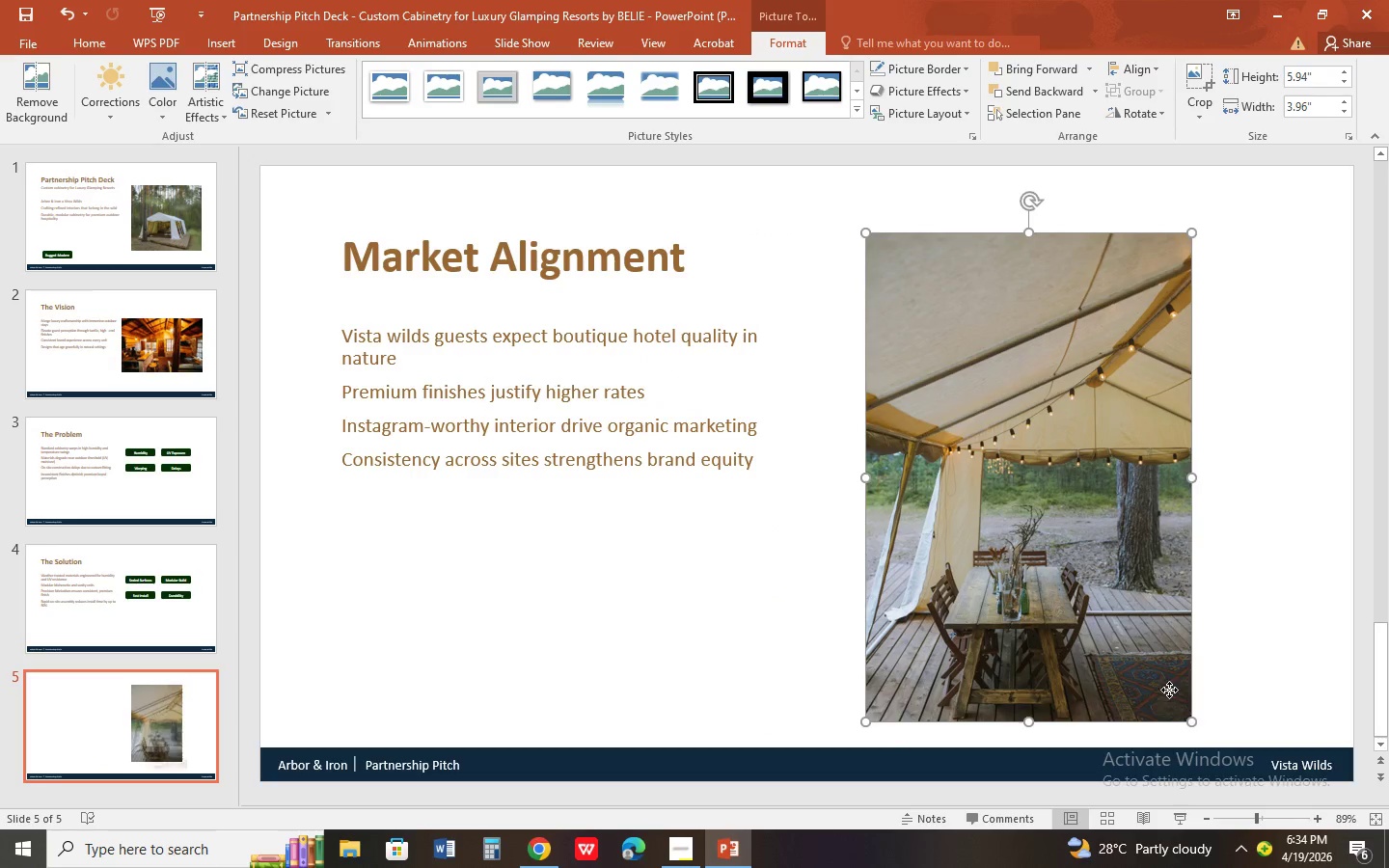 
left_click_drag(start_coordinate=[1170, 696], to_coordinate=[1185, 674])
 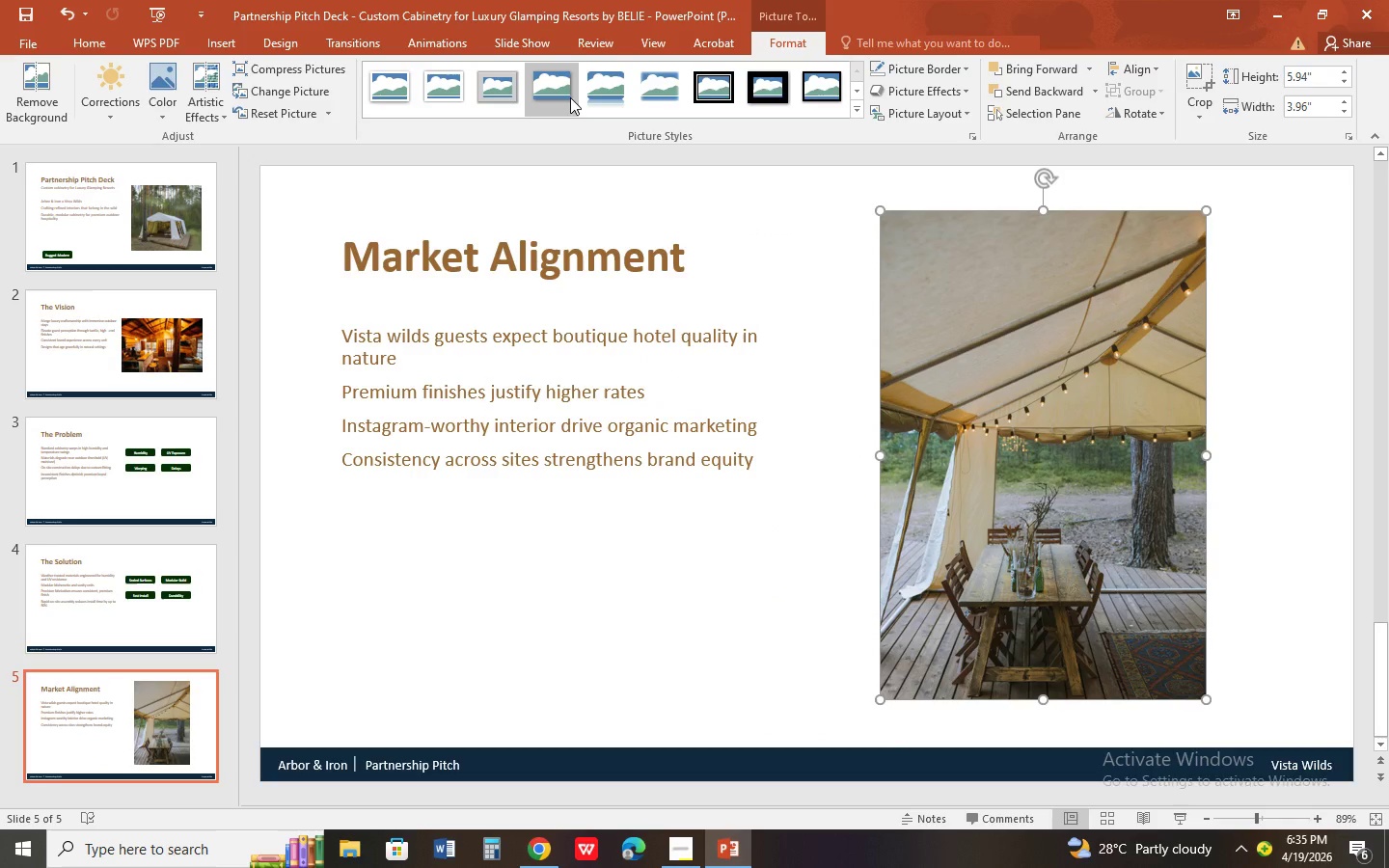 
left_click([574, 97])
 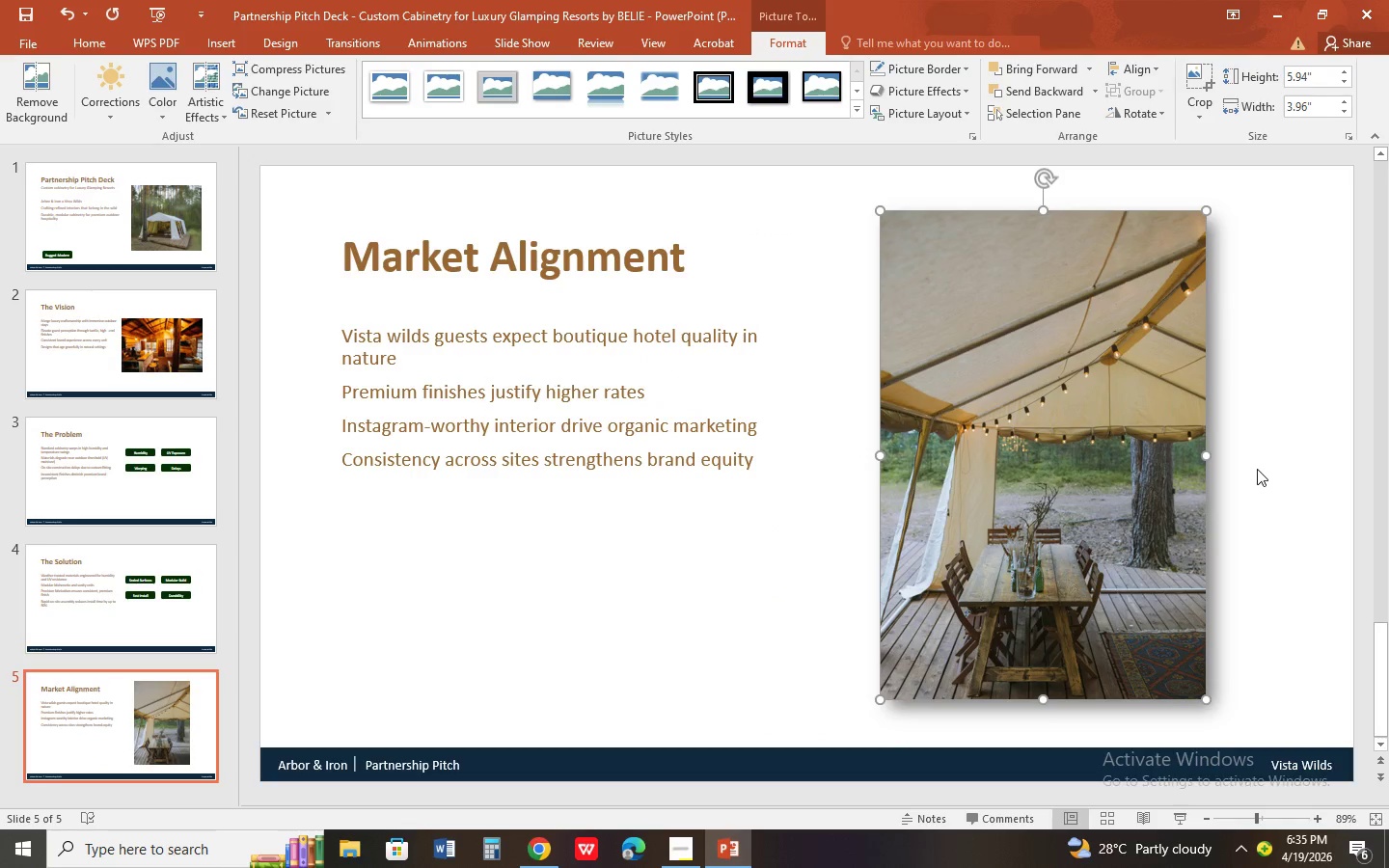 
left_click([1277, 467])
 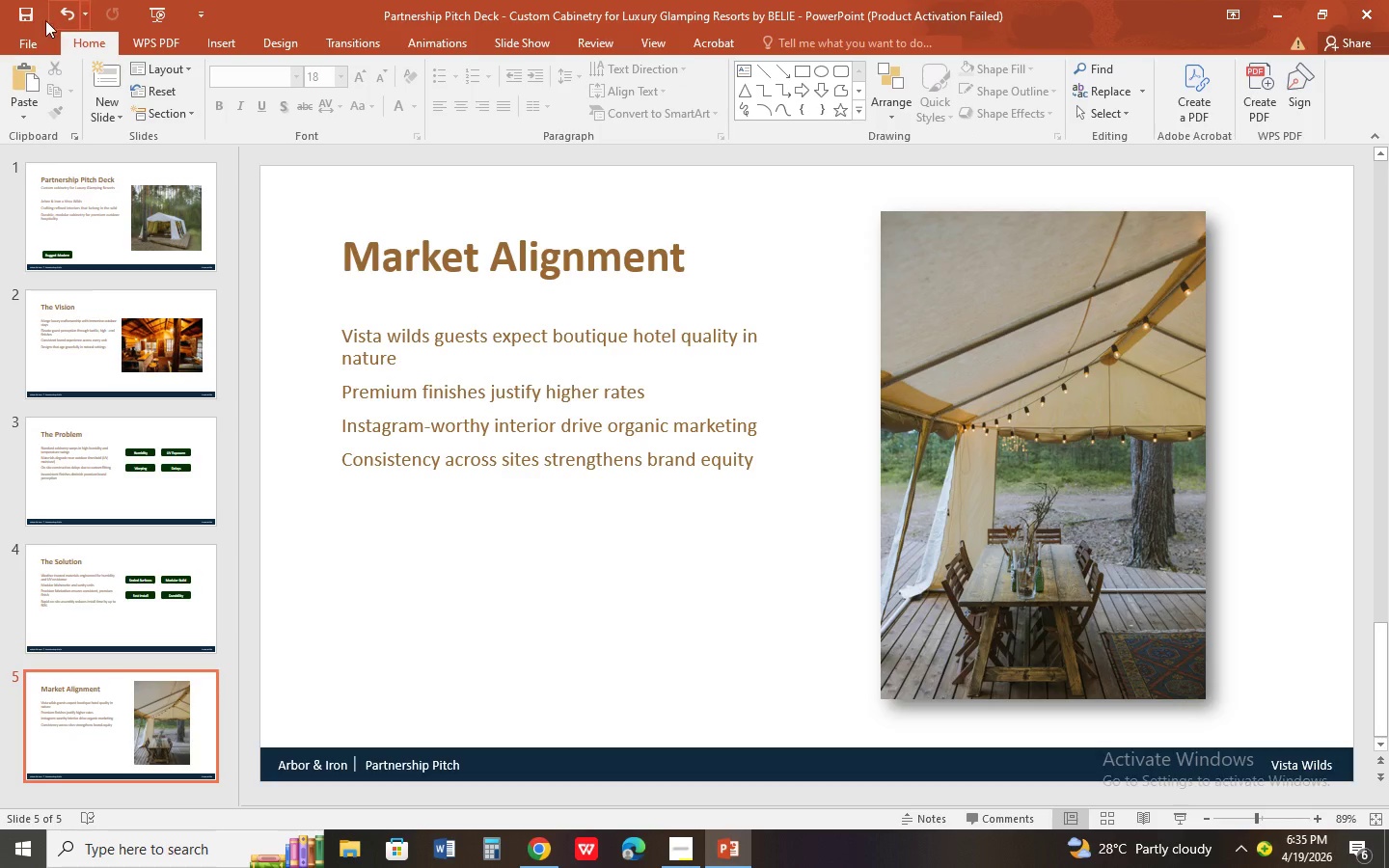 
left_click([27, 18])
 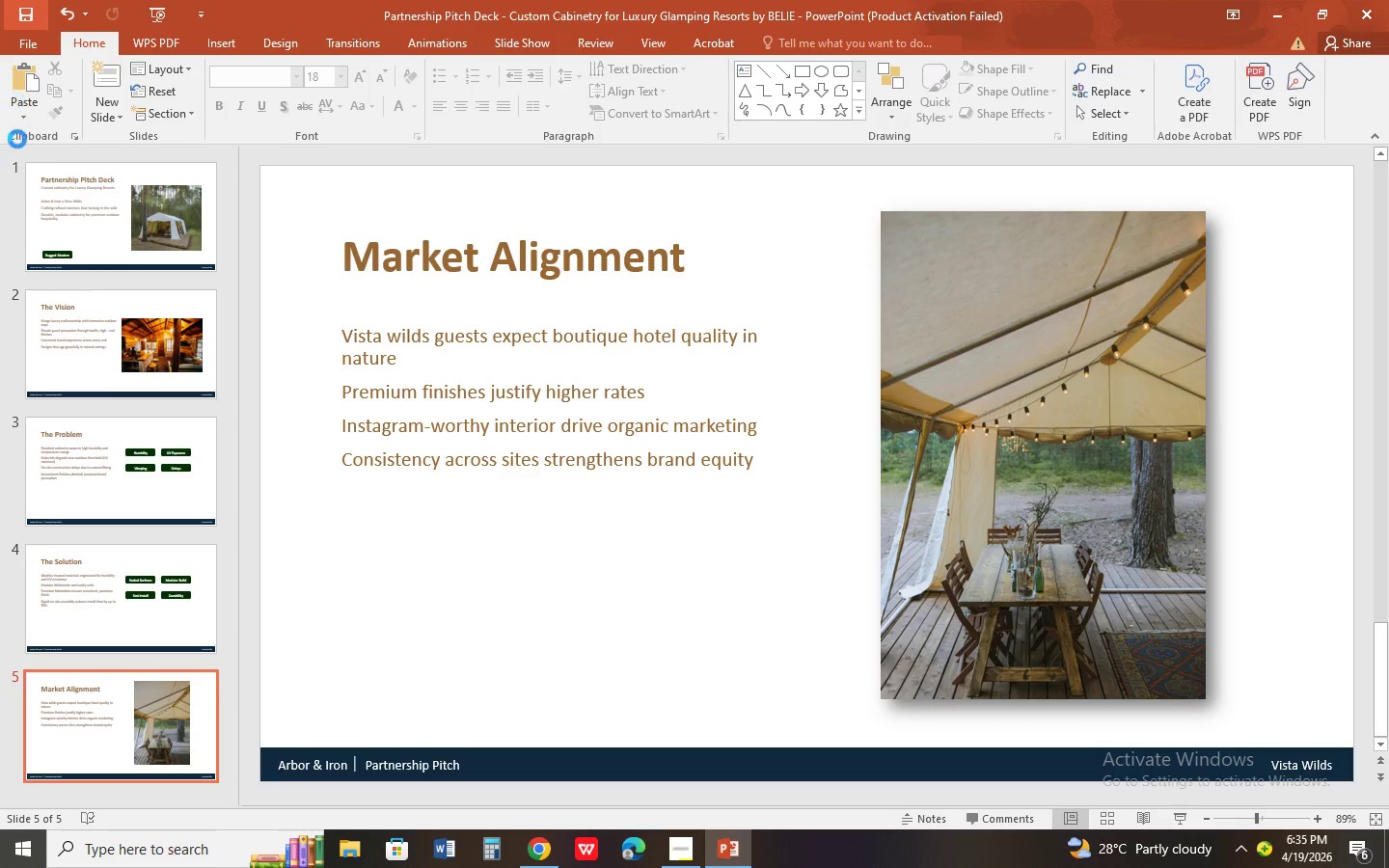 
mouse_move([36, 157])
 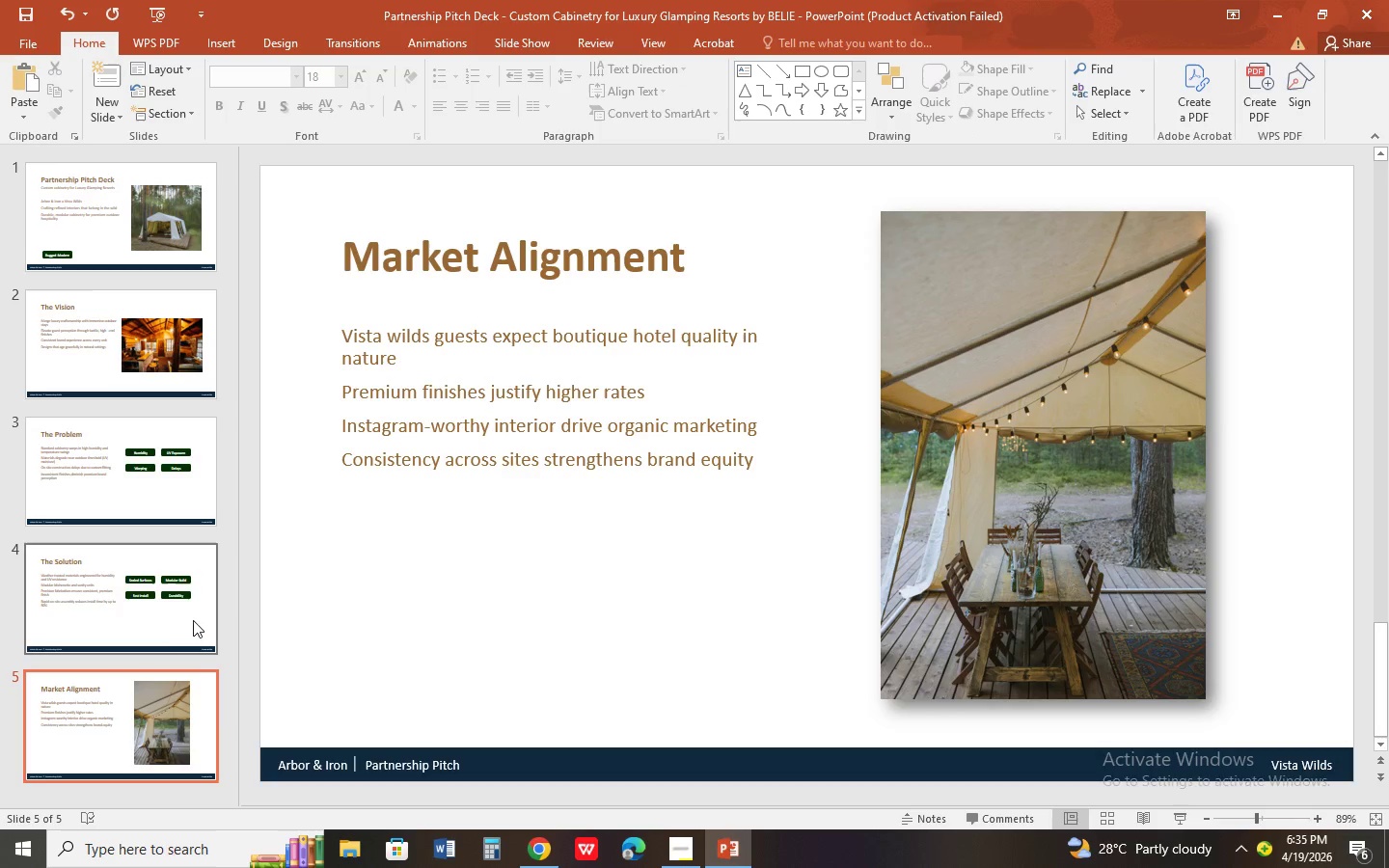 
left_click([166, 696])
 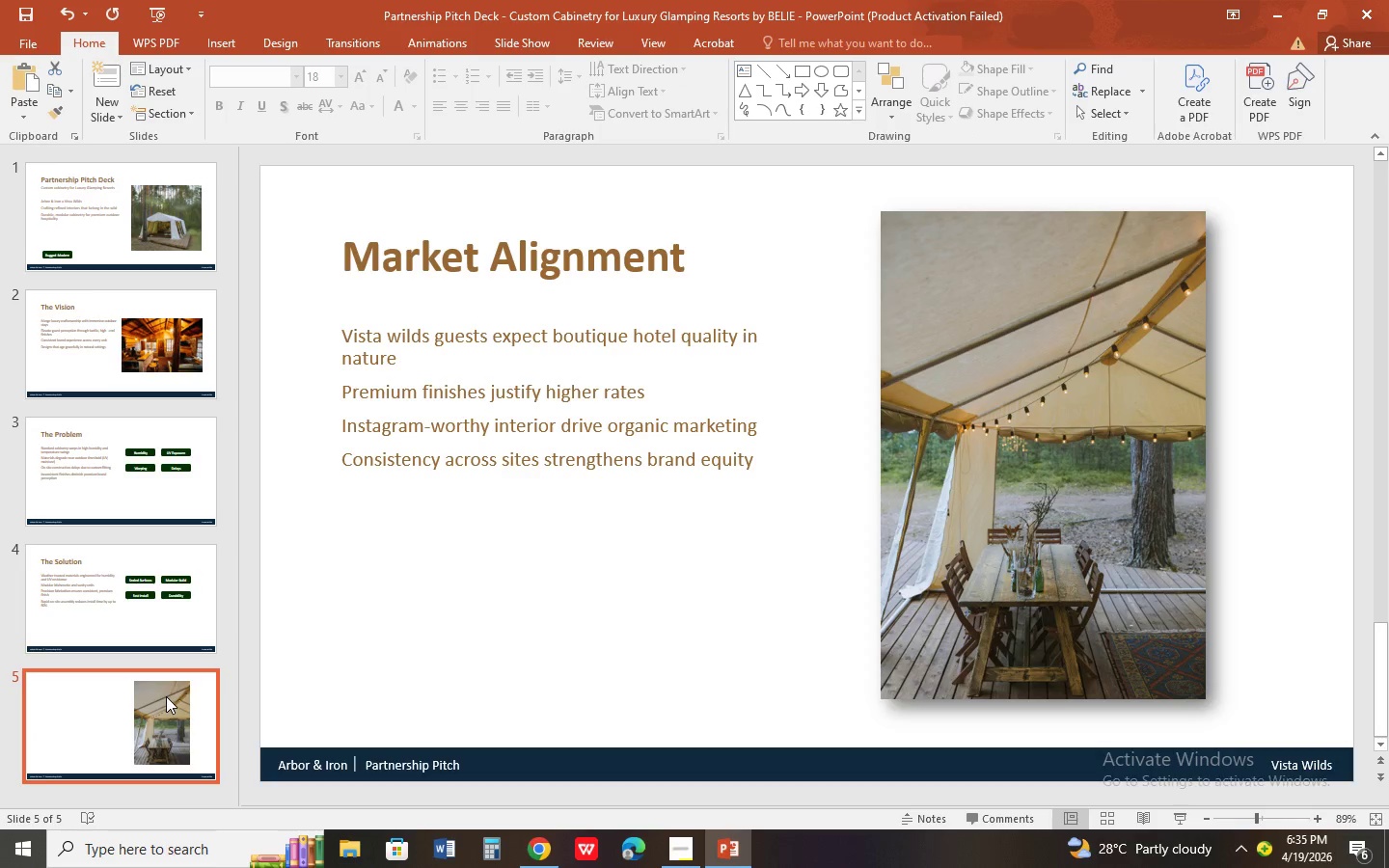 
key(Control+C)
 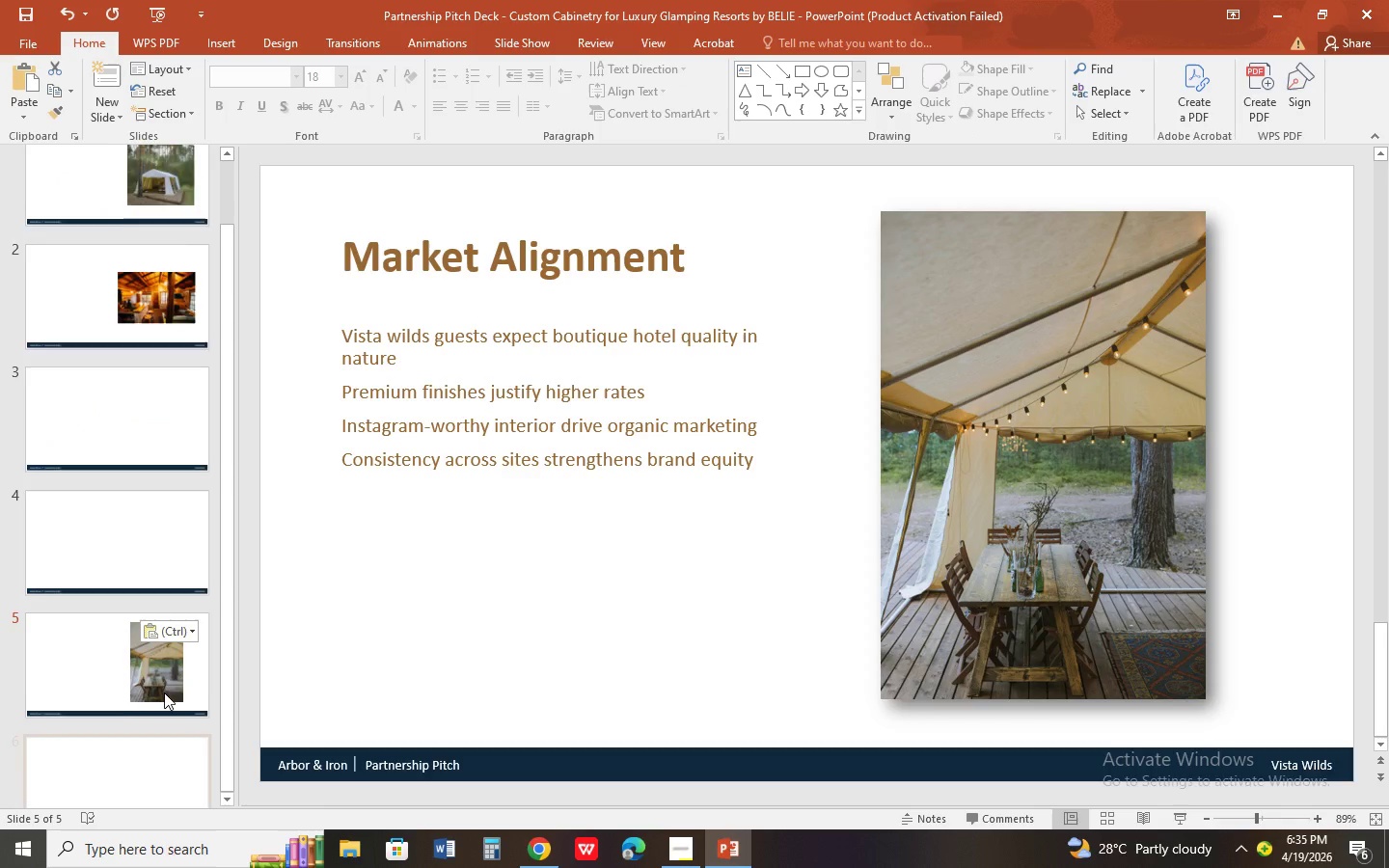 
key(Control+V)
 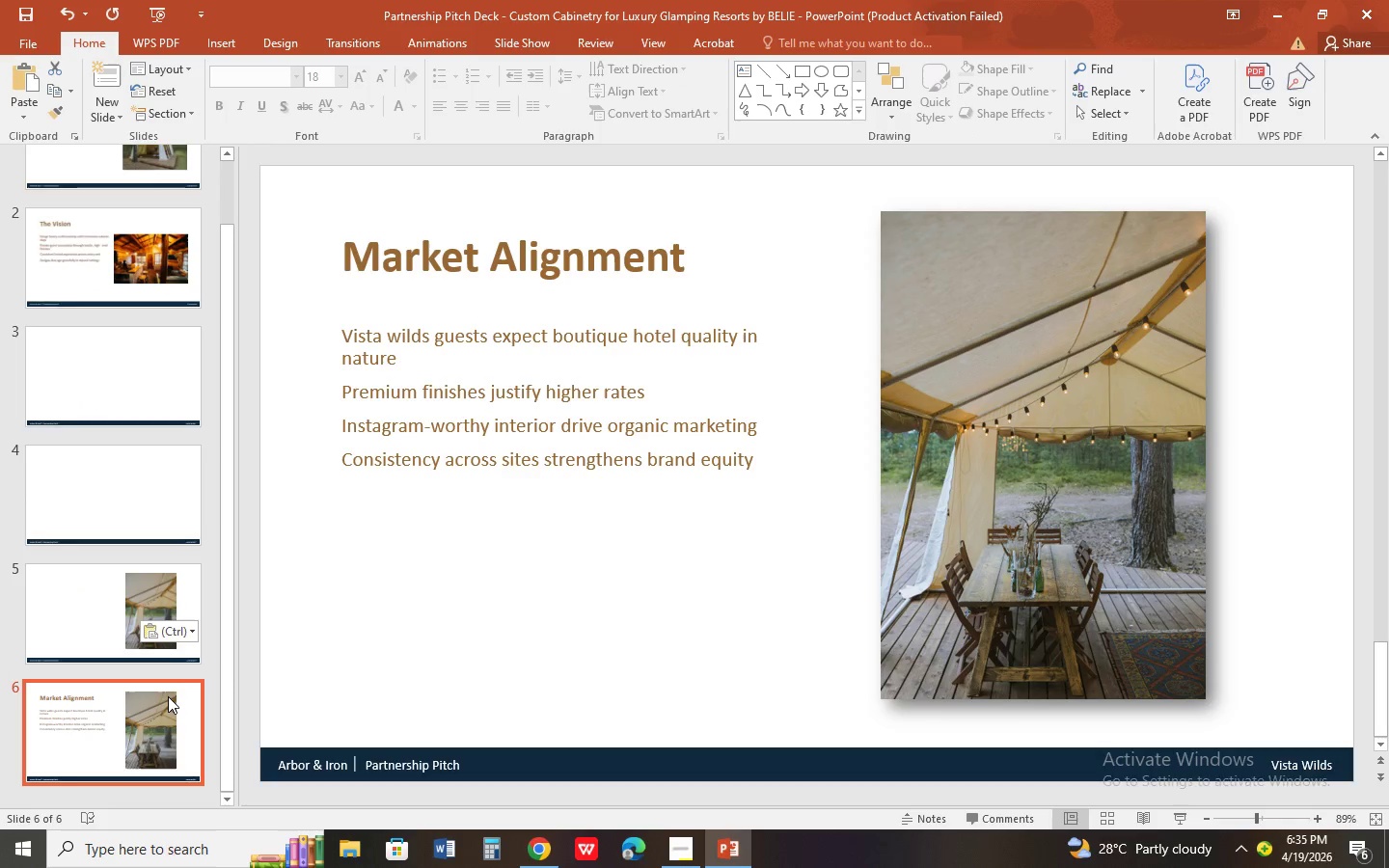 
left_click([168, 696])
 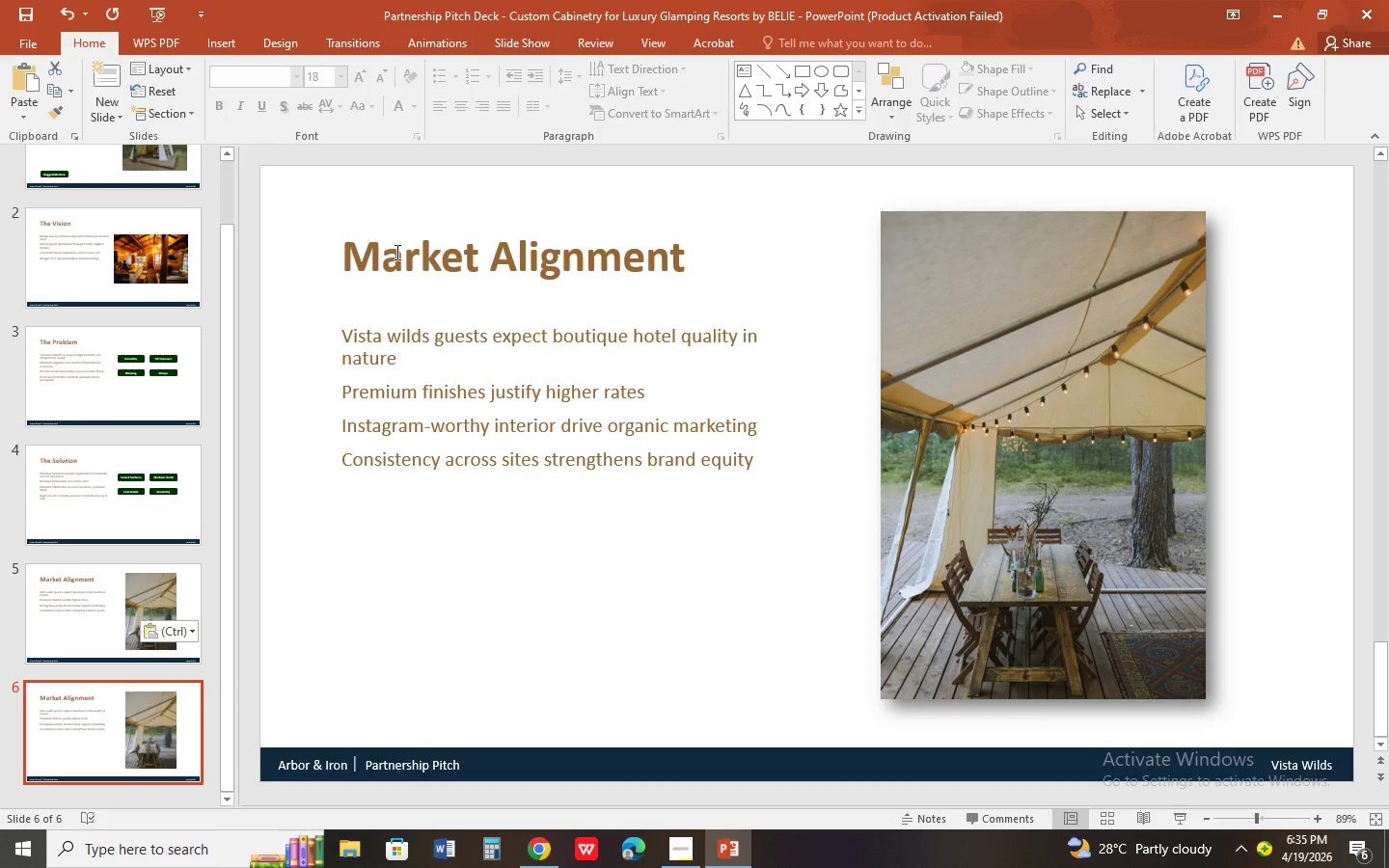 
left_click_drag(start_coordinate=[395, 252], to_coordinate=[662, 253])
 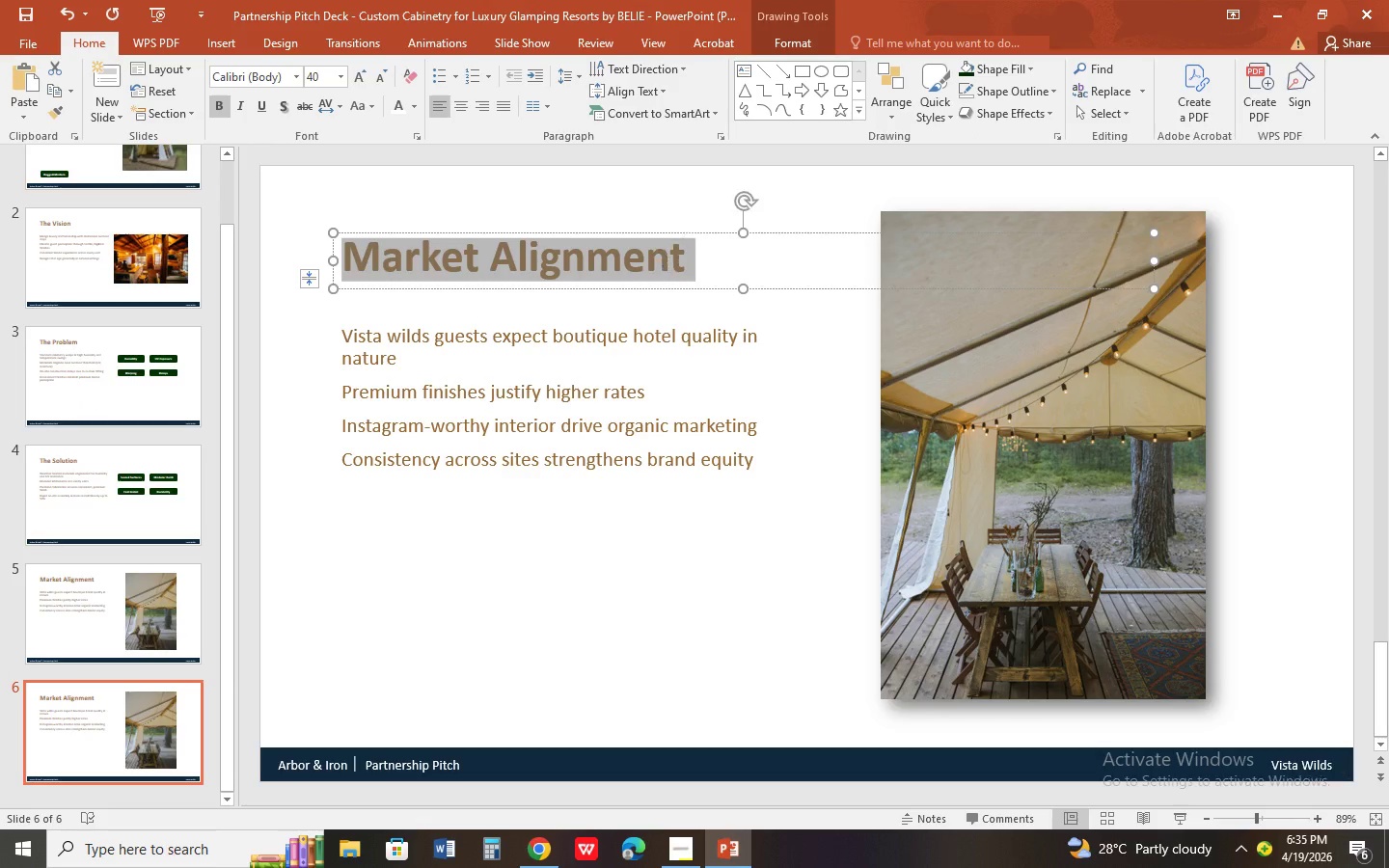 
type(the Team)
 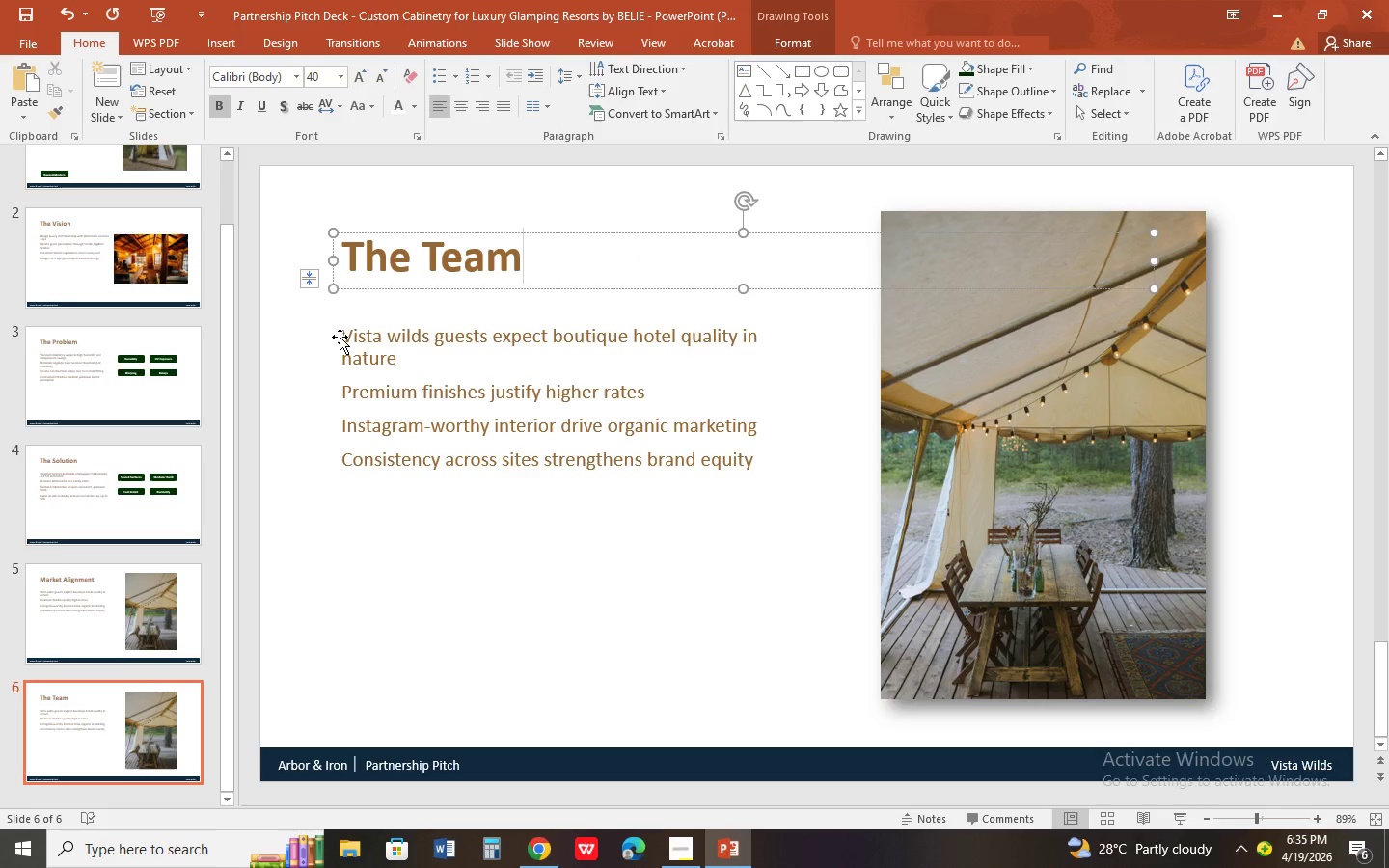 
left_click_drag(start_coordinate=[344, 335], to_coordinate=[814, 468])
 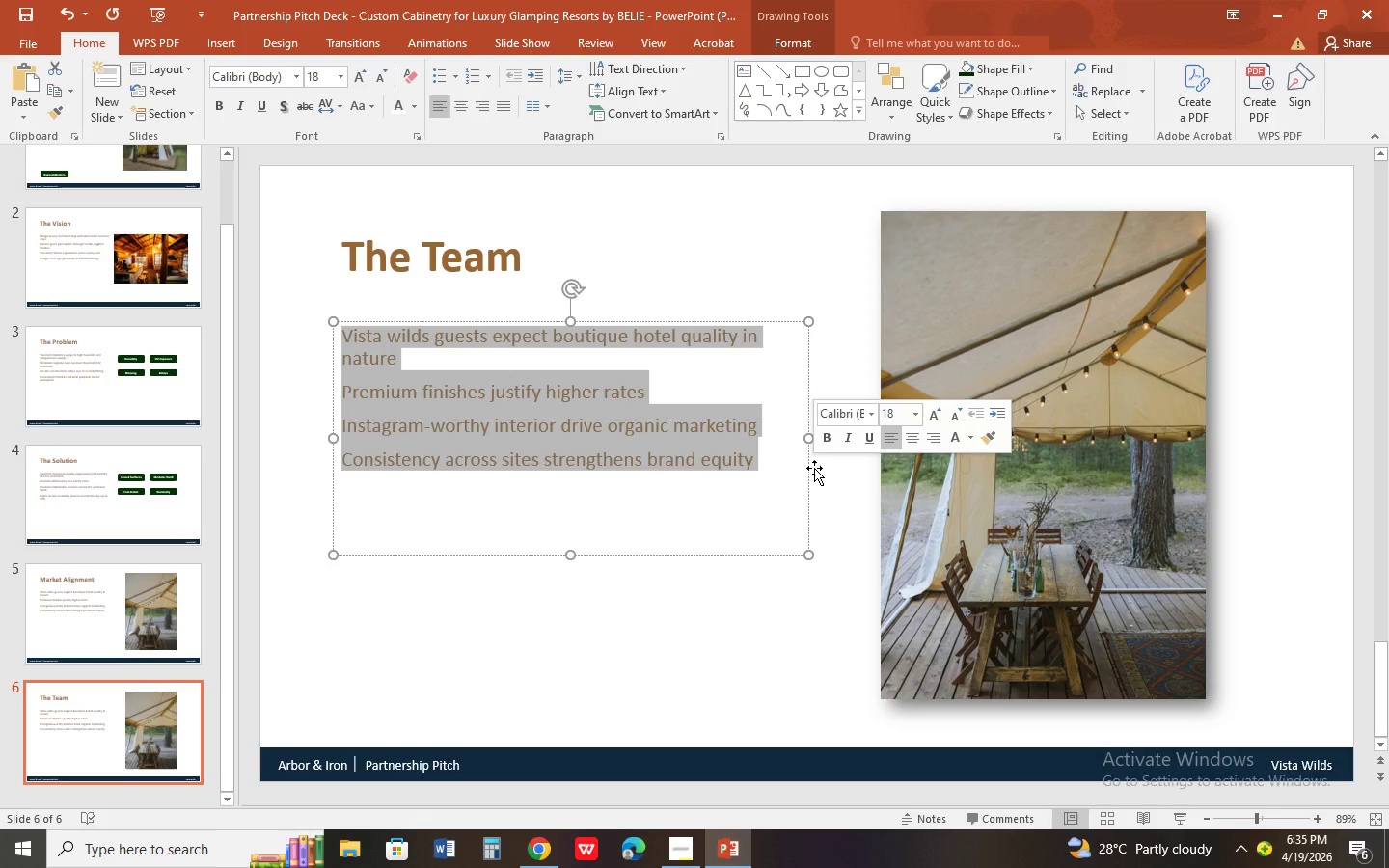 
wait(5.45)
 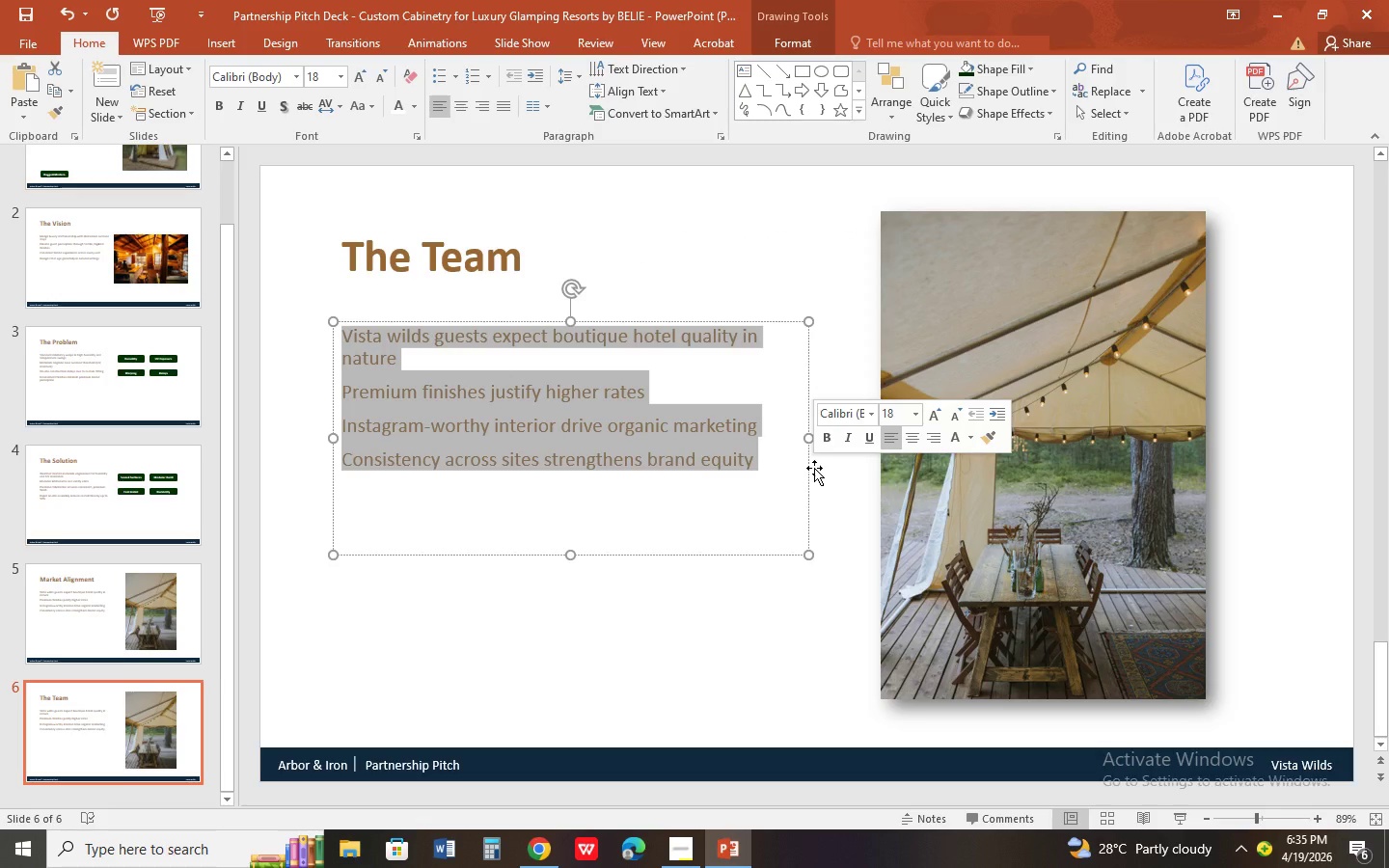 
type(arbor & Iron - boutique, artisan-led cabinetry studio)
 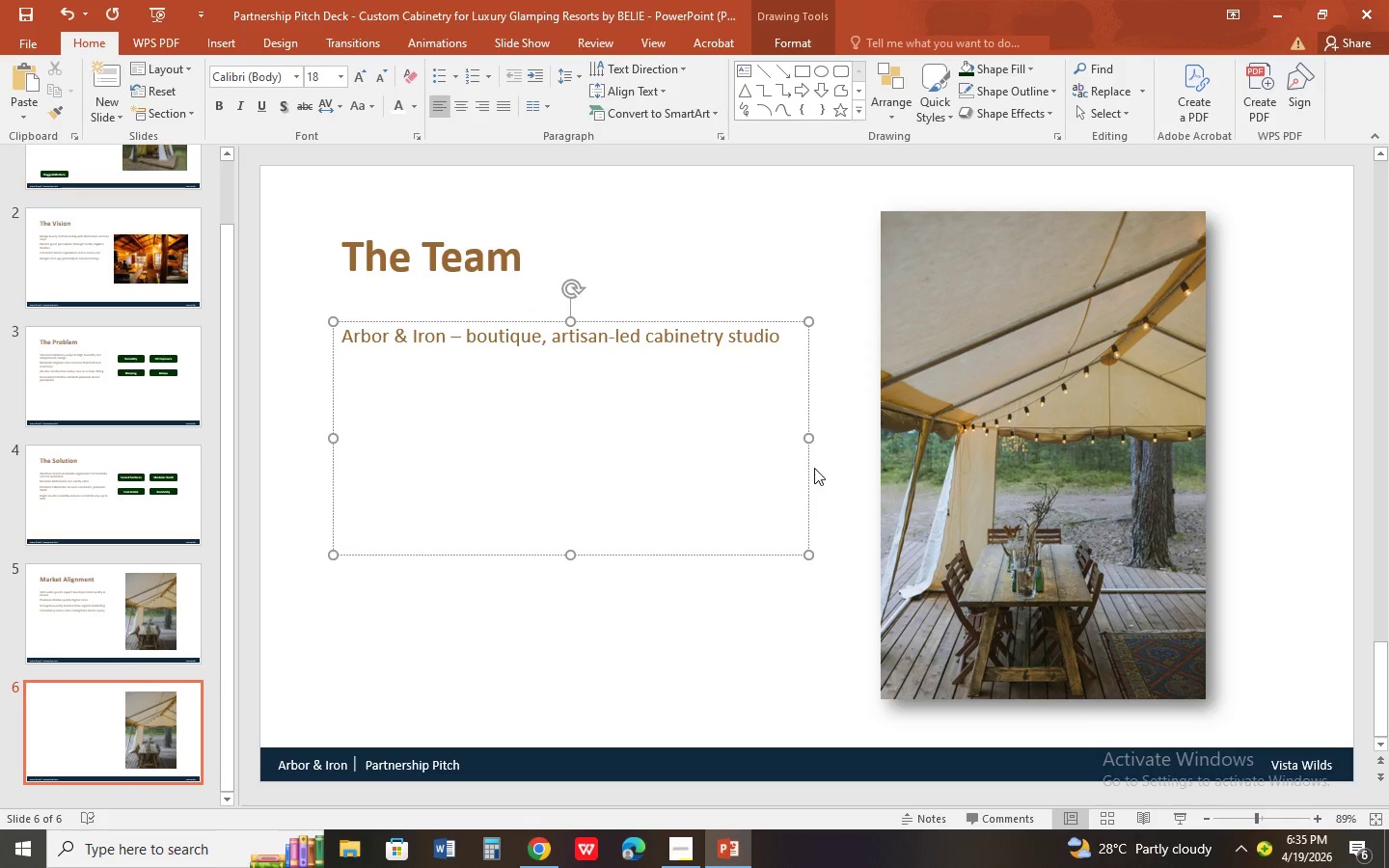 
key(Enter)
 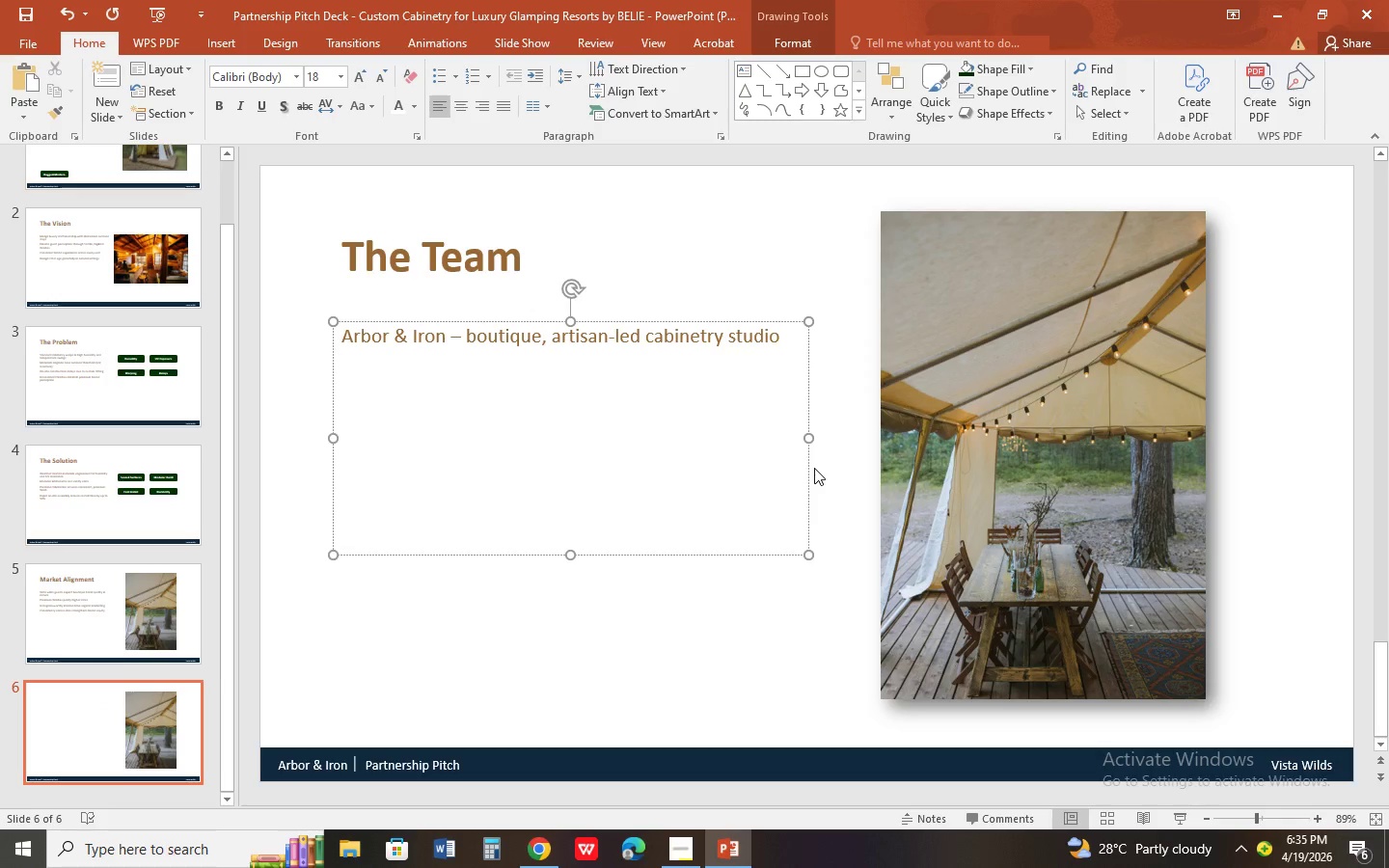 
type(local Pacific Northwest woodworking expertise)
 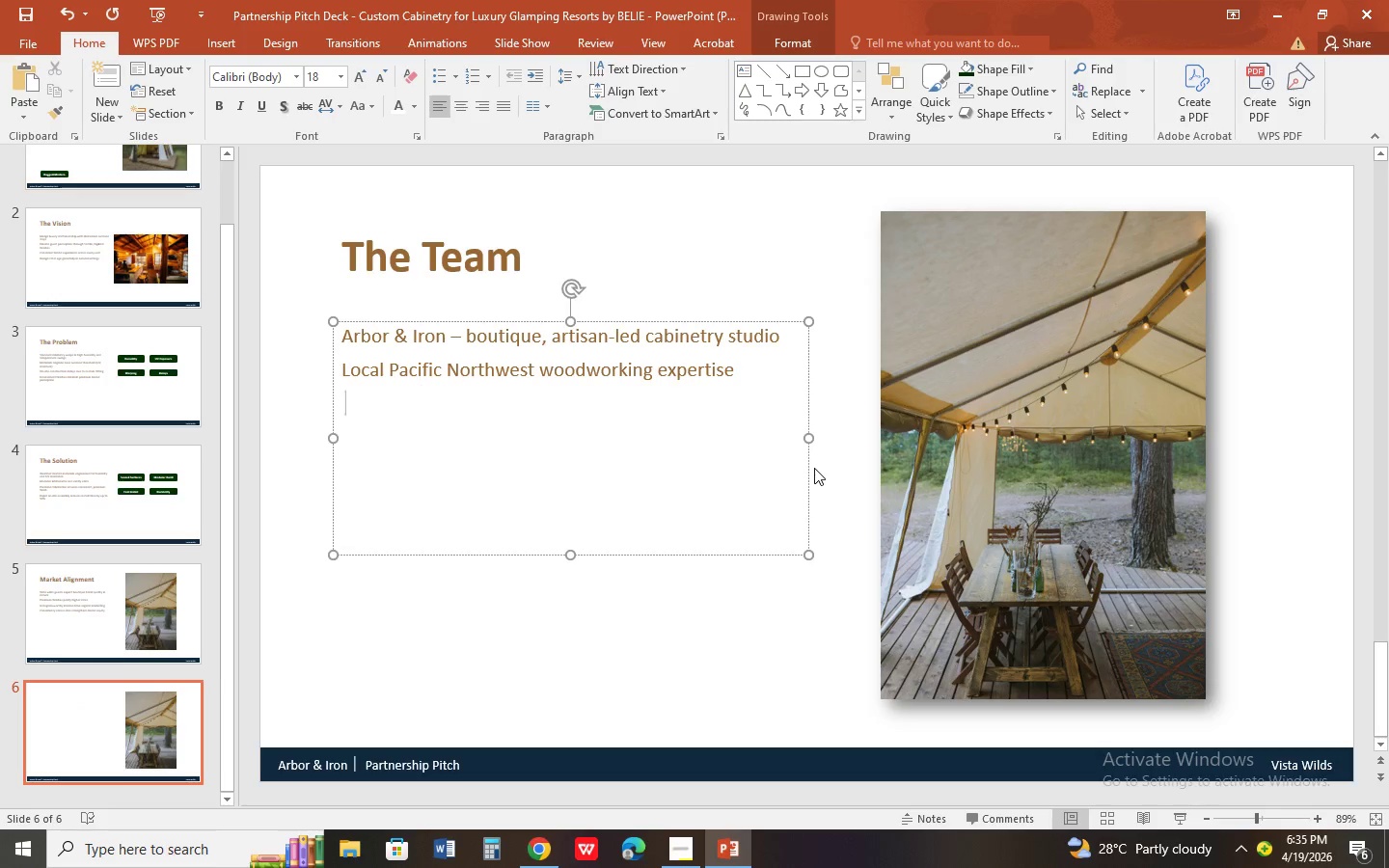 
 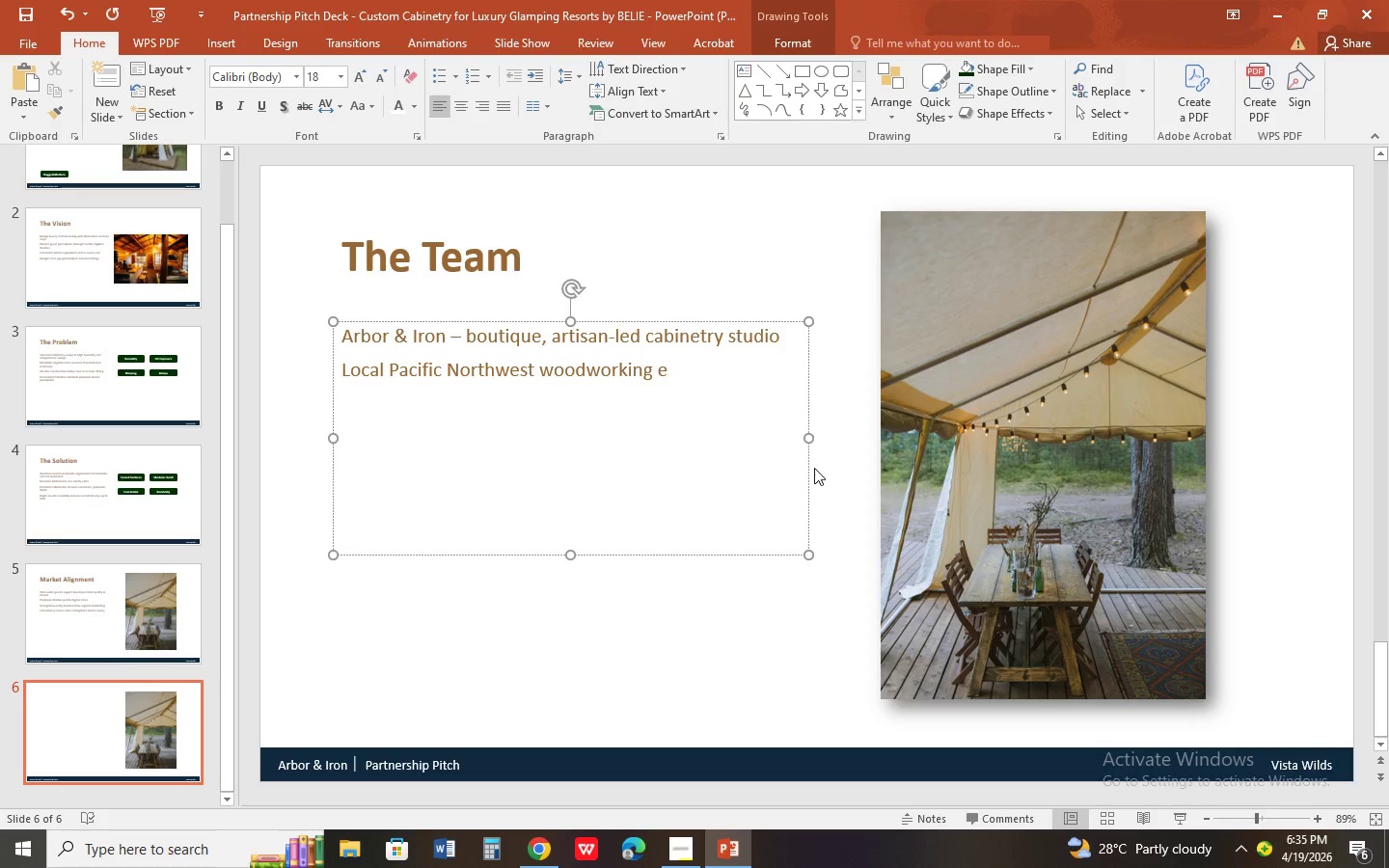 
key(Enter)
 